 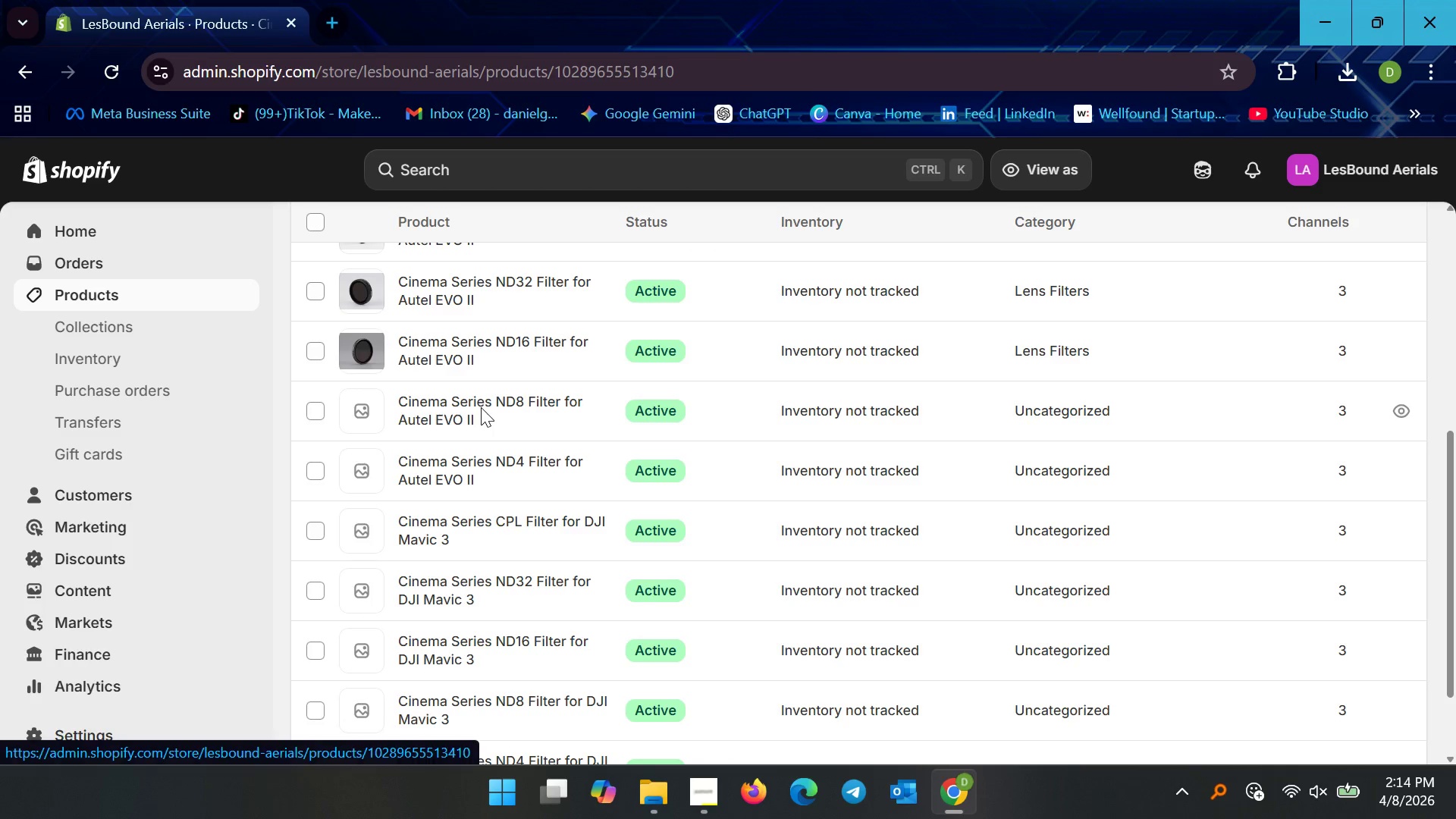 
scroll: coordinate [534, 507], scroll_direction: down, amount: 4.0
 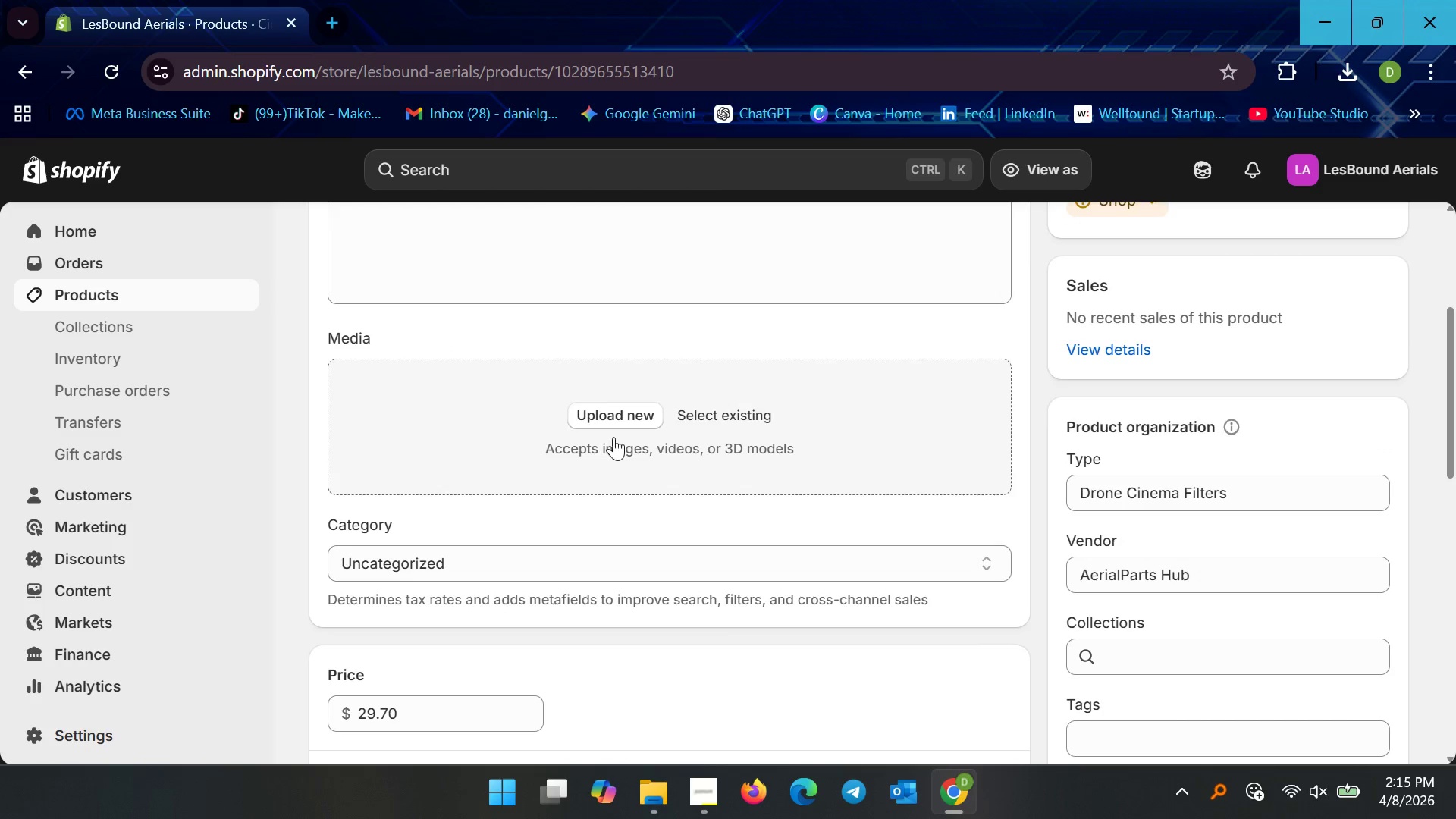 
scroll: coordinate [629, 519], scroll_direction: up, amount: 3.0
 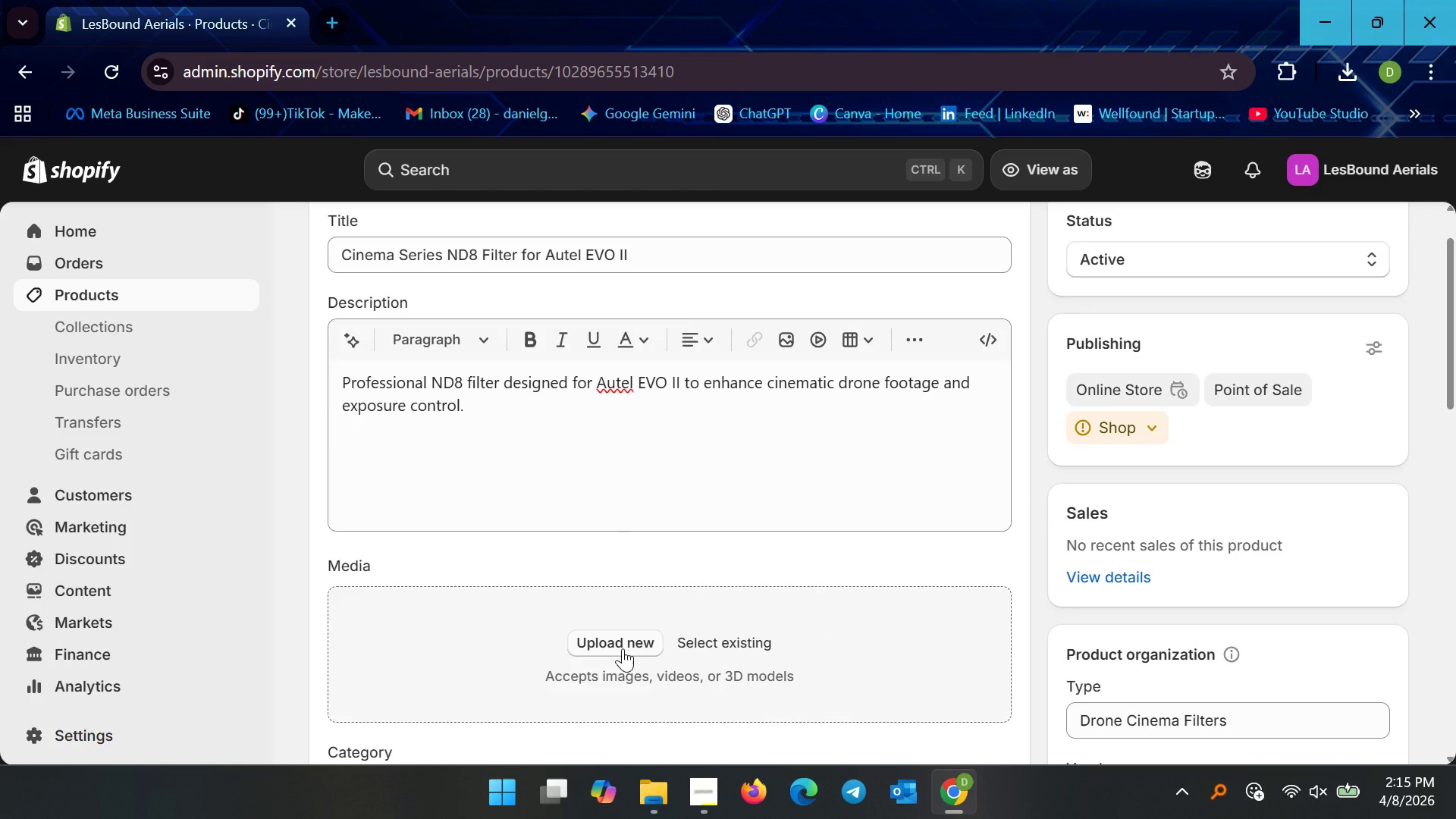 
left_click([623, 648])
 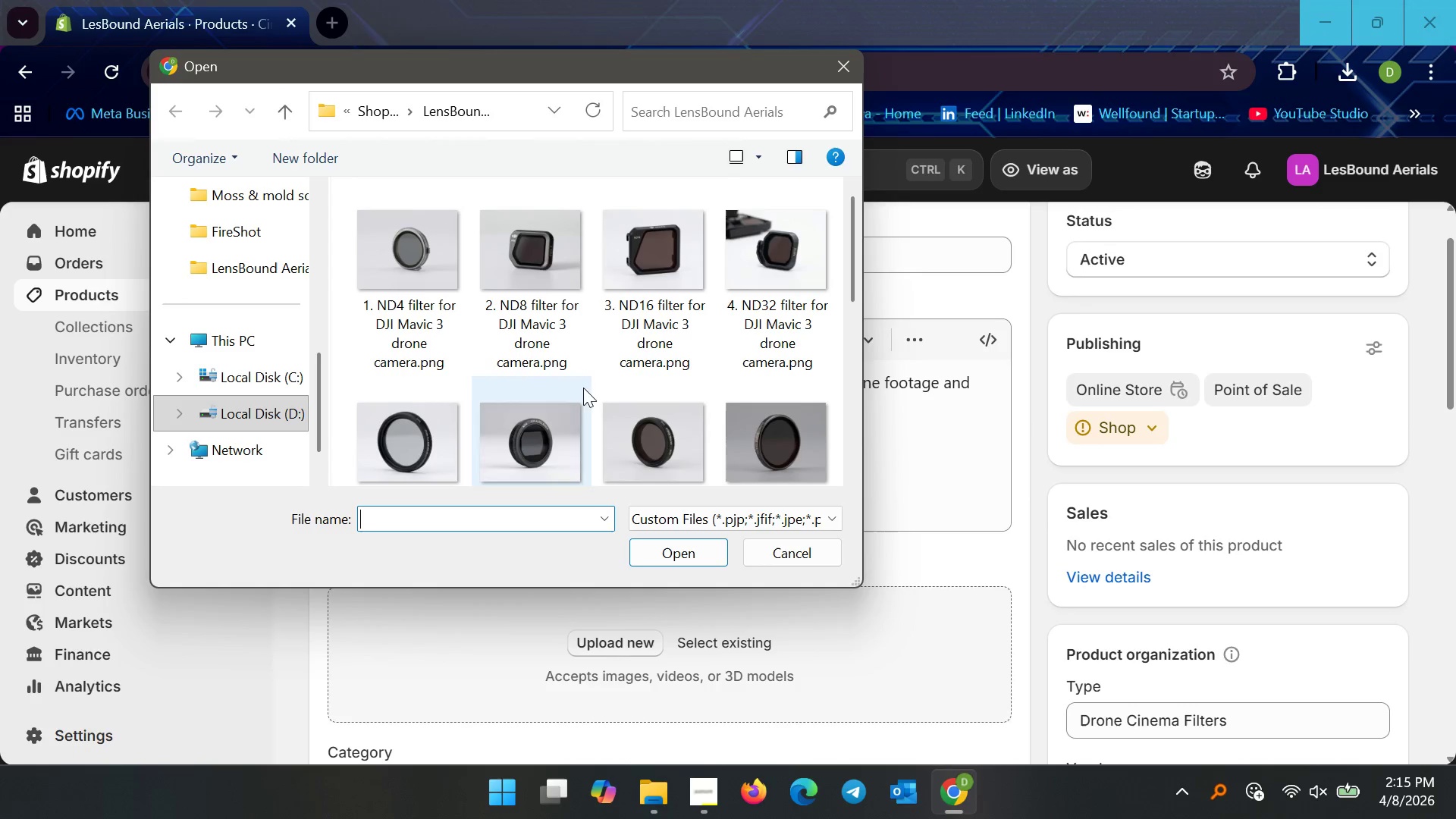 
scroll: coordinate [642, 360], scroll_direction: down, amount: 3.0
 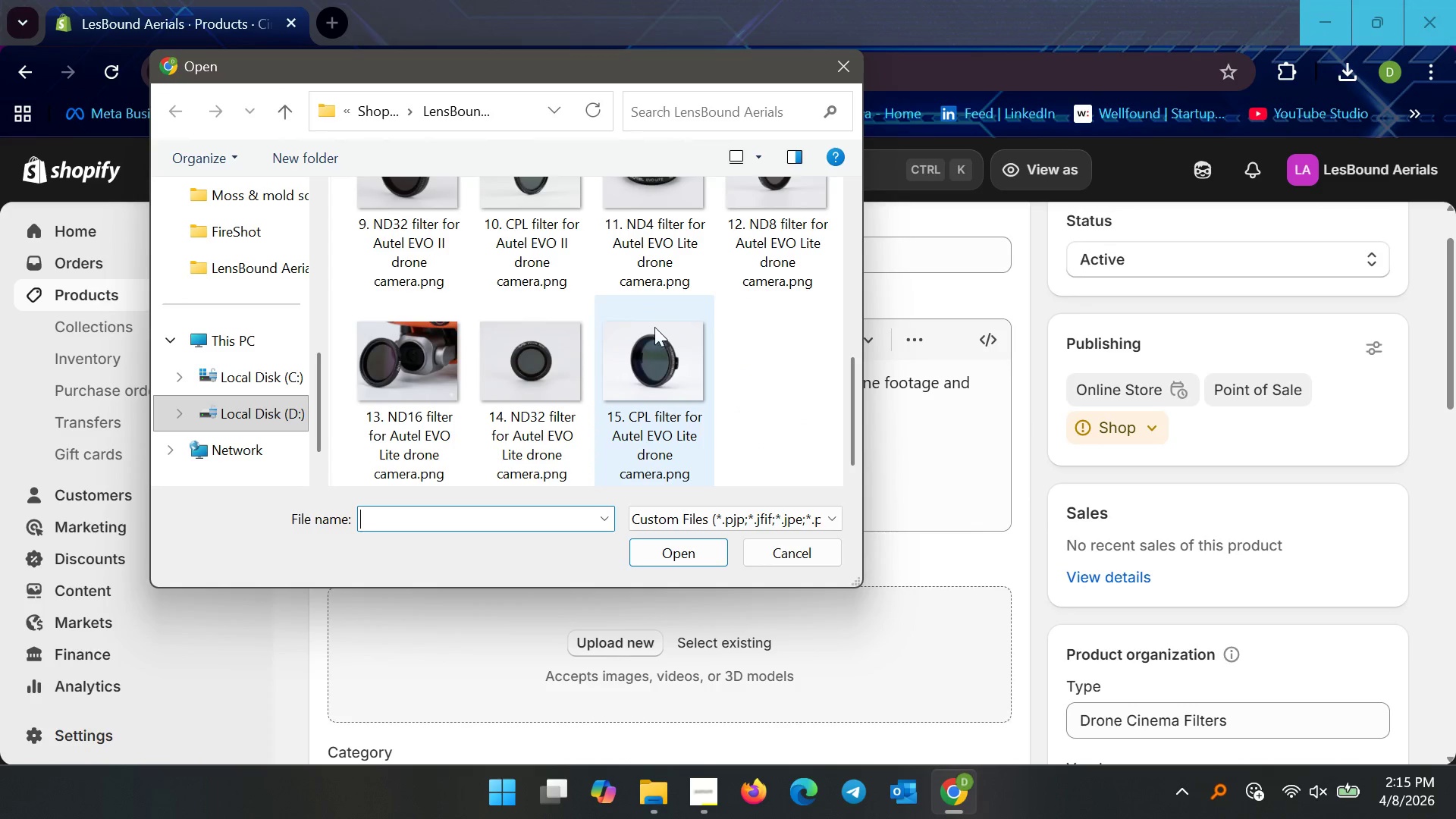 
scroll: coordinate [654, 314], scroll_direction: up, amount: 2.0
 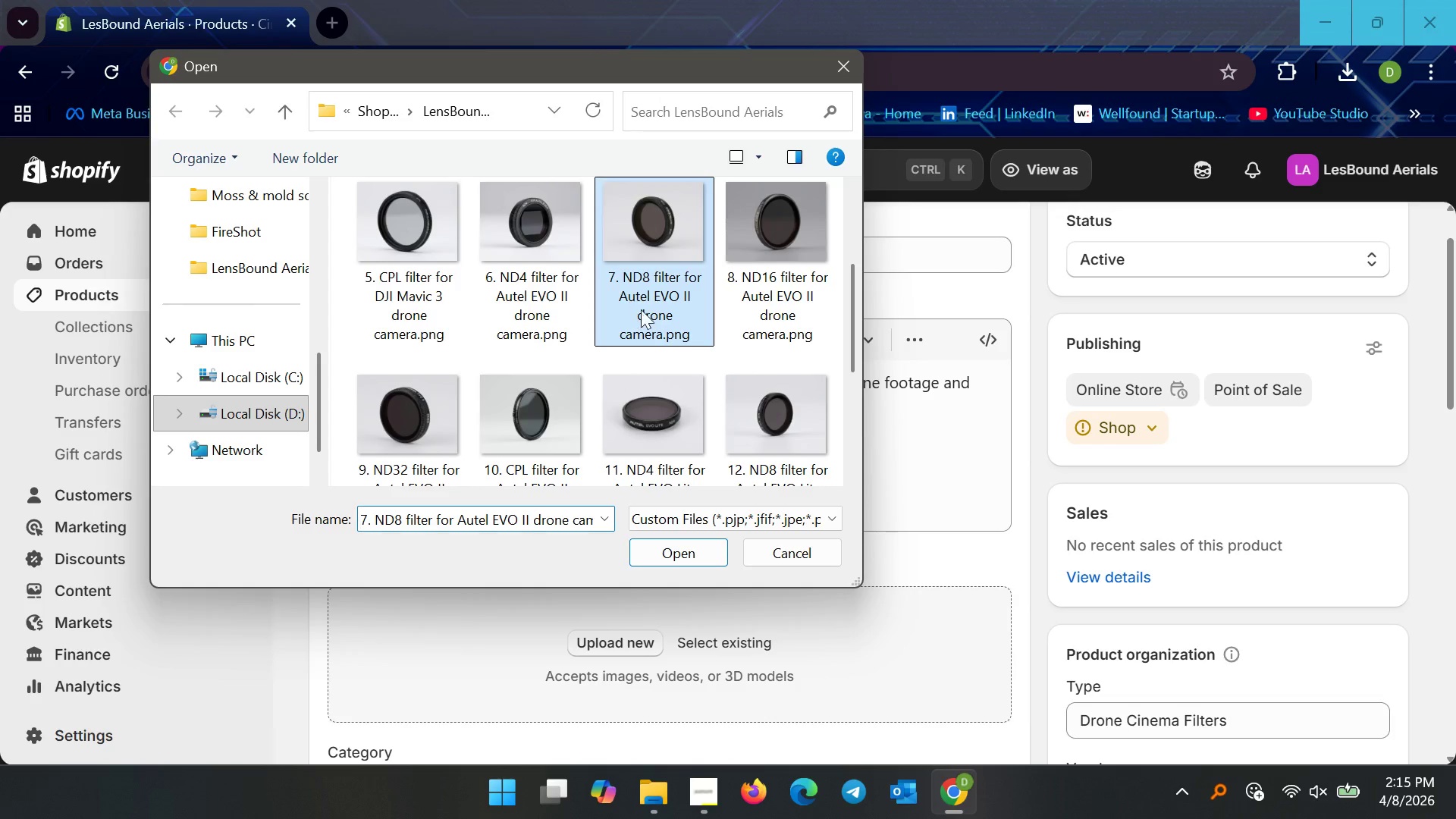 
double_click([671, 298])
 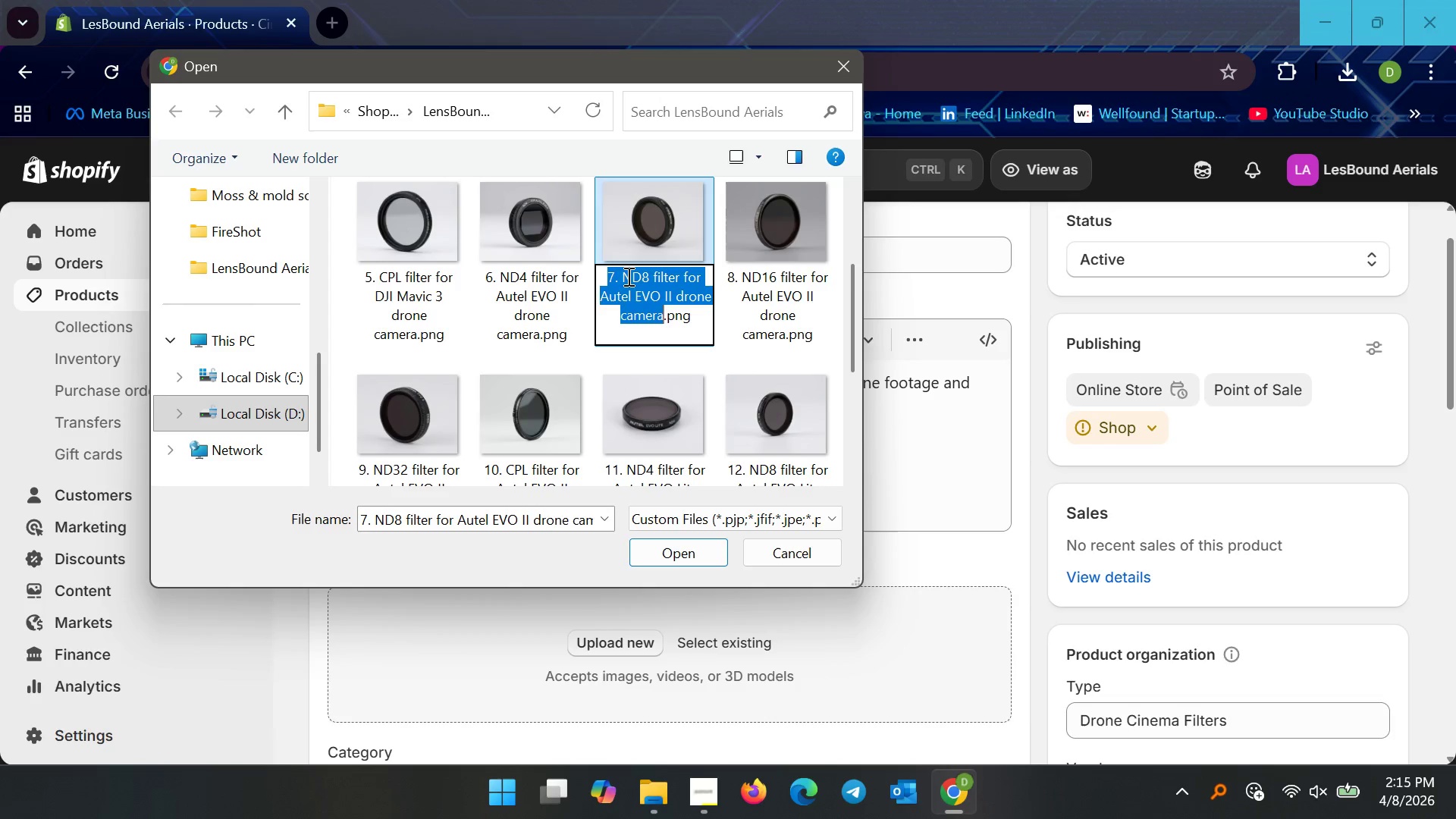 
left_click([626, 275])
 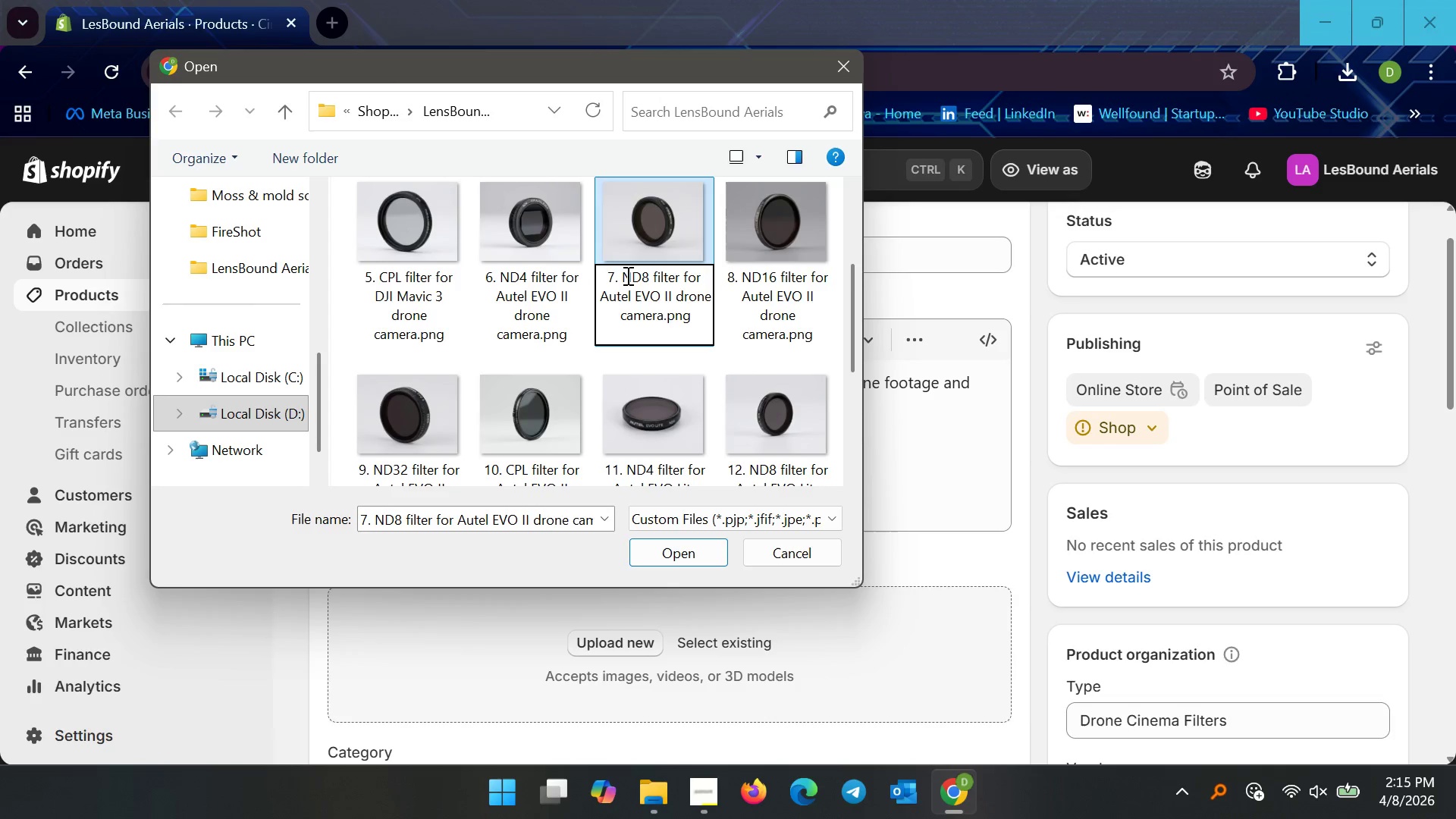 
left_click_drag(start_coordinate=[626, 275], to_coordinate=[664, 320])
 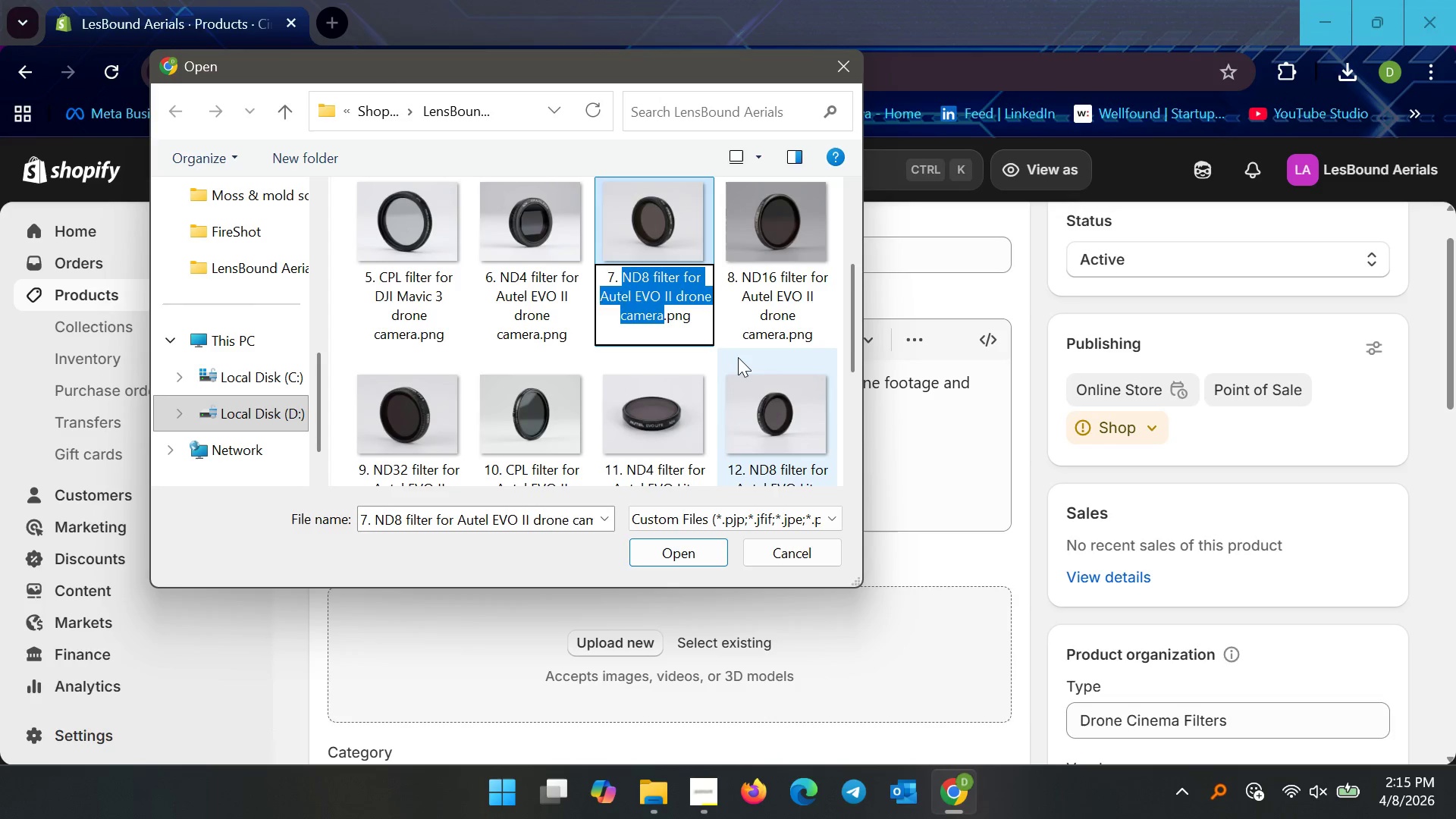 
key(Control+C)
 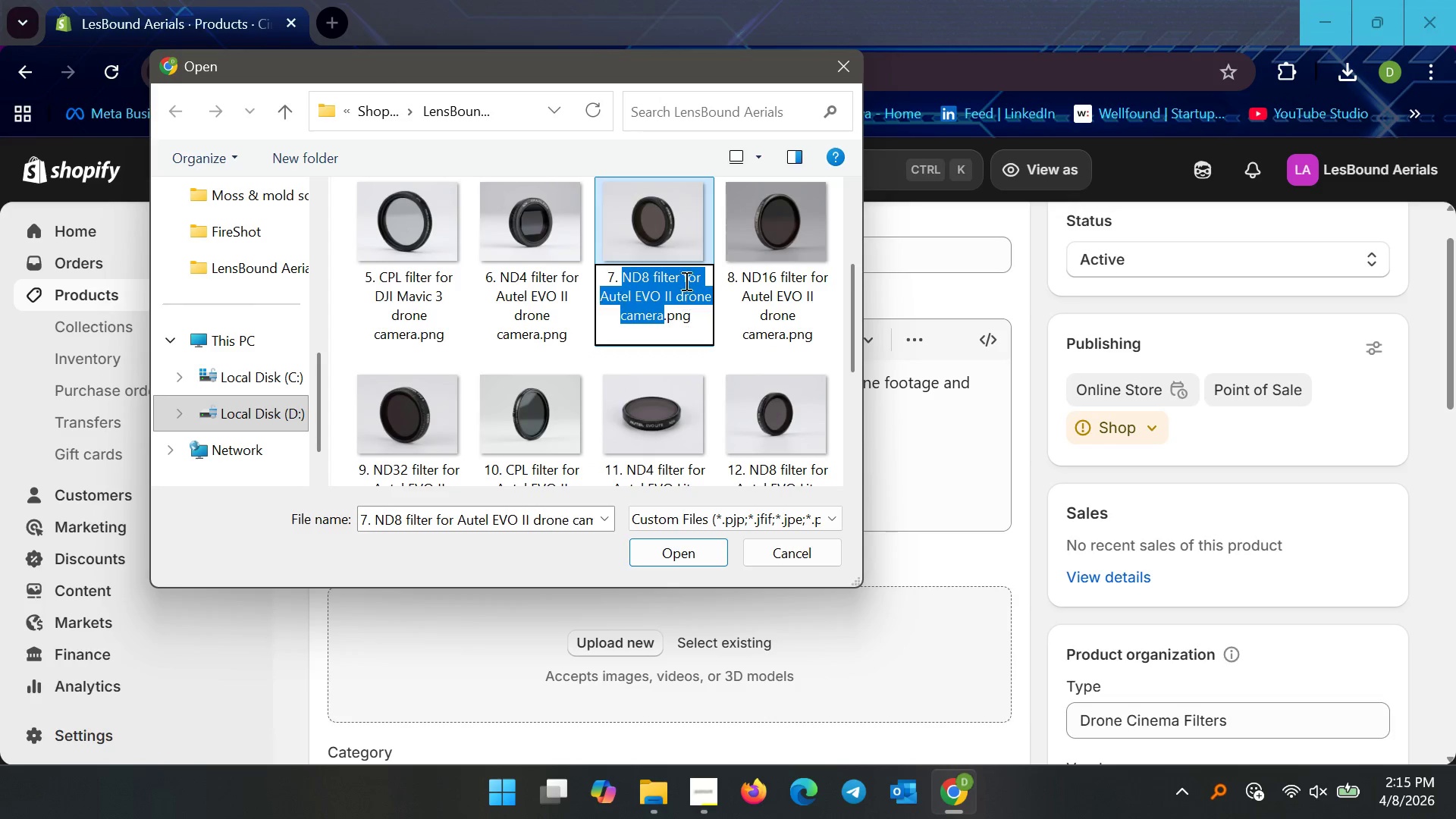 
left_click([674, 247])
 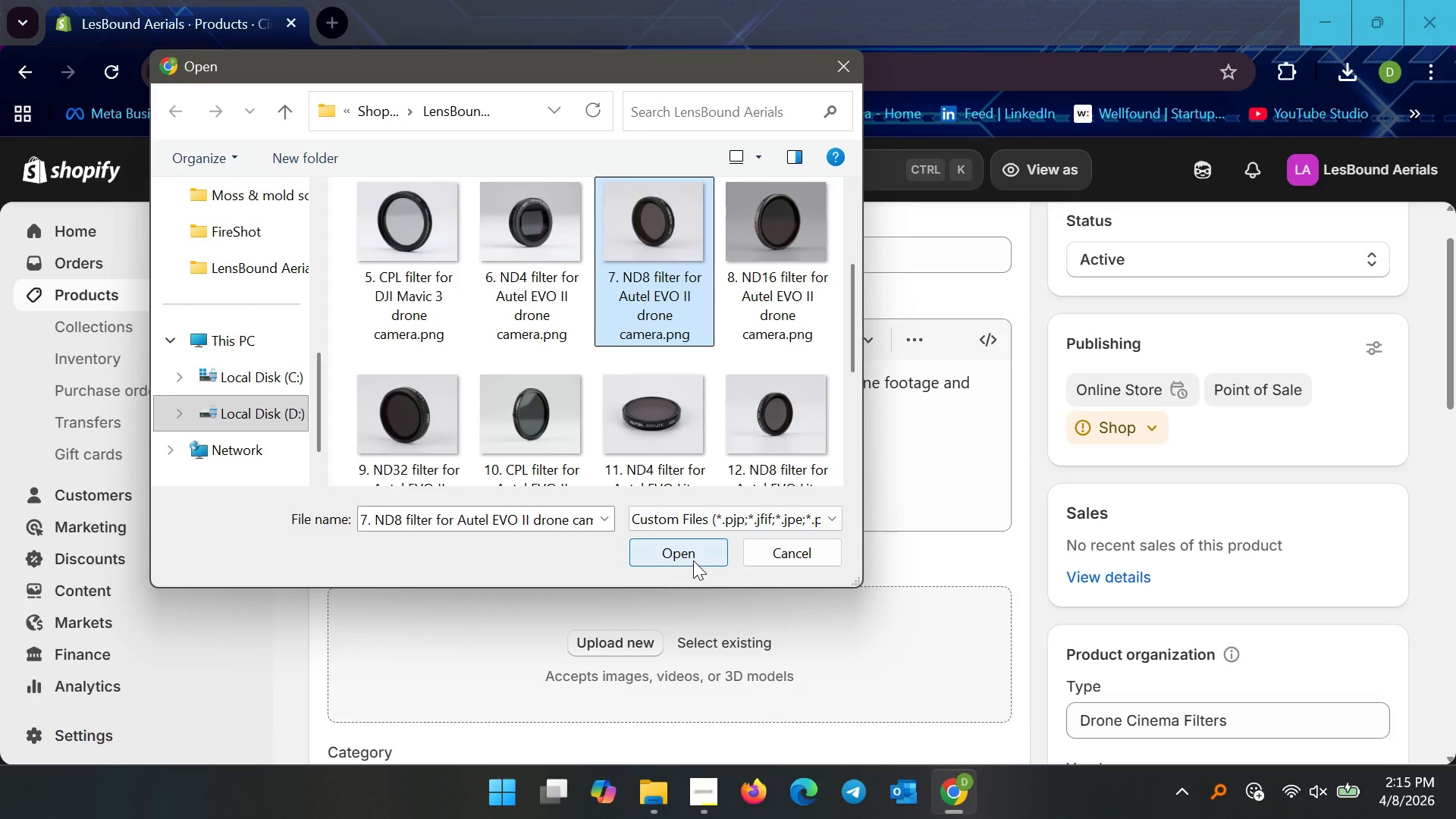 
left_click([689, 557])
 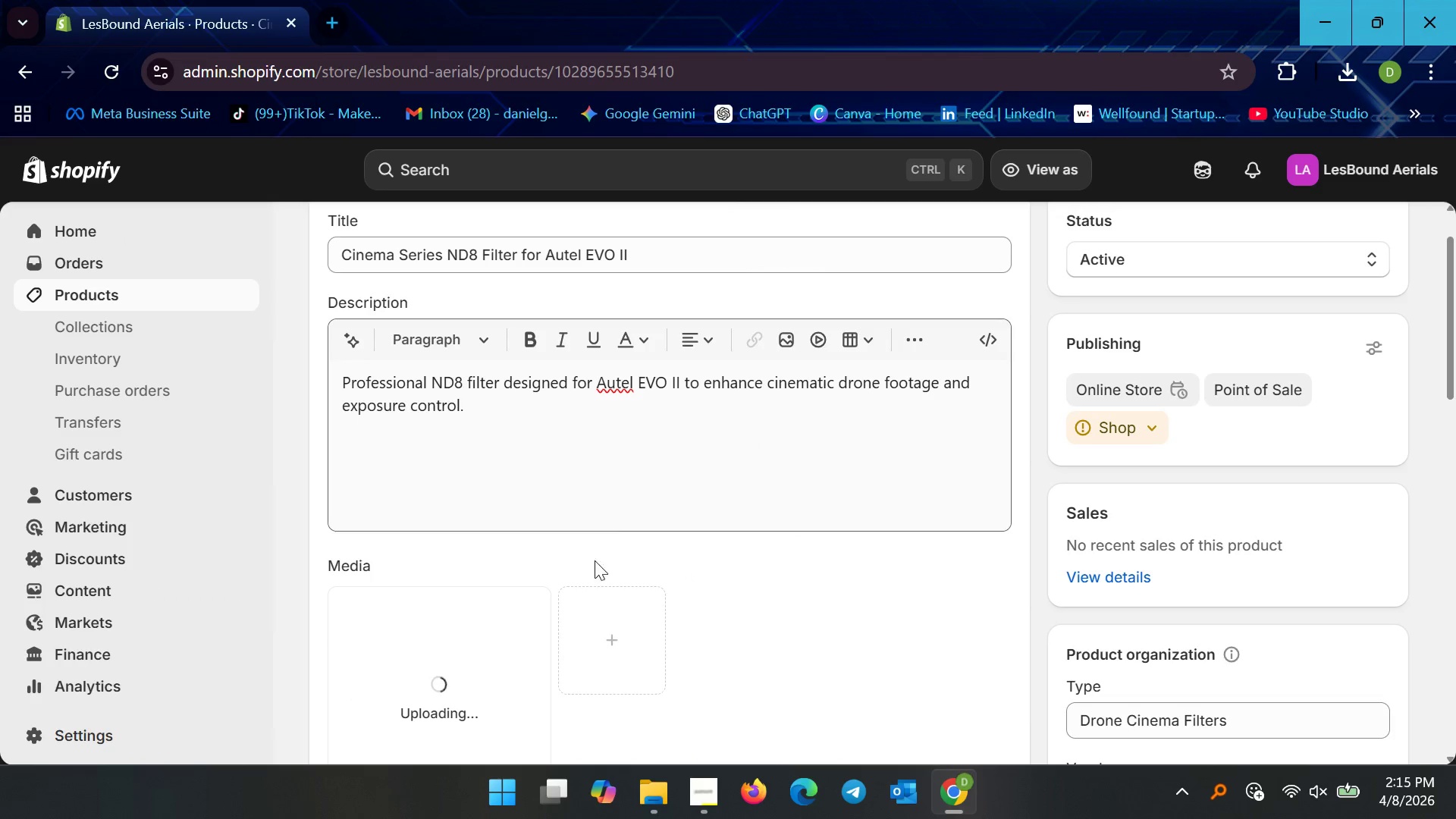 
scroll: coordinate [599, 648], scroll_direction: down, amount: 2.0
 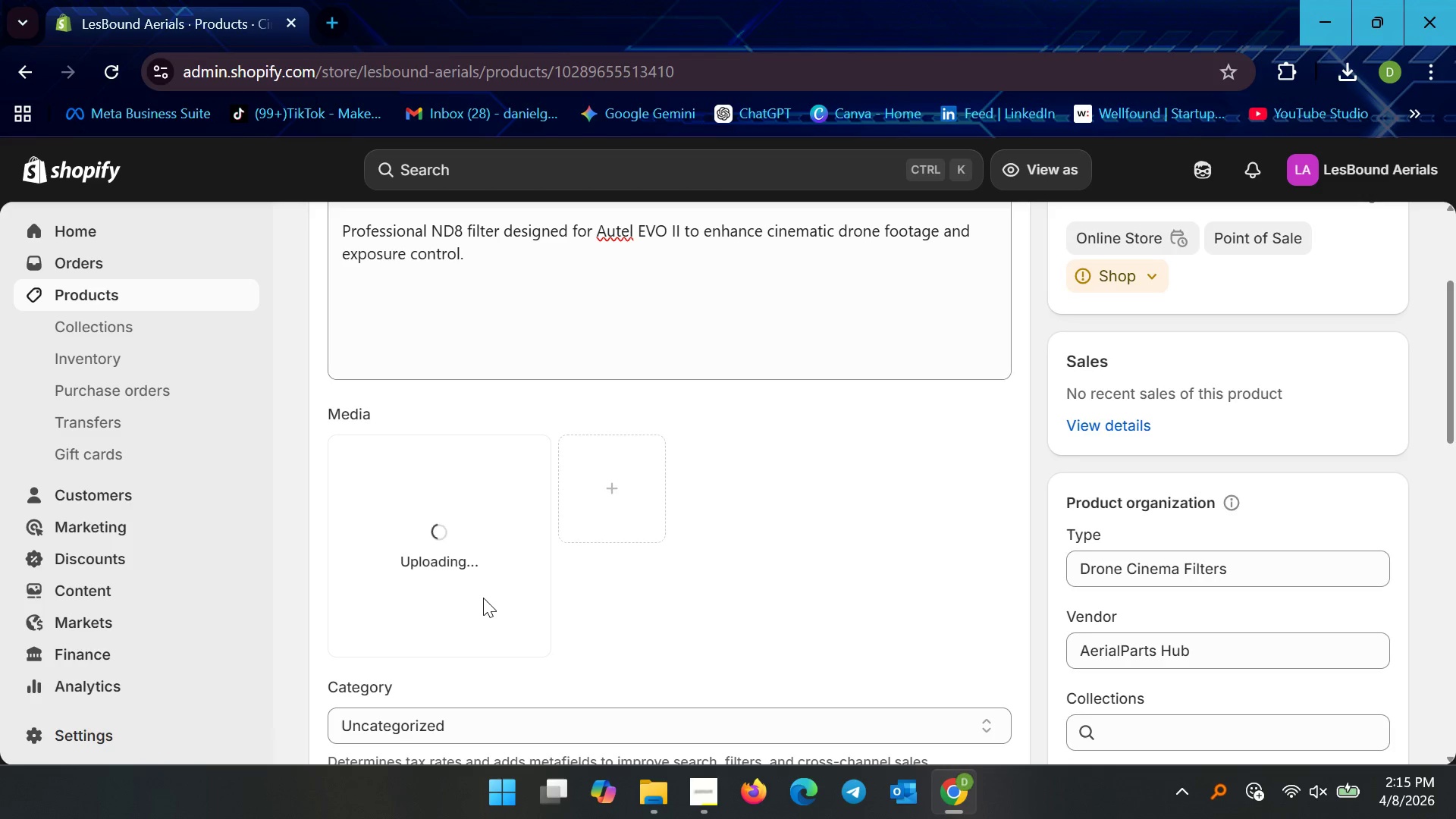 
wait(7.9)
 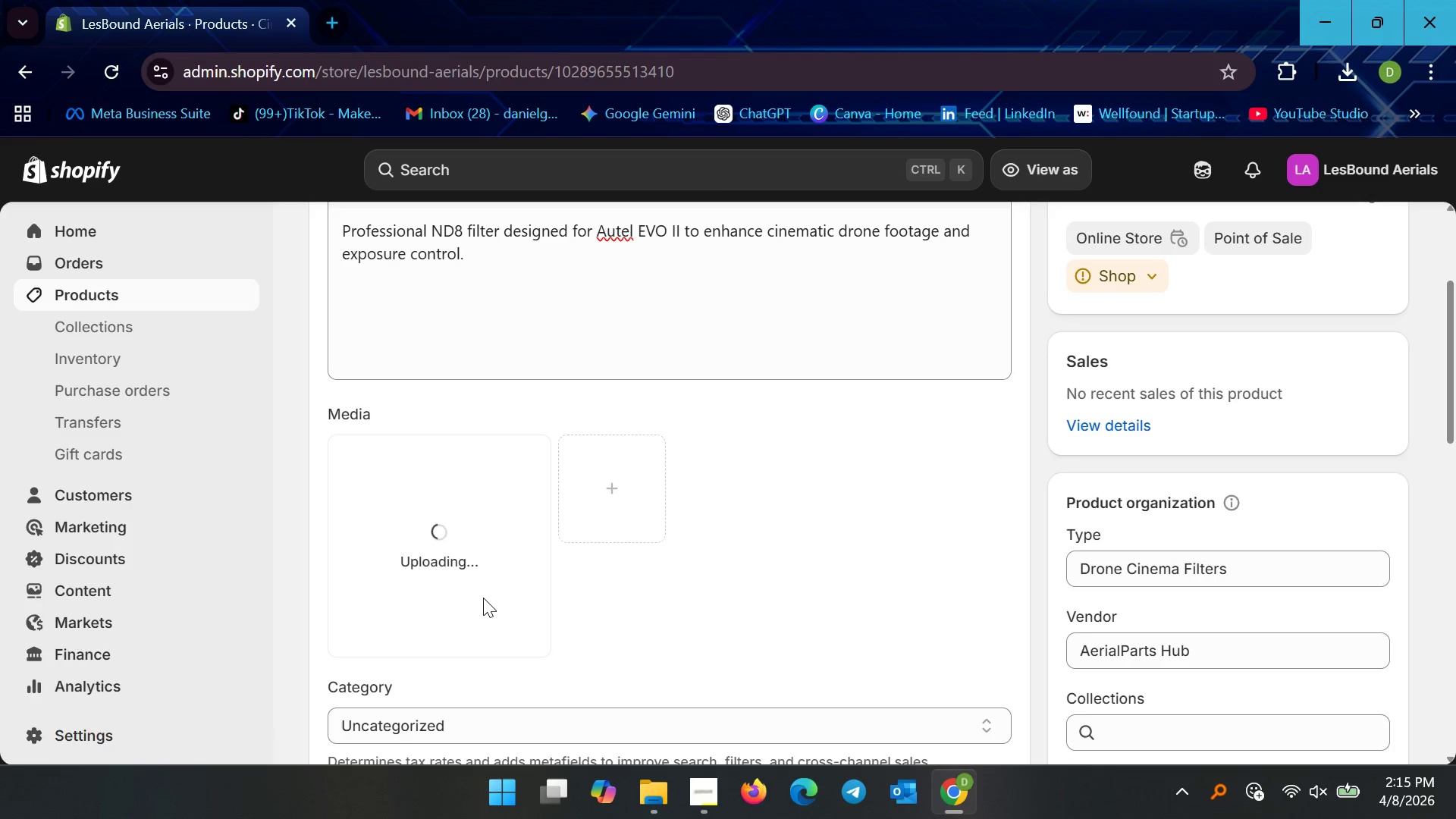 
left_click([456, 619])
 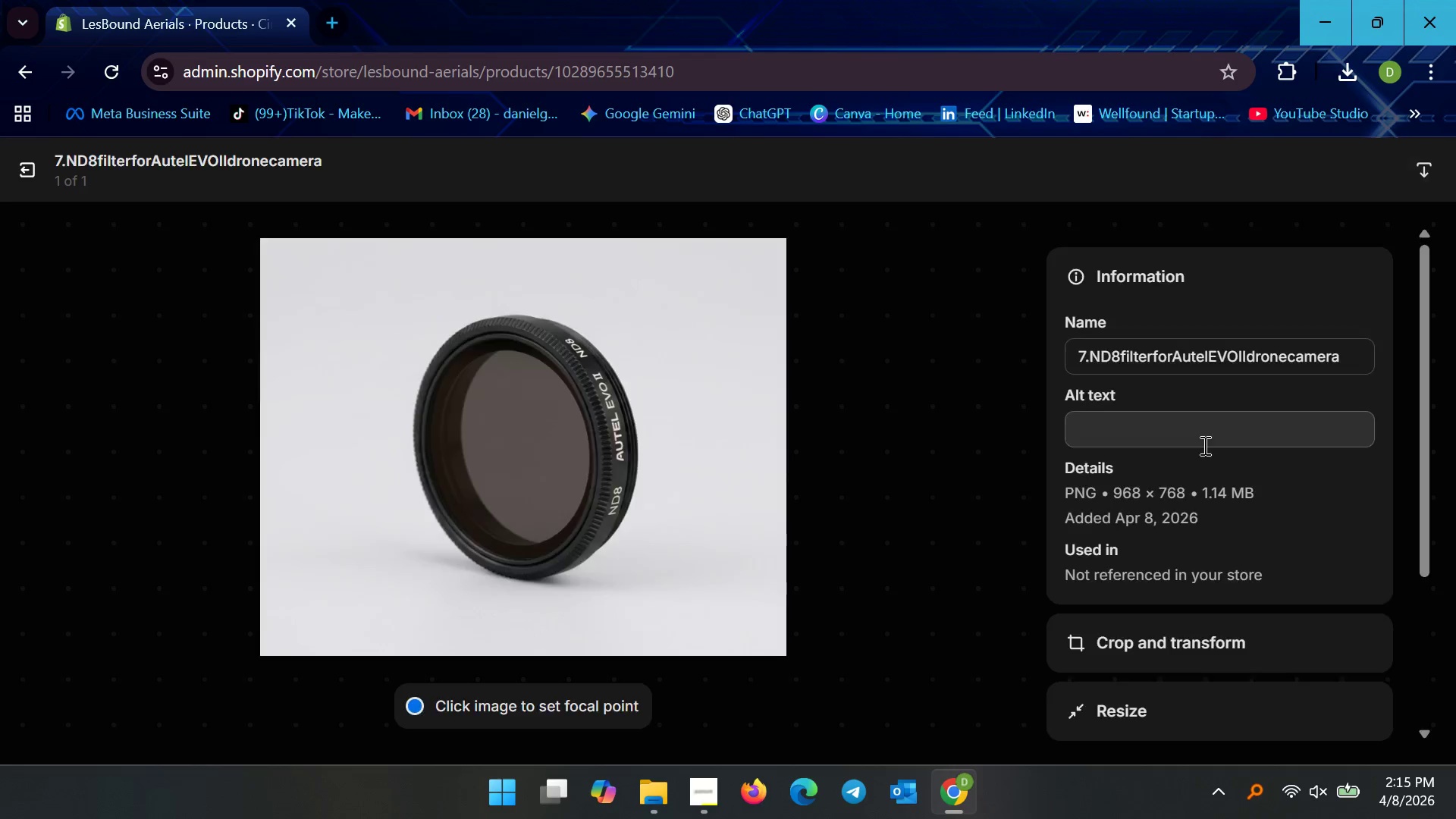 
left_click([1163, 436])
 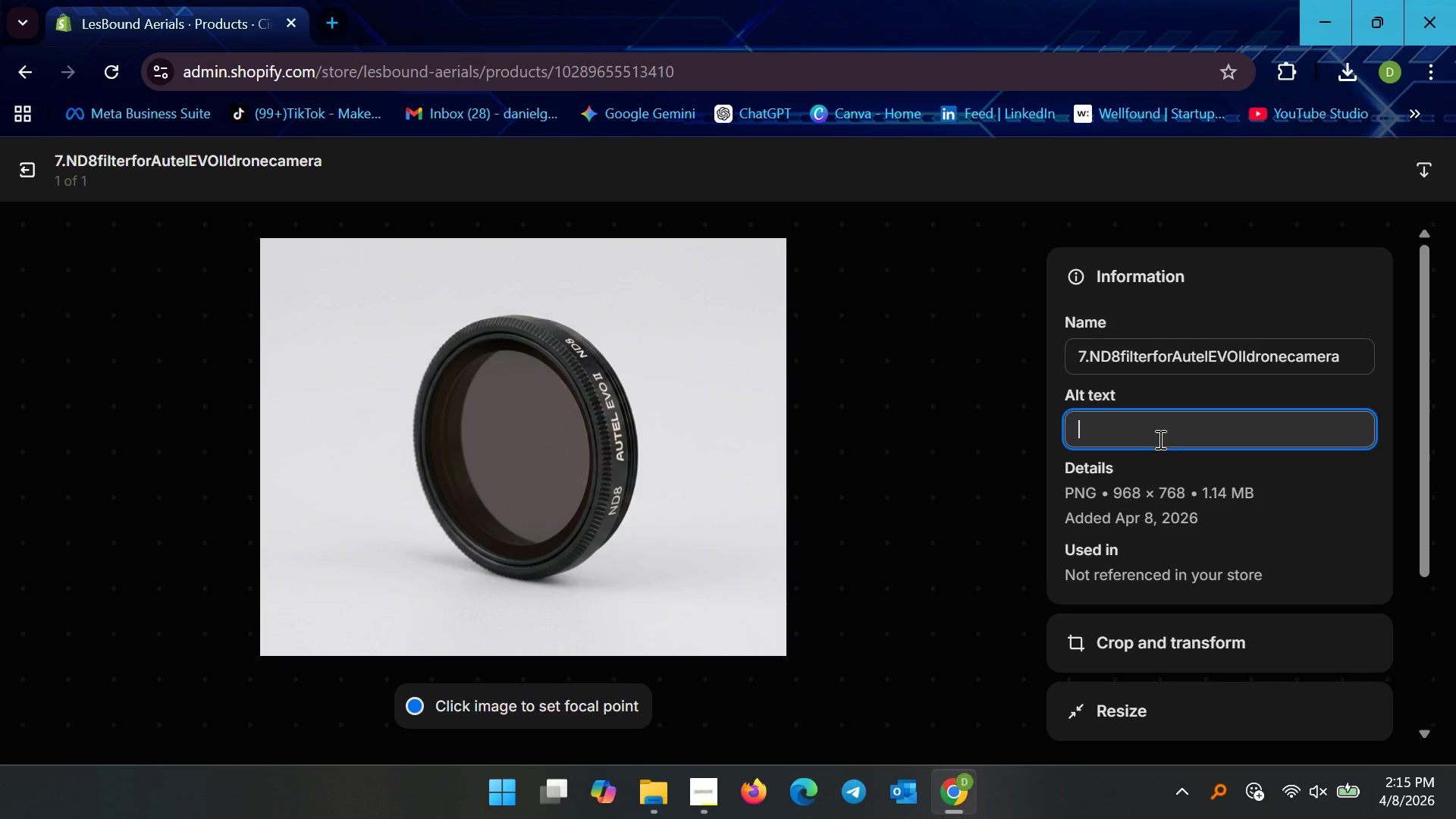 
key(Control+V)
 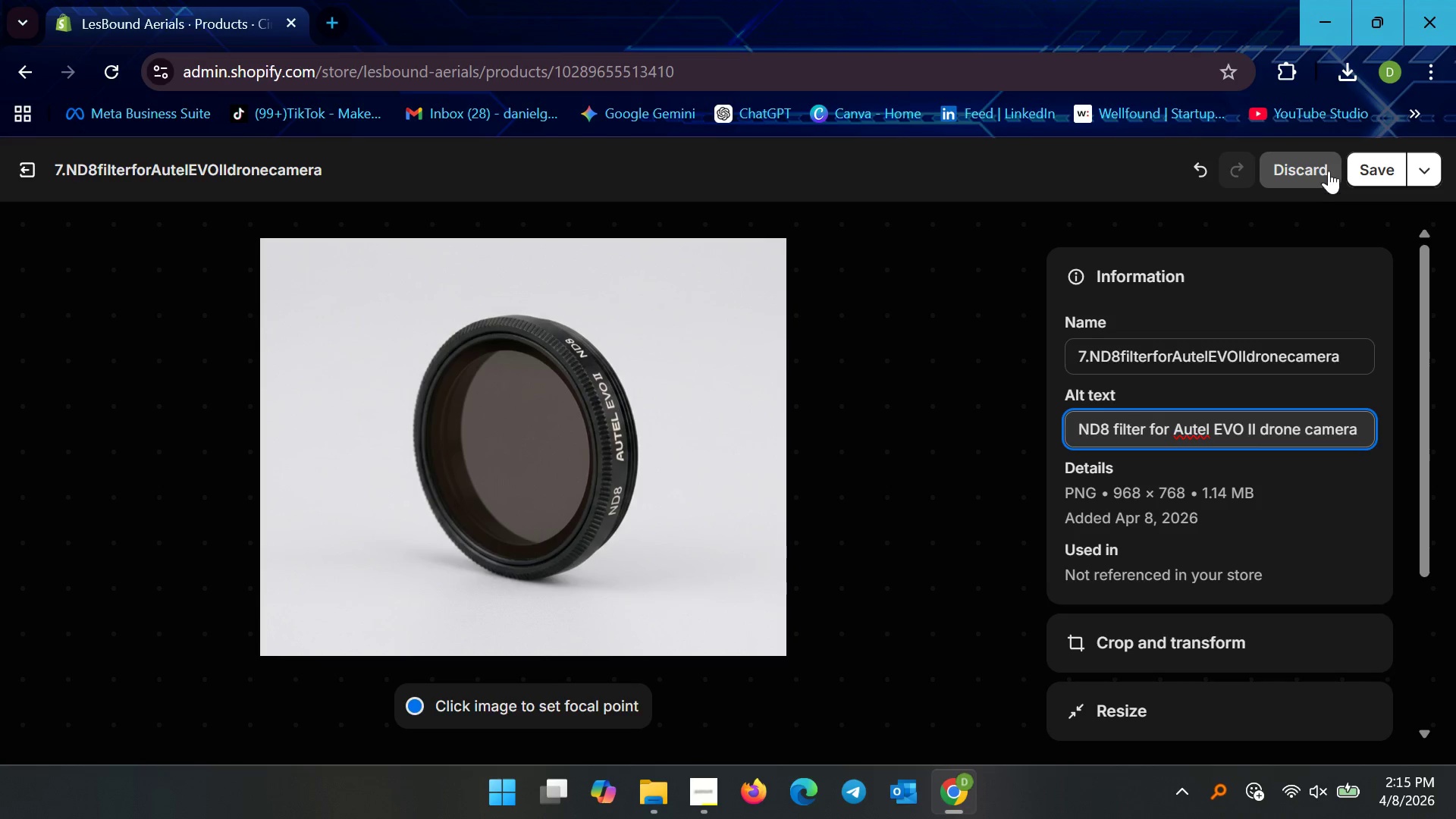 
left_click([1381, 176])
 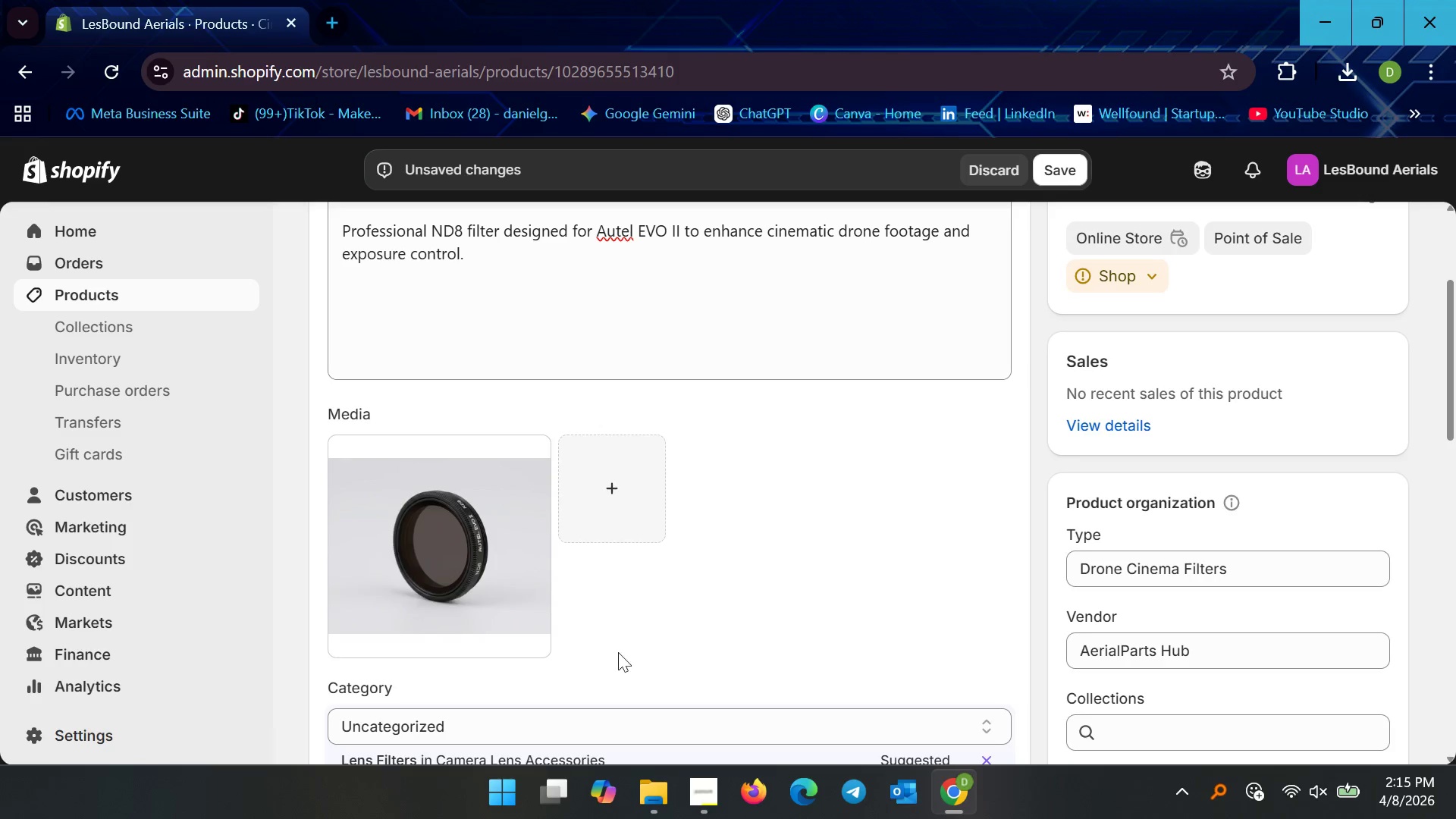 
scroll: coordinate [532, 718], scroll_direction: down, amount: 2.0
 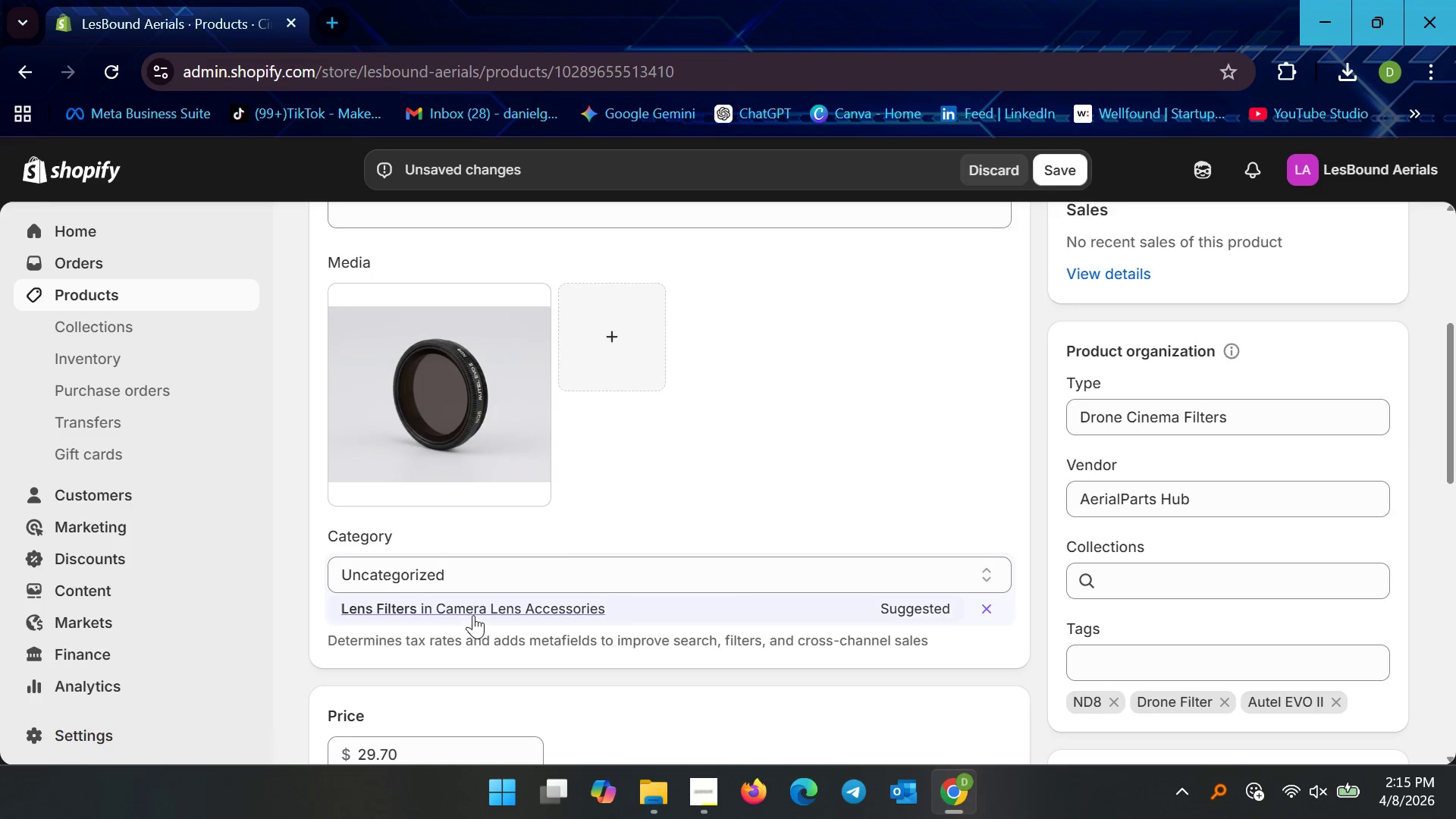 
left_click([471, 604])
 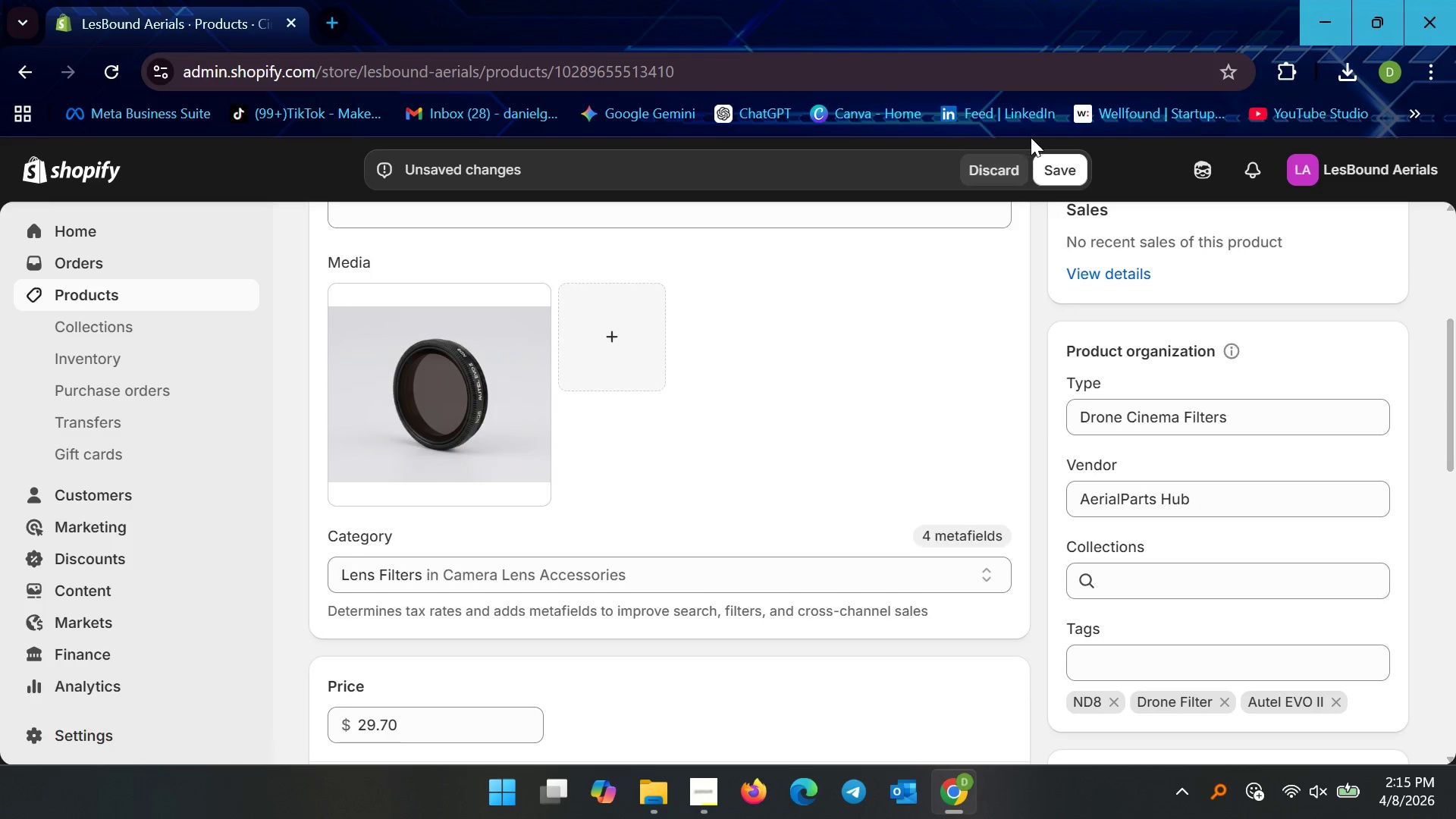 
left_click([1038, 168])
 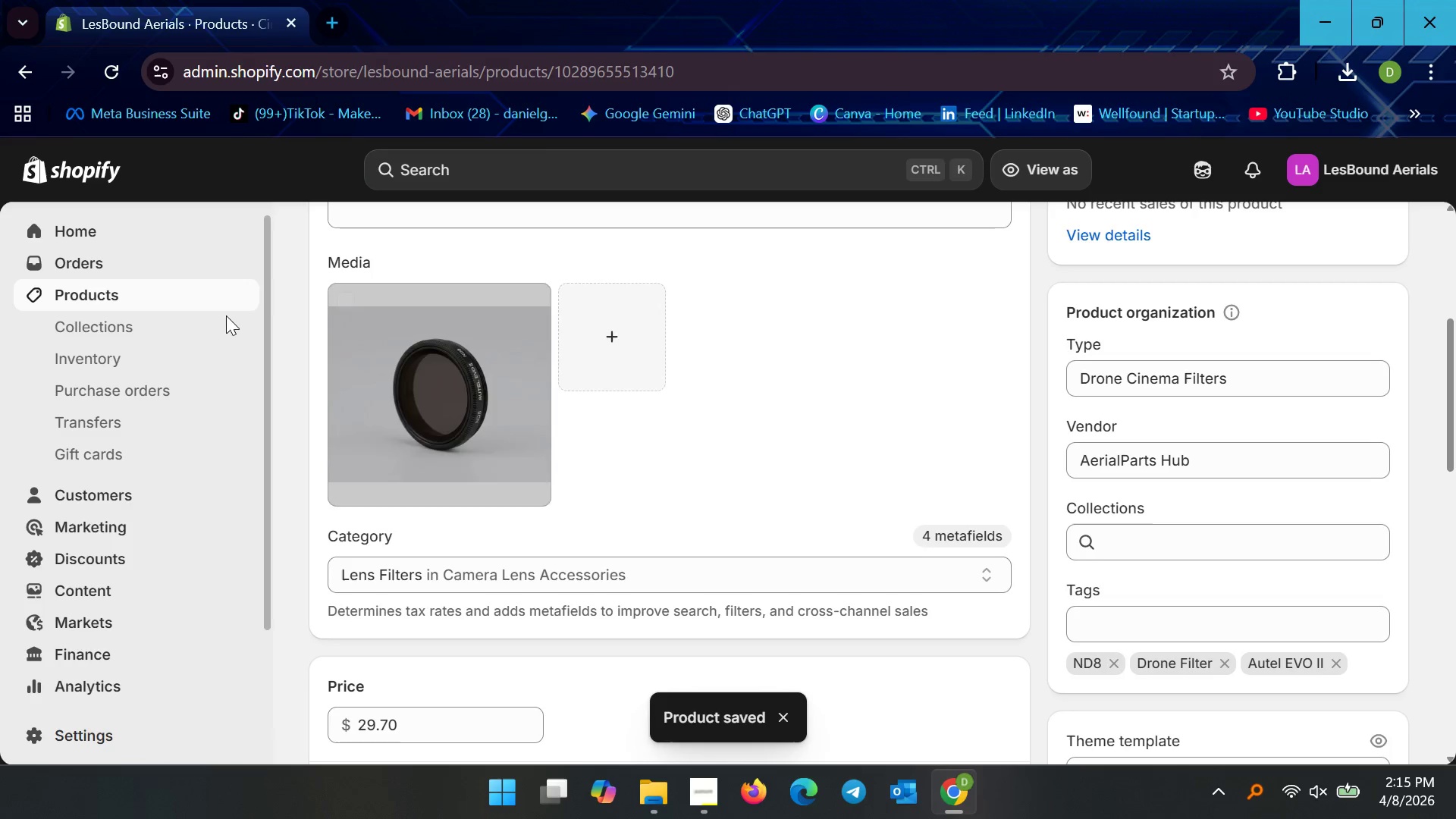 
wait(5.58)
 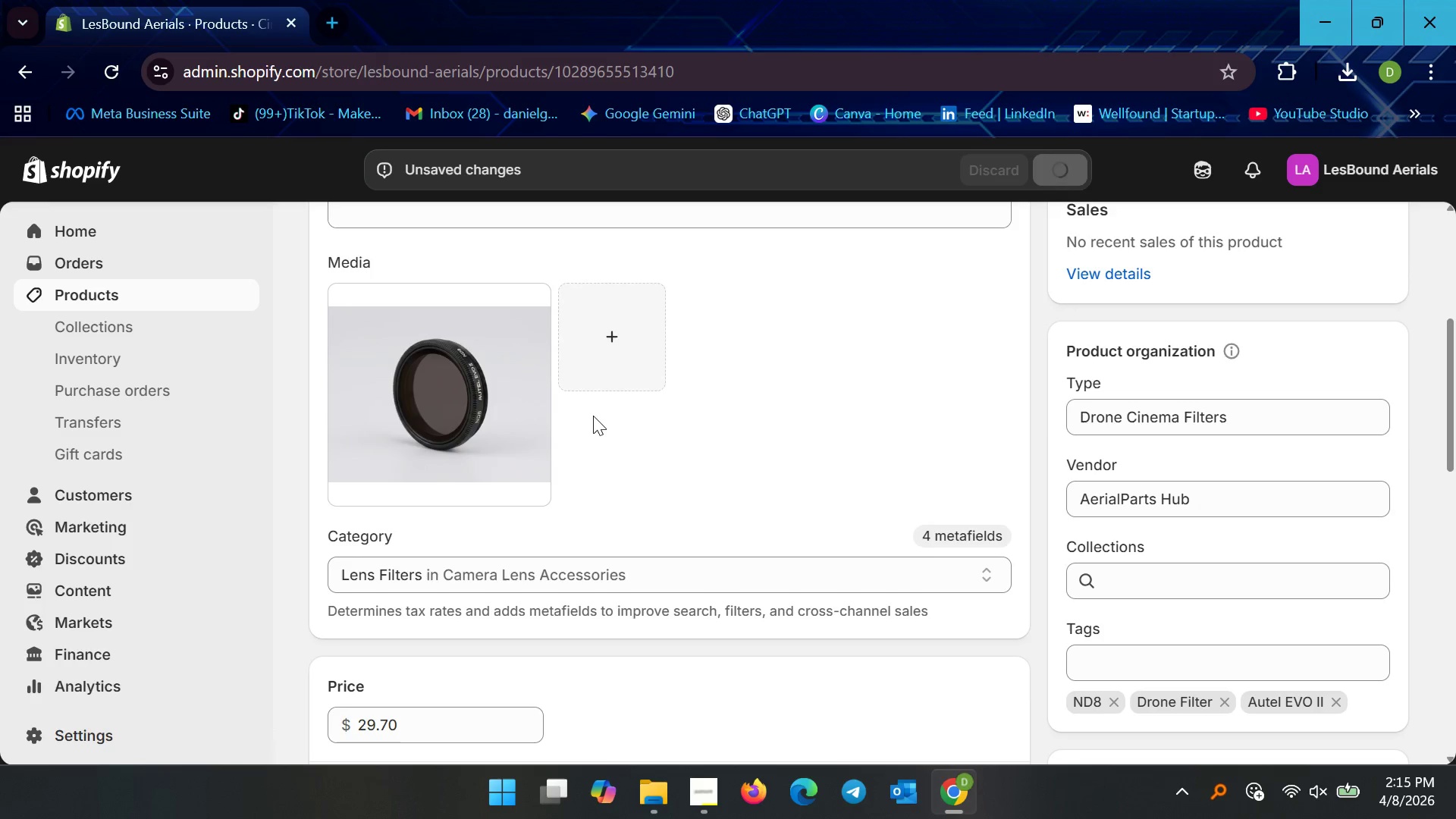 
left_click([141, 298])
 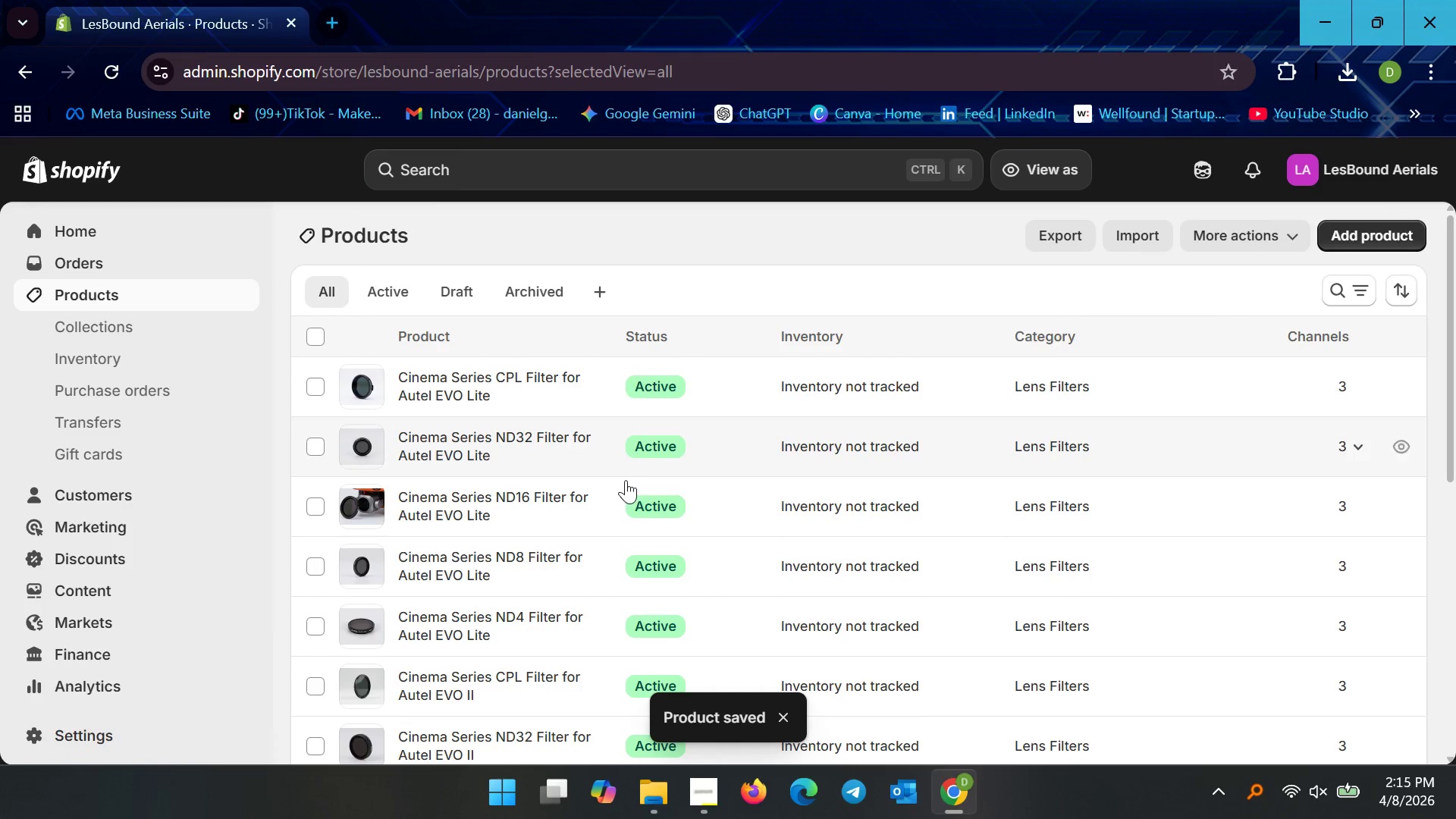 
scroll: coordinate [444, 469], scroll_direction: down, amount: 8.0
 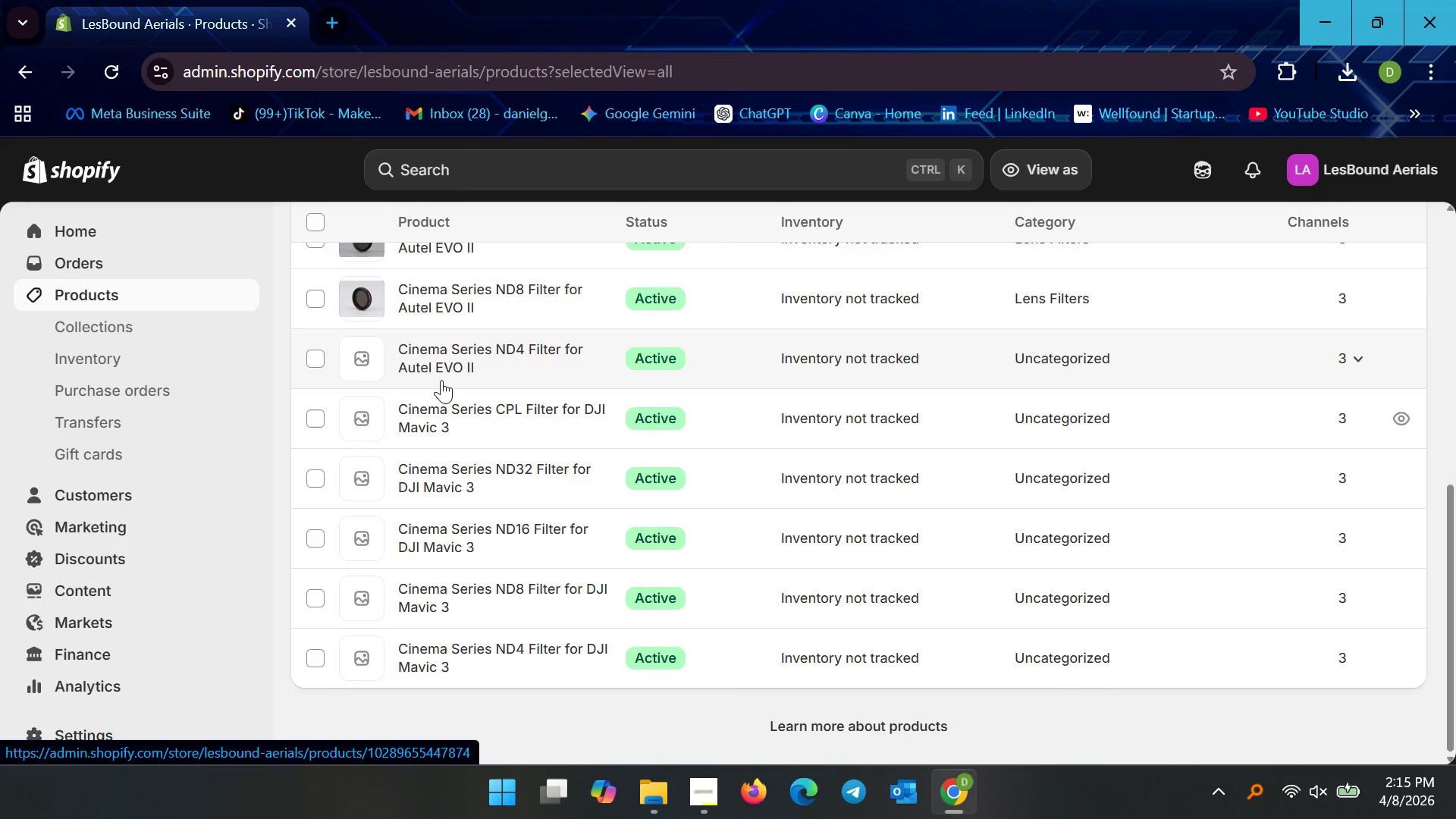 
left_click([441, 361])
 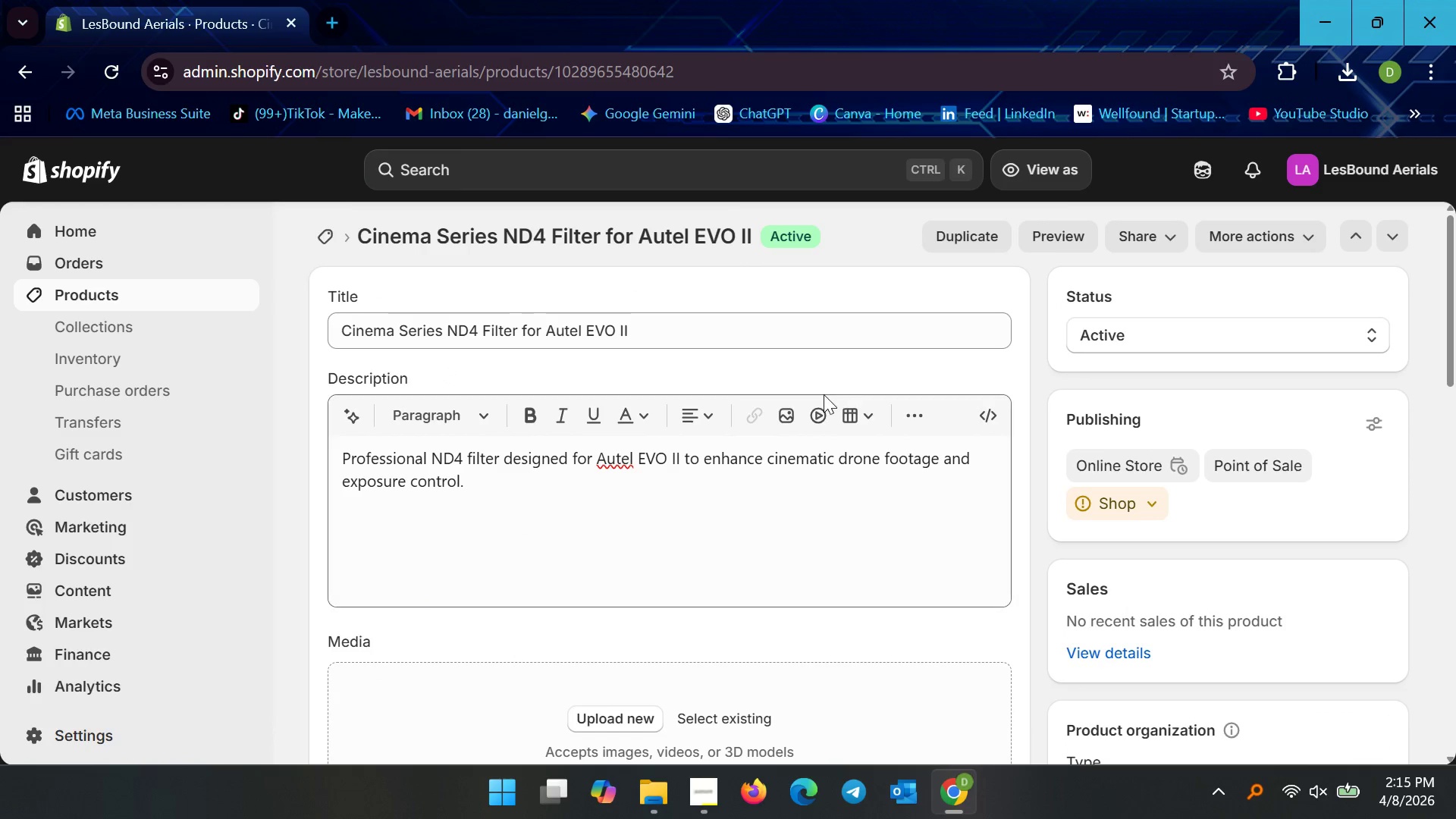 
scroll: coordinate [571, 579], scroll_direction: down, amount: 3.0
 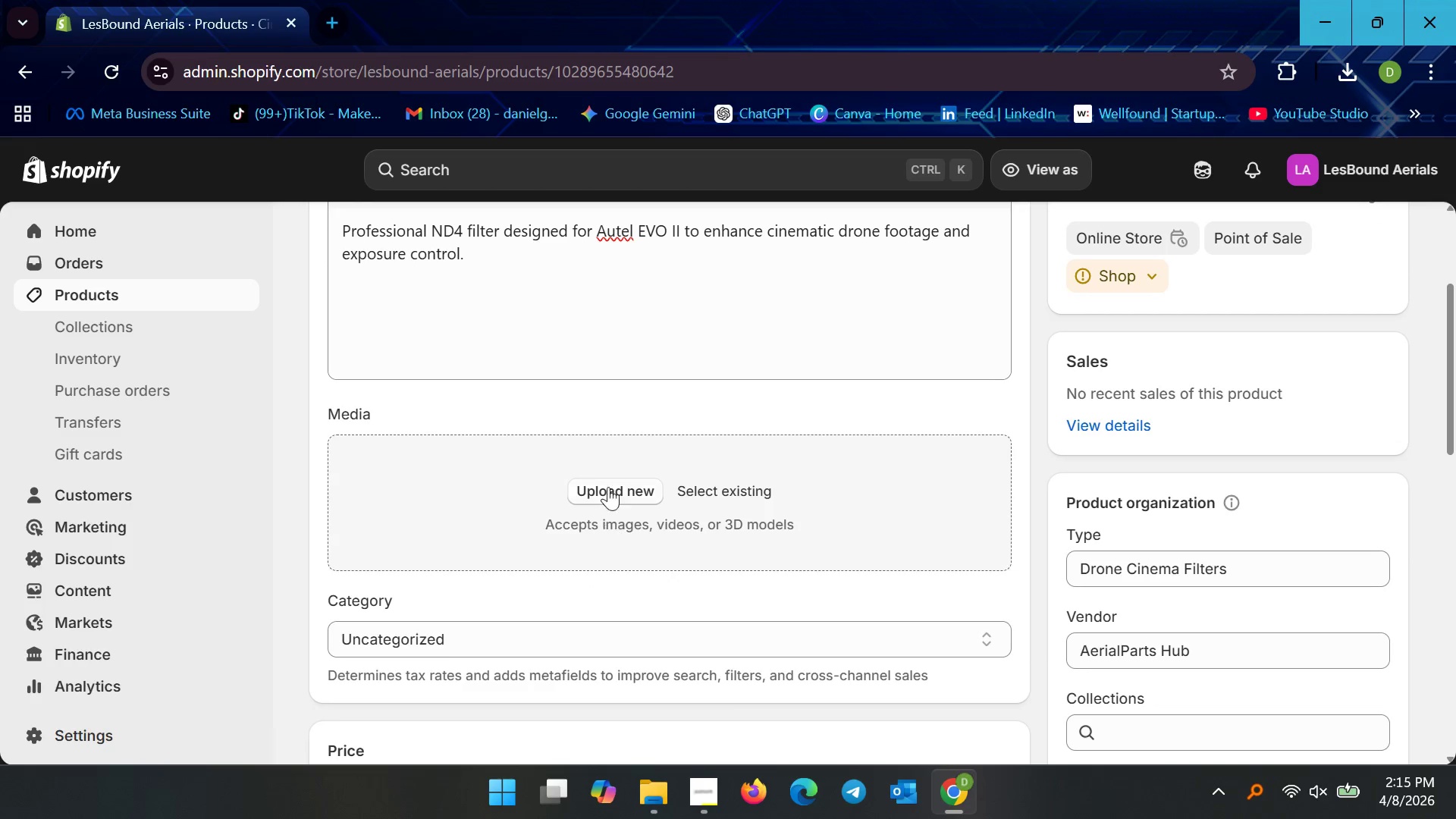 
left_click([607, 480])
 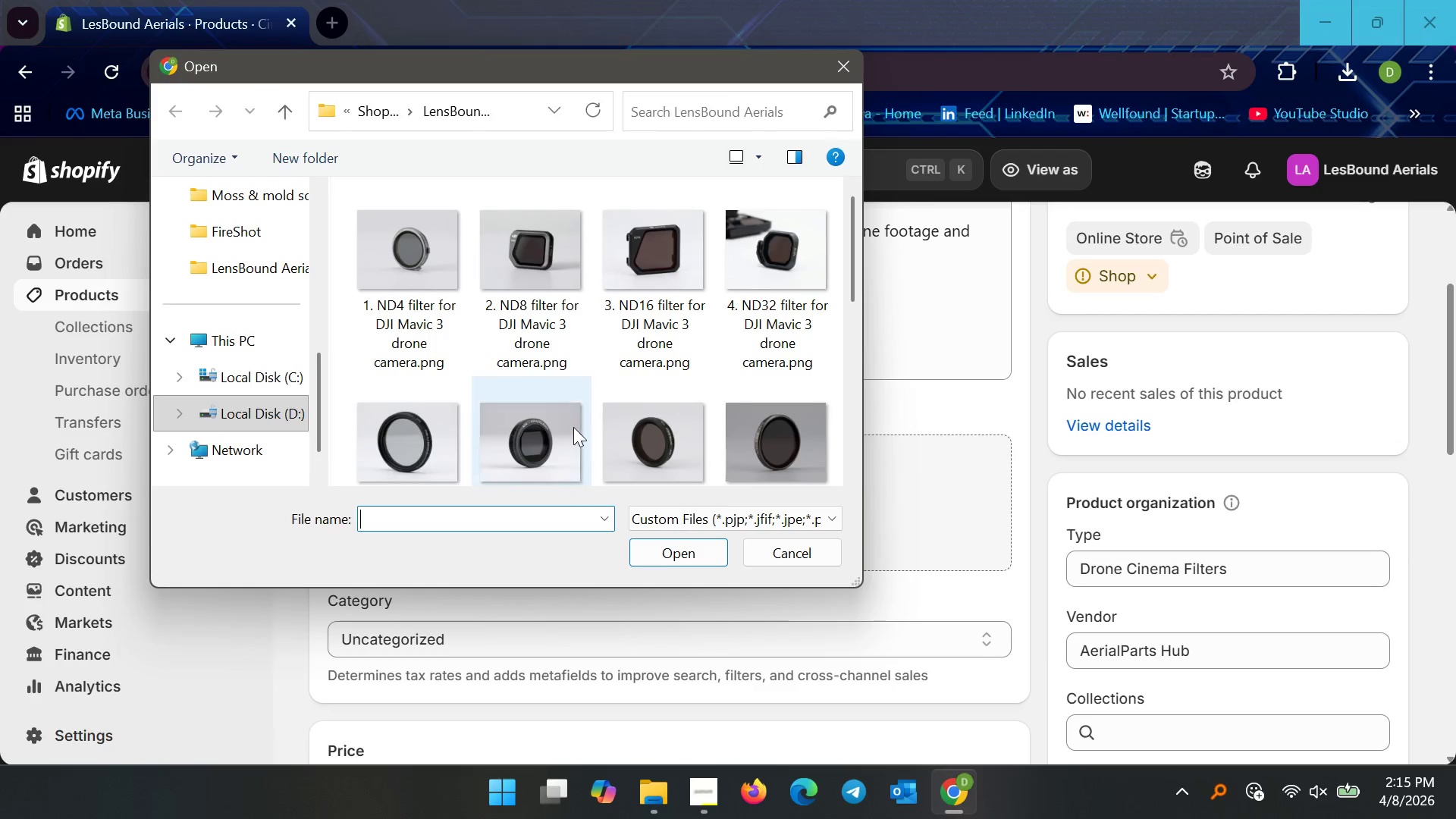 
scroll: coordinate [578, 405], scroll_direction: down, amount: 5.0
 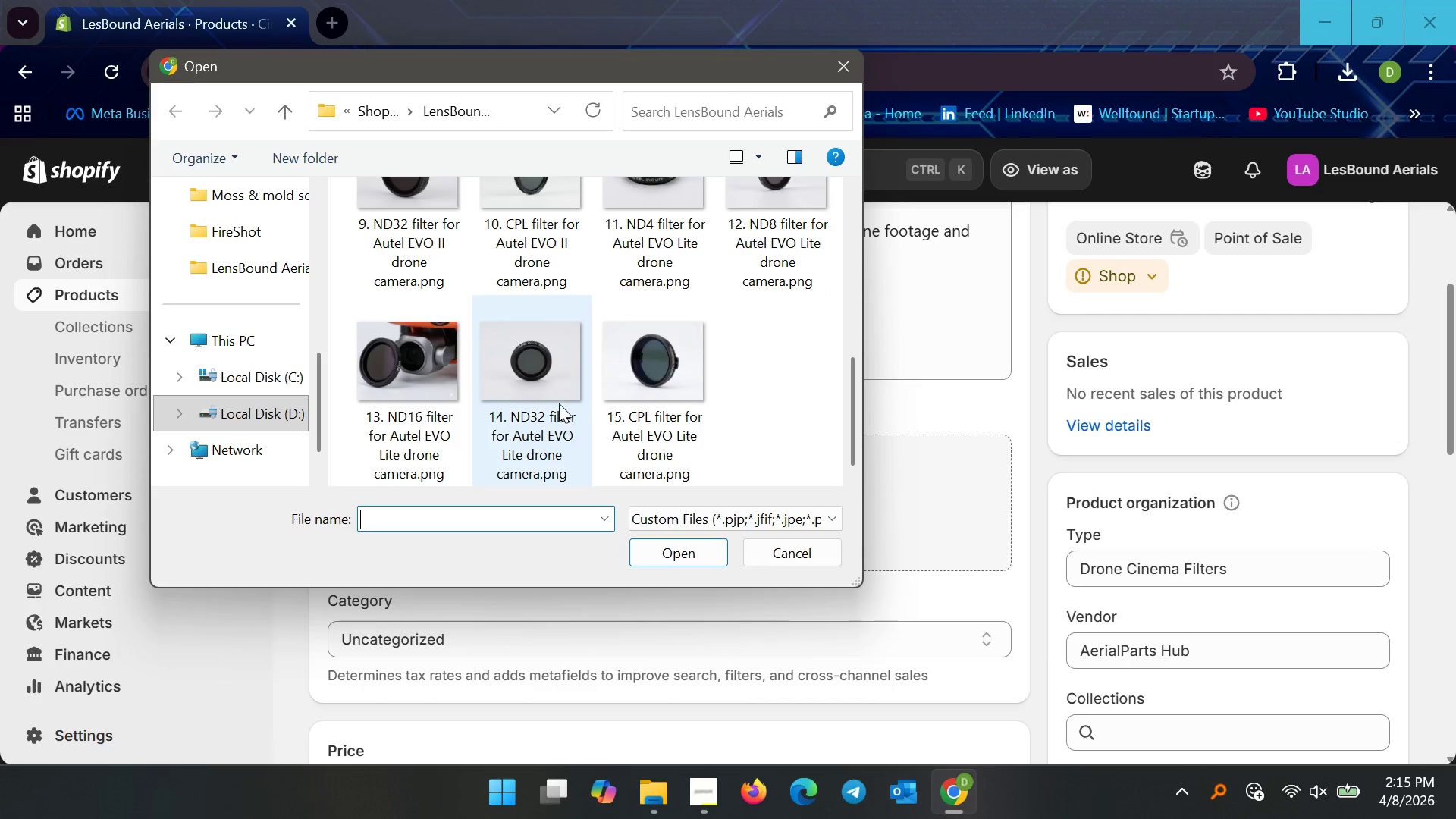 
scroll: coordinate [558, 403], scroll_direction: up, amount: 3.0
 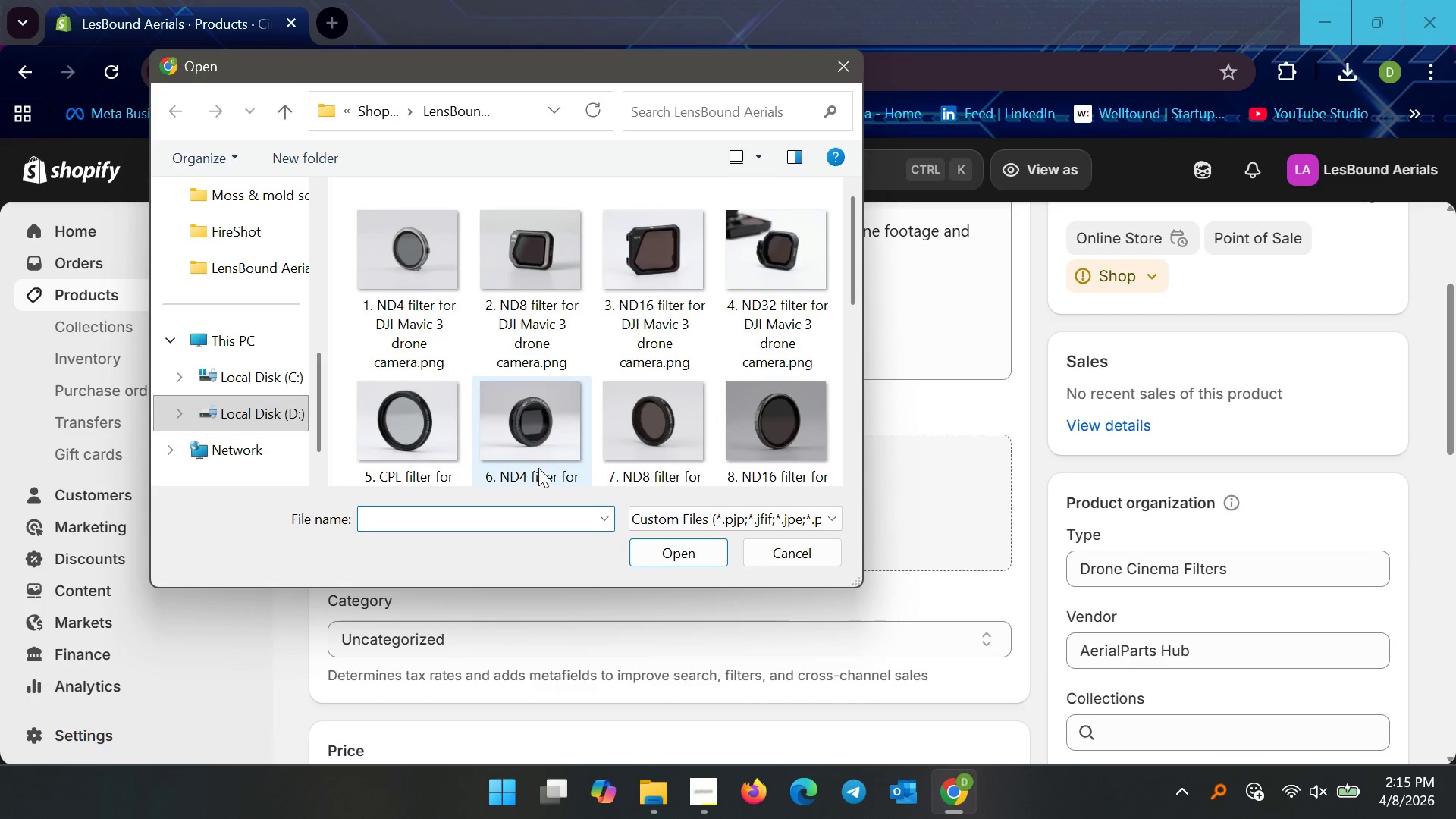 
left_click([538, 476])
 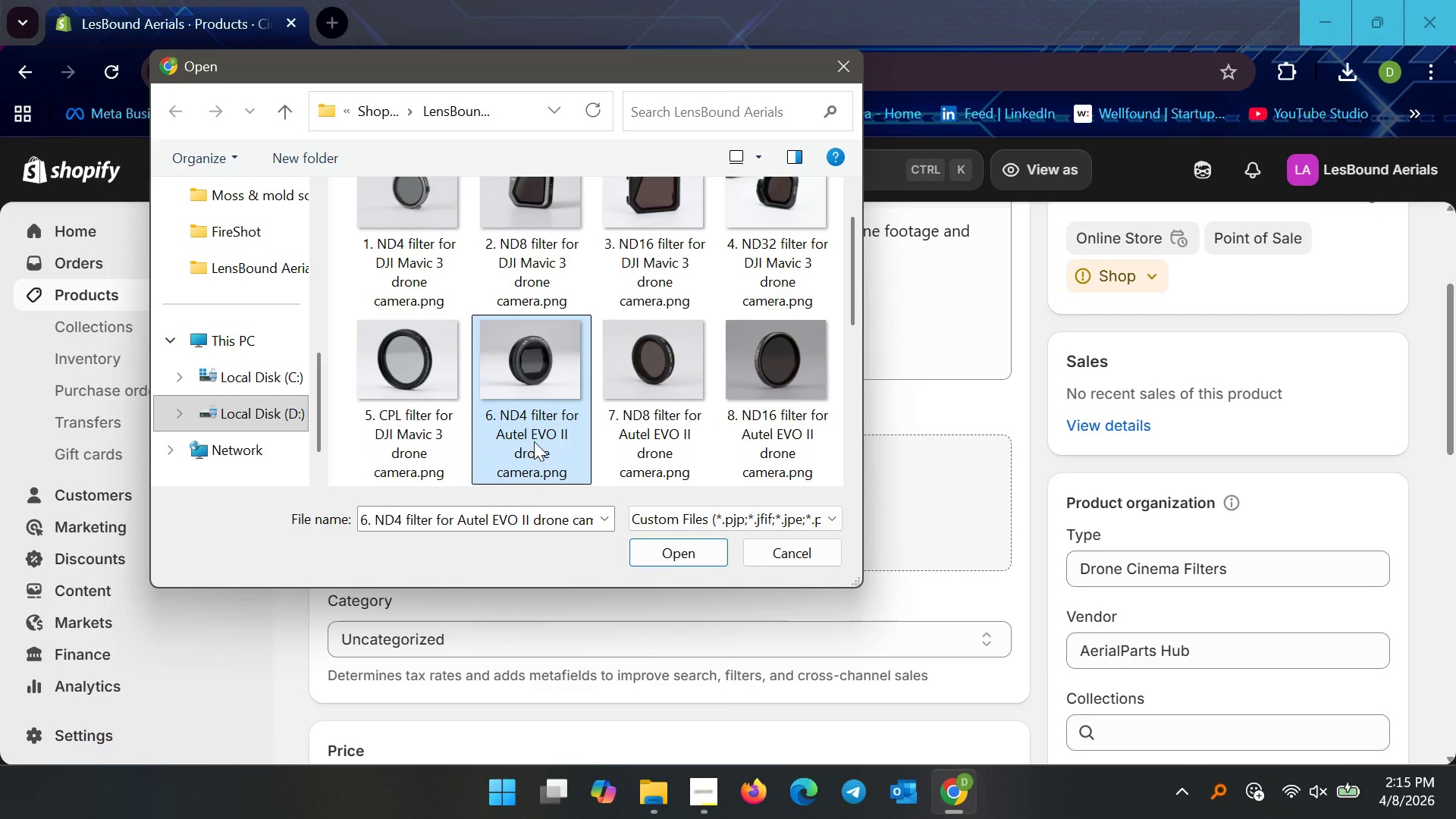 
left_click([534, 435])
 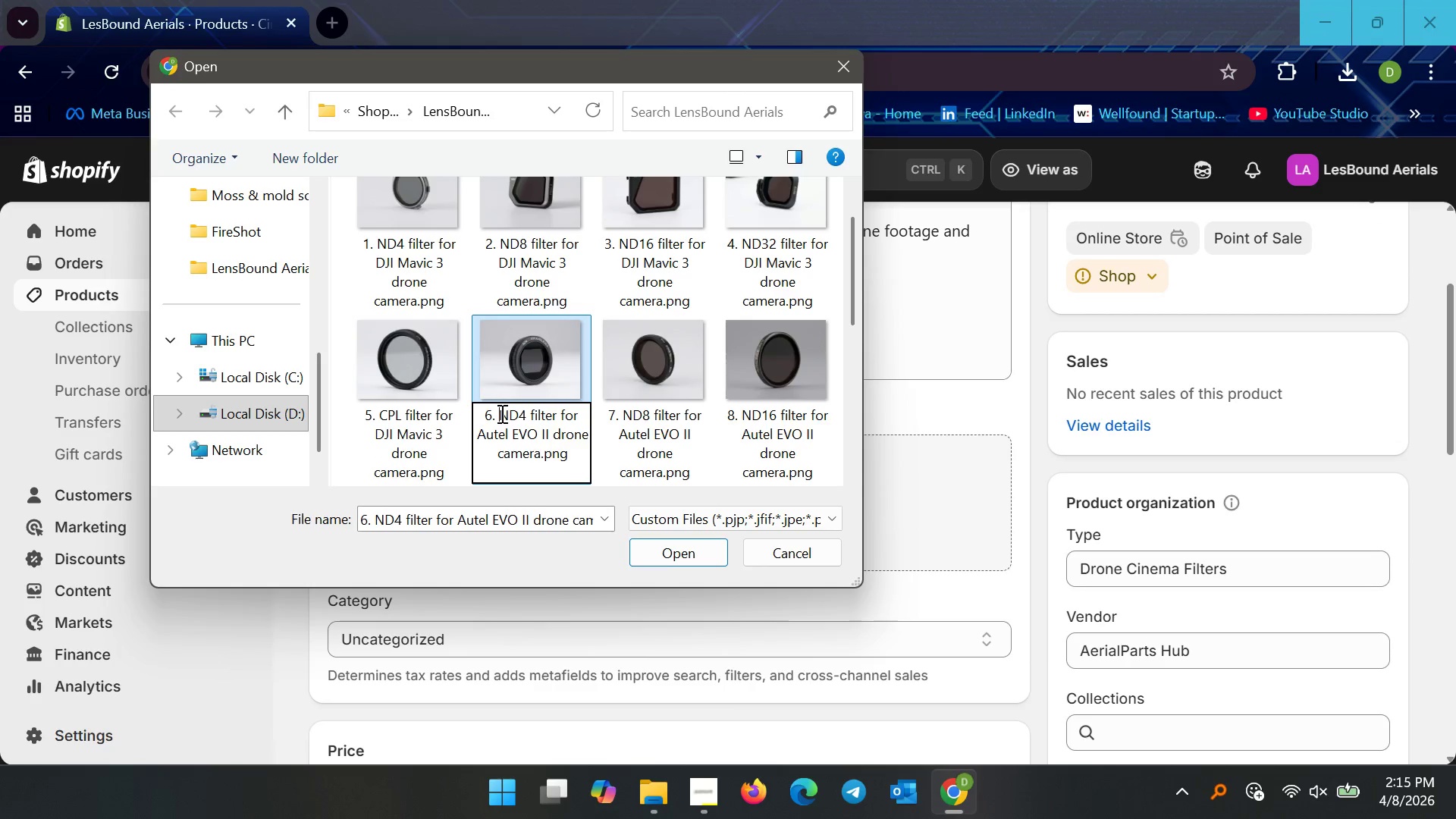 
left_click_drag(start_coordinate=[500, 413], to_coordinate=[541, 453])
 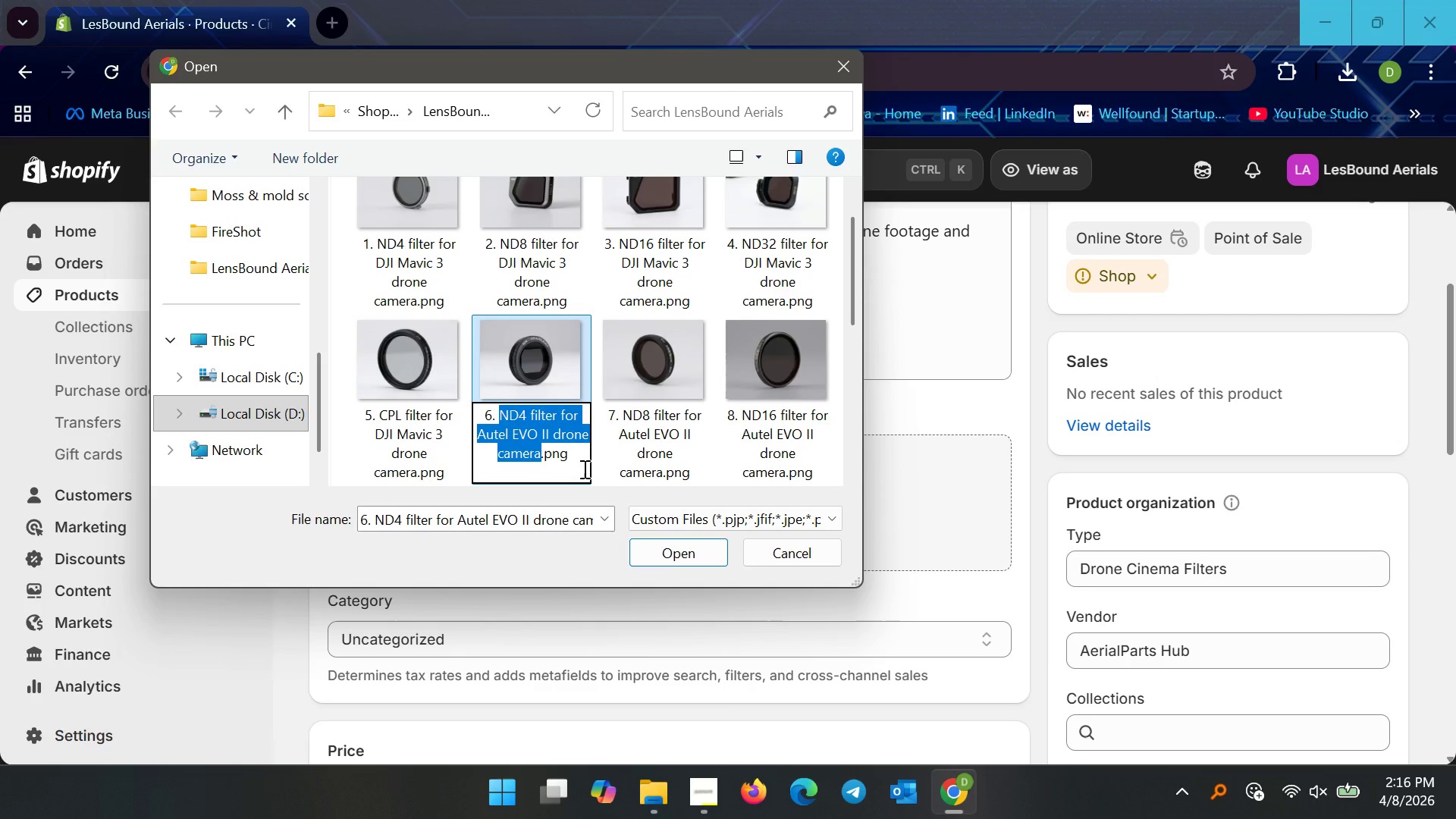 
key(Control+C)
 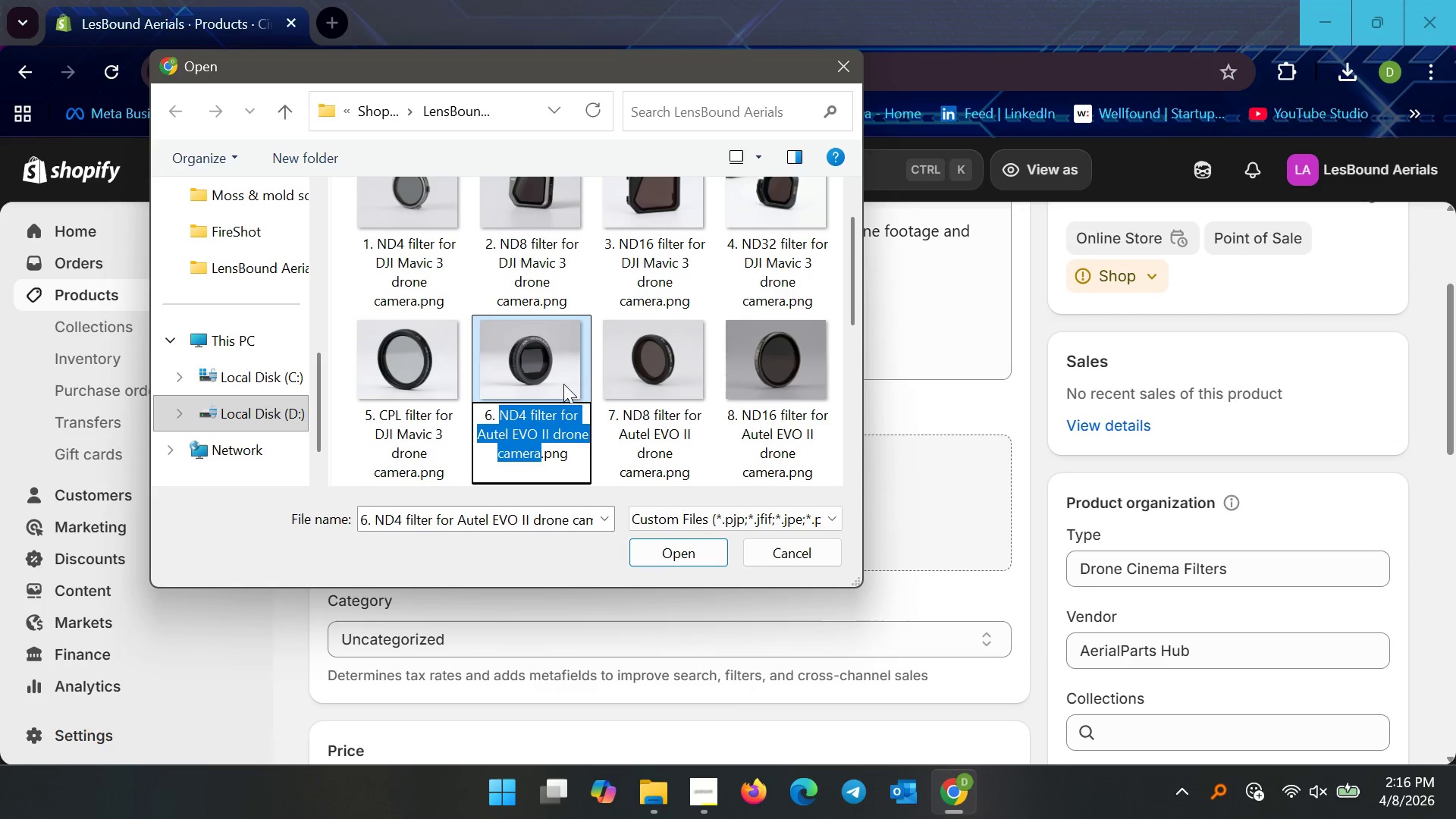 
left_click([561, 374])
 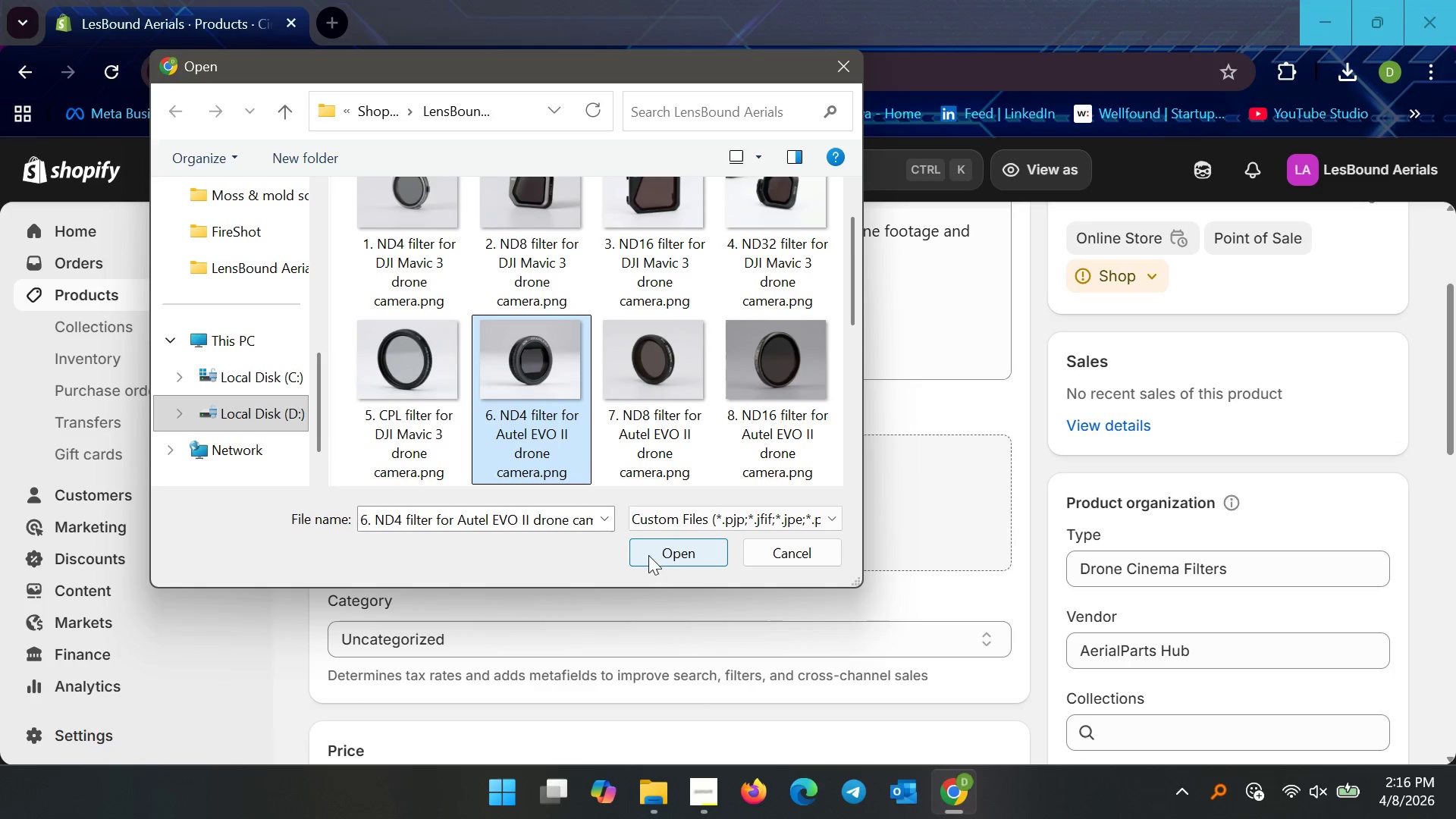 
left_click([668, 554])
 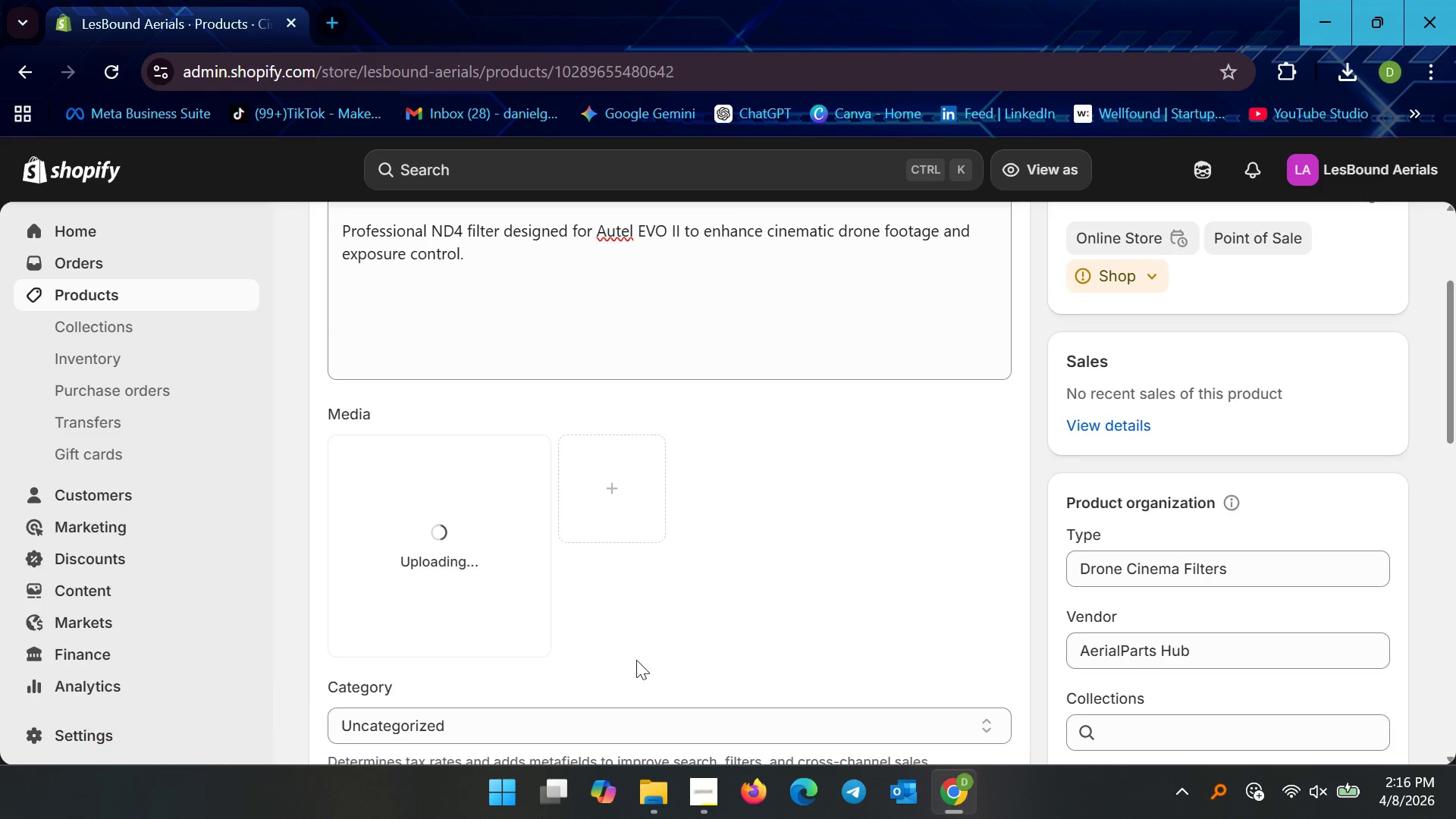 
scroll: coordinate [562, 638], scroll_direction: down, amount: 3.0
 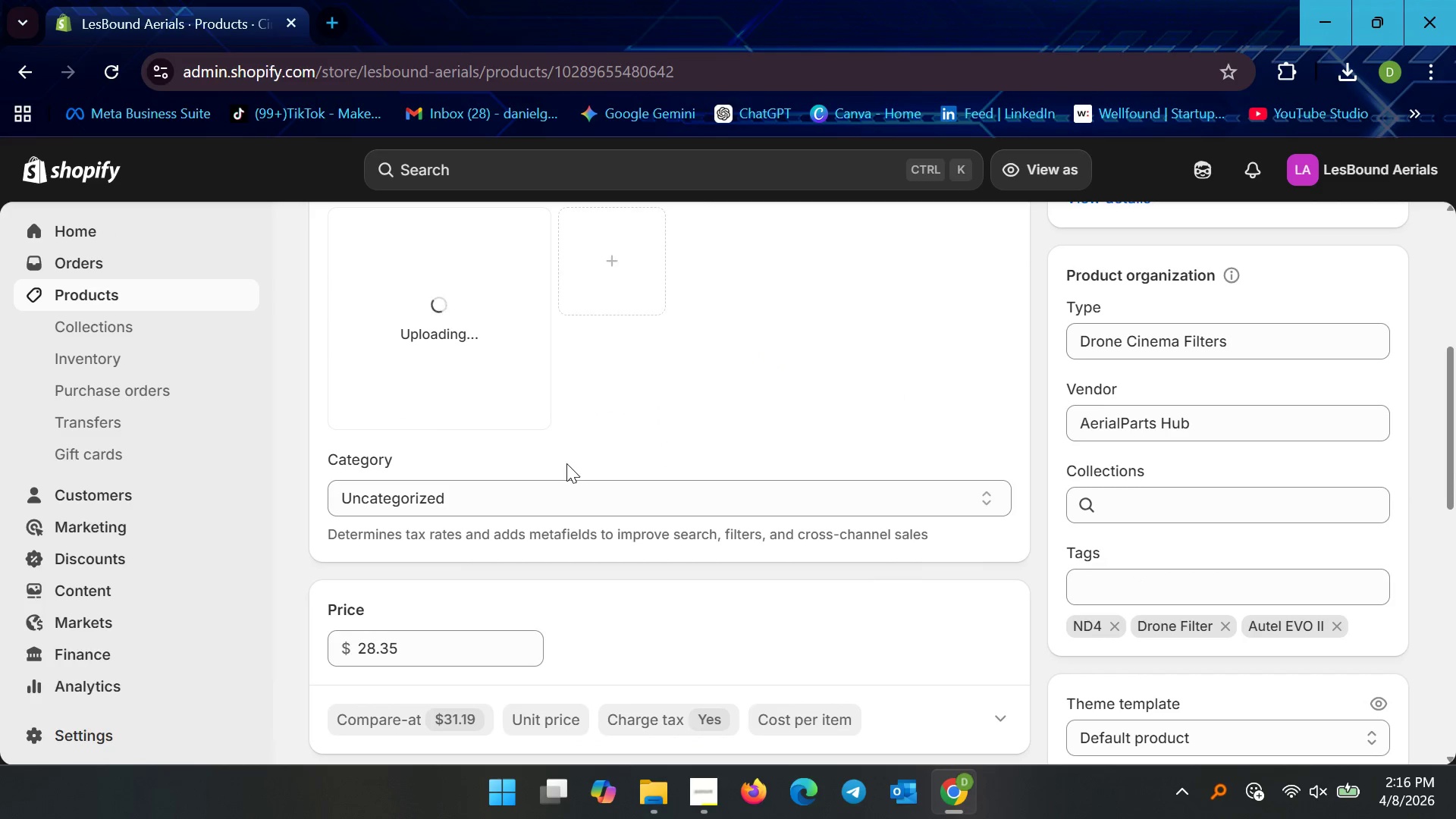 
scroll: coordinate [566, 463], scroll_direction: up, amount: 2.0
 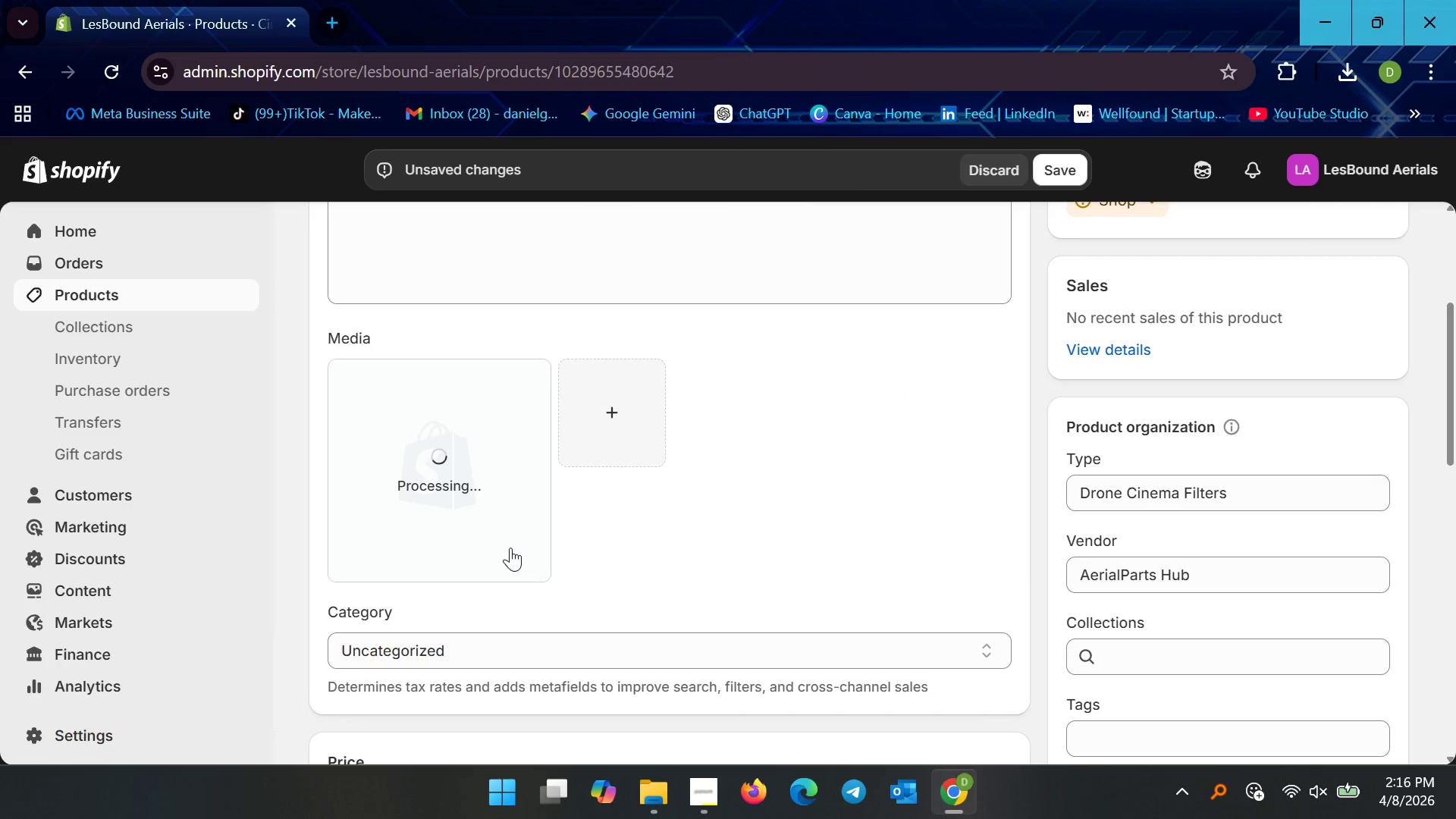 
wait(5.34)
 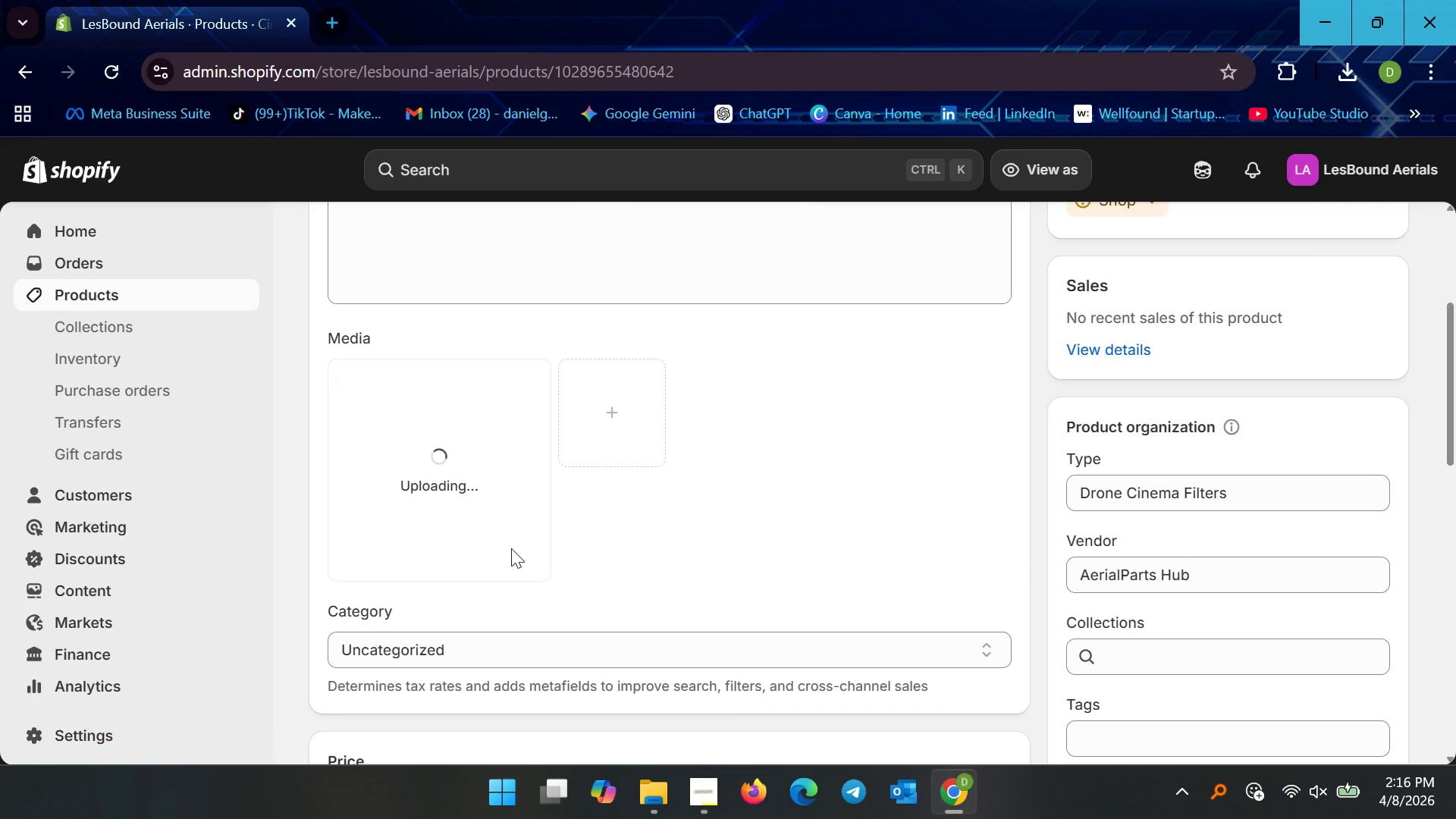 
left_click([508, 526])
 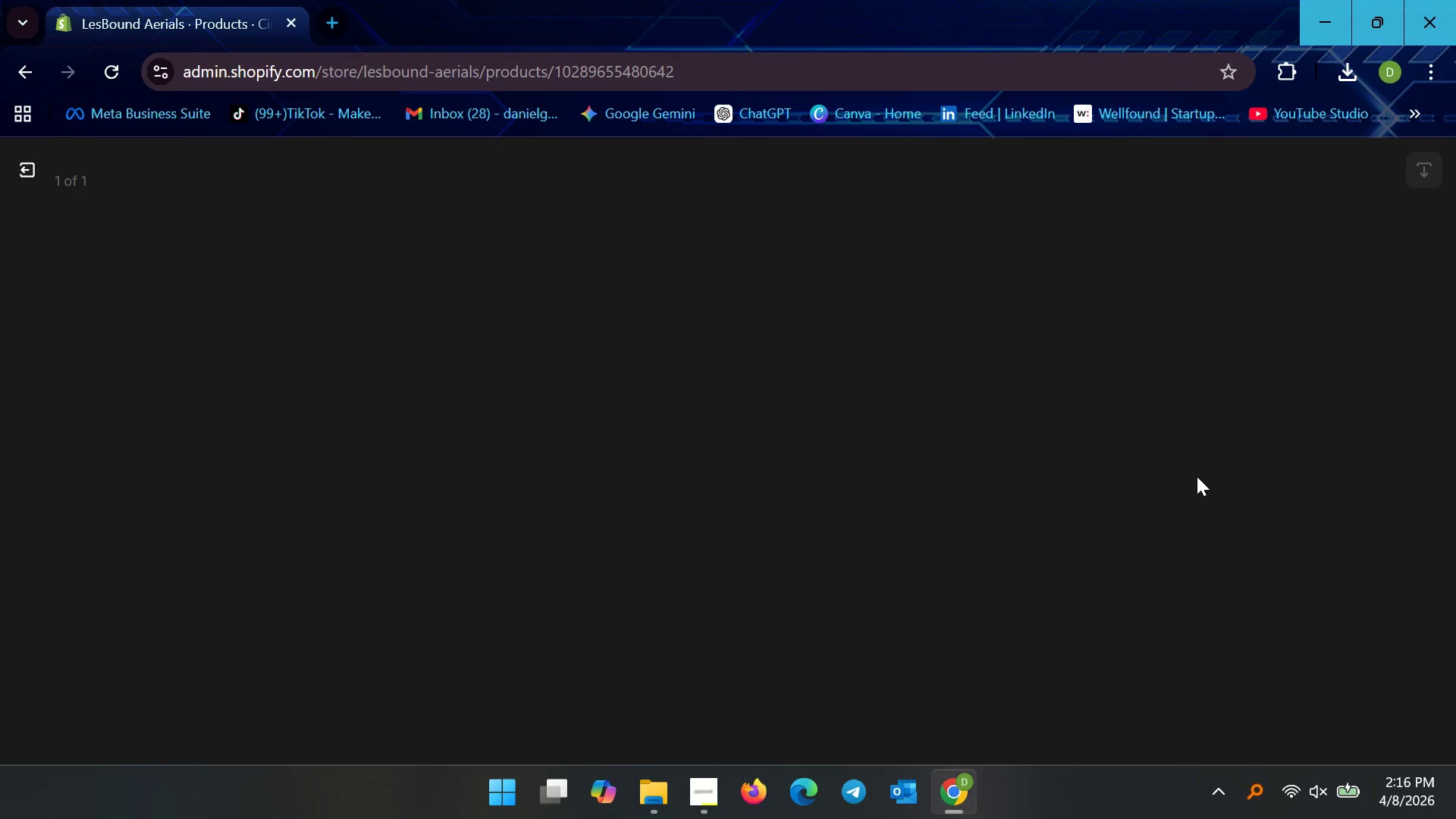 
left_click([1140, 424])
 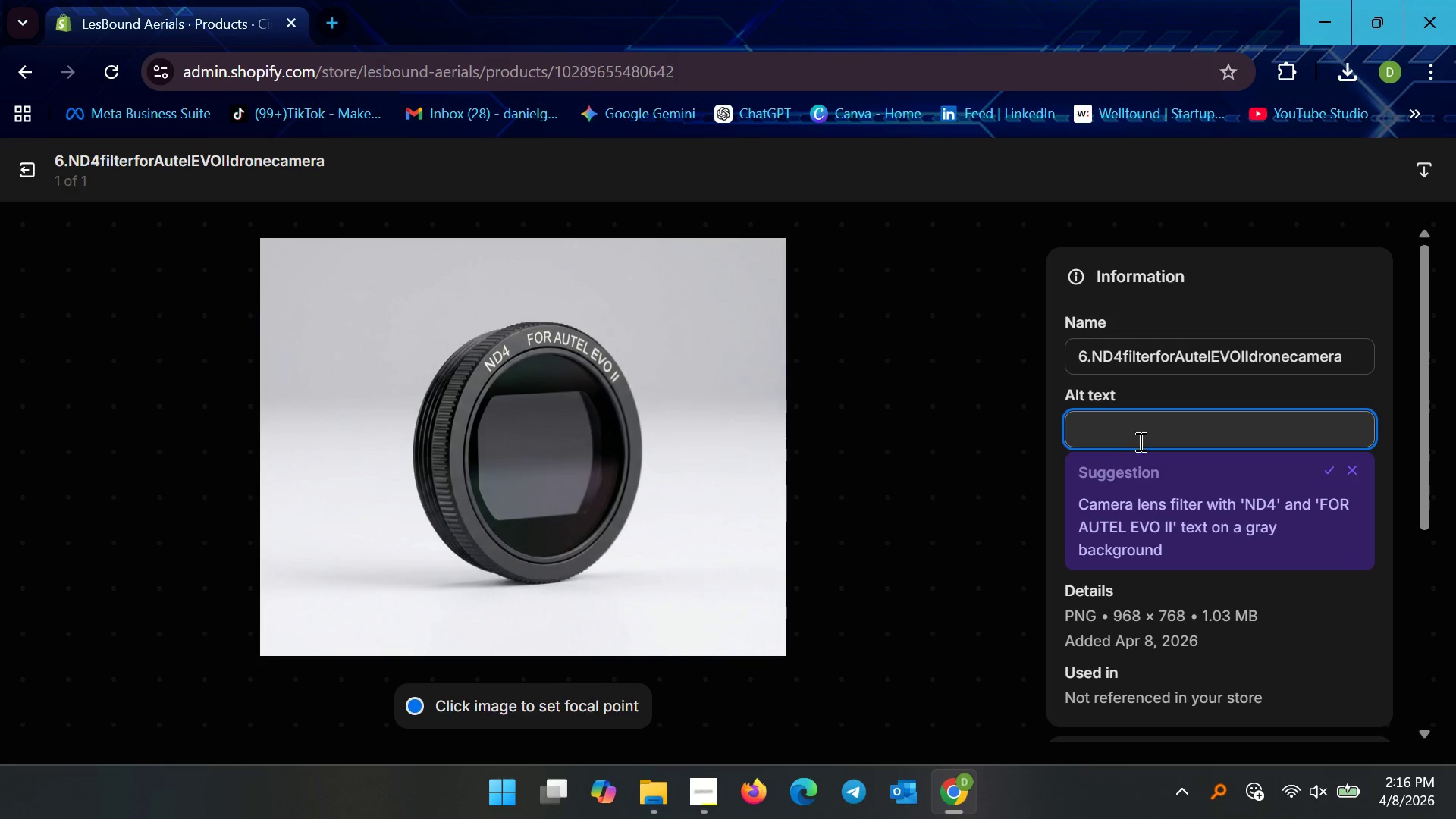 
wait(7.3)
 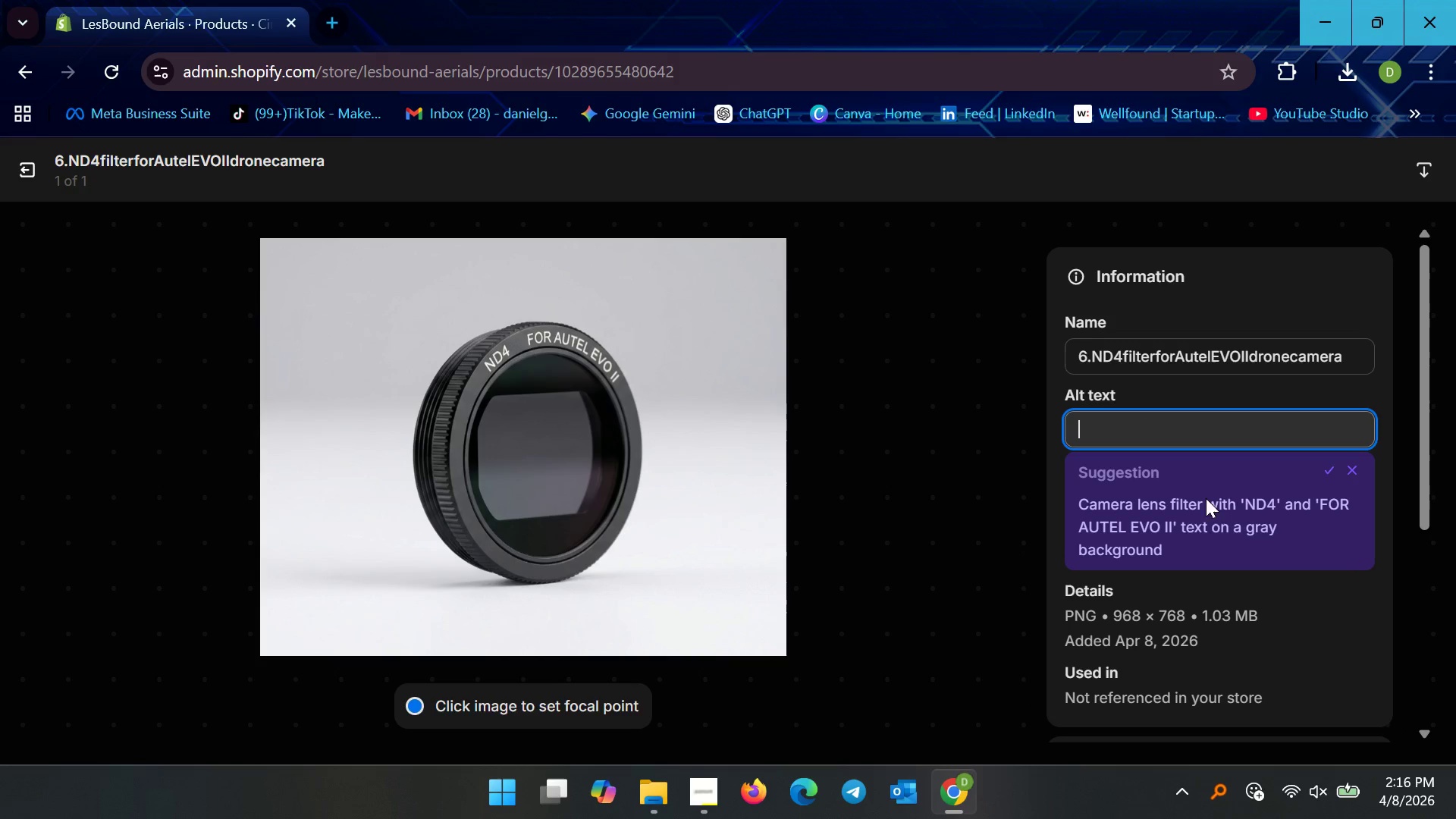 
key(Control+V)
 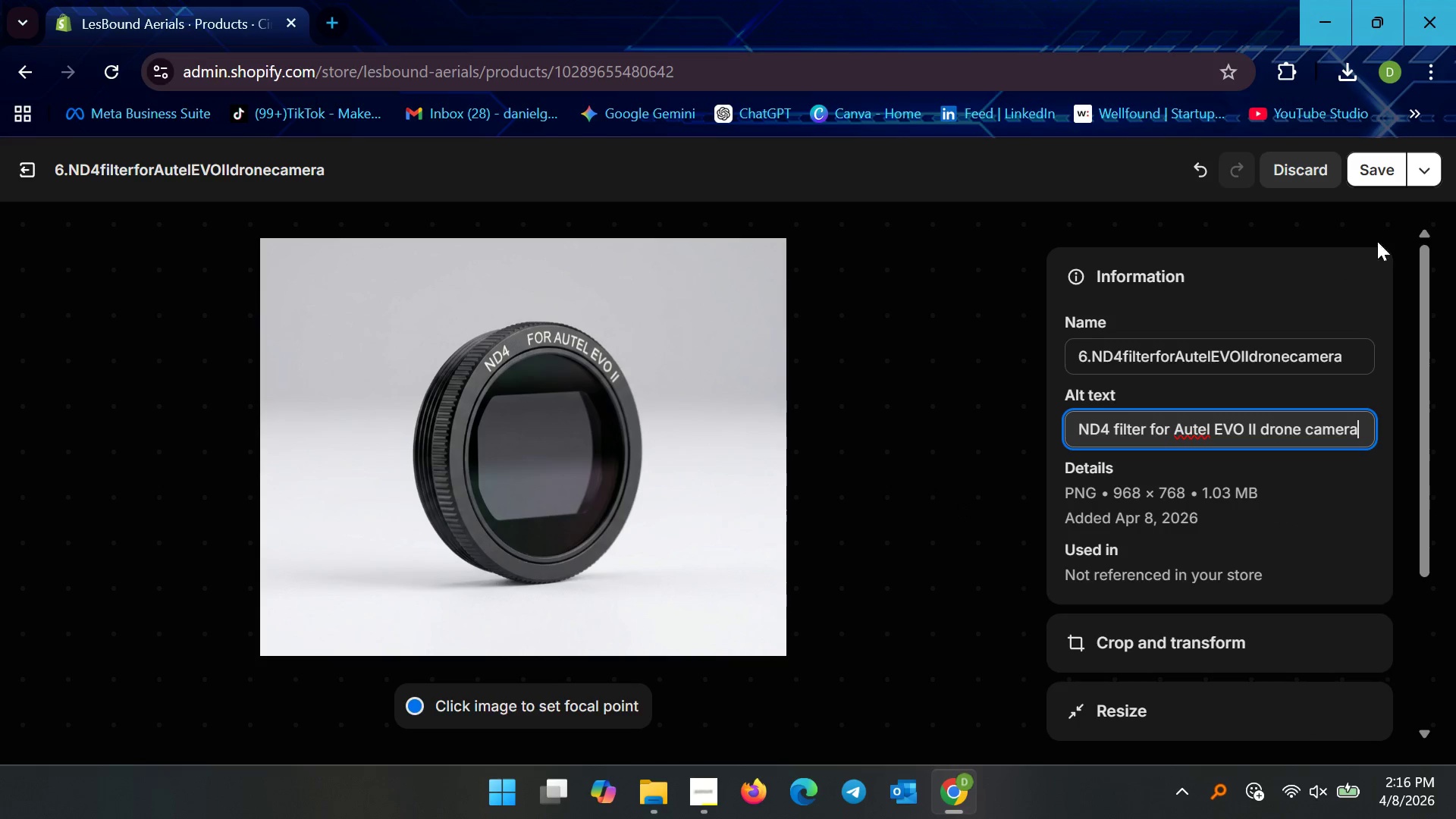 
left_click([1379, 180])
 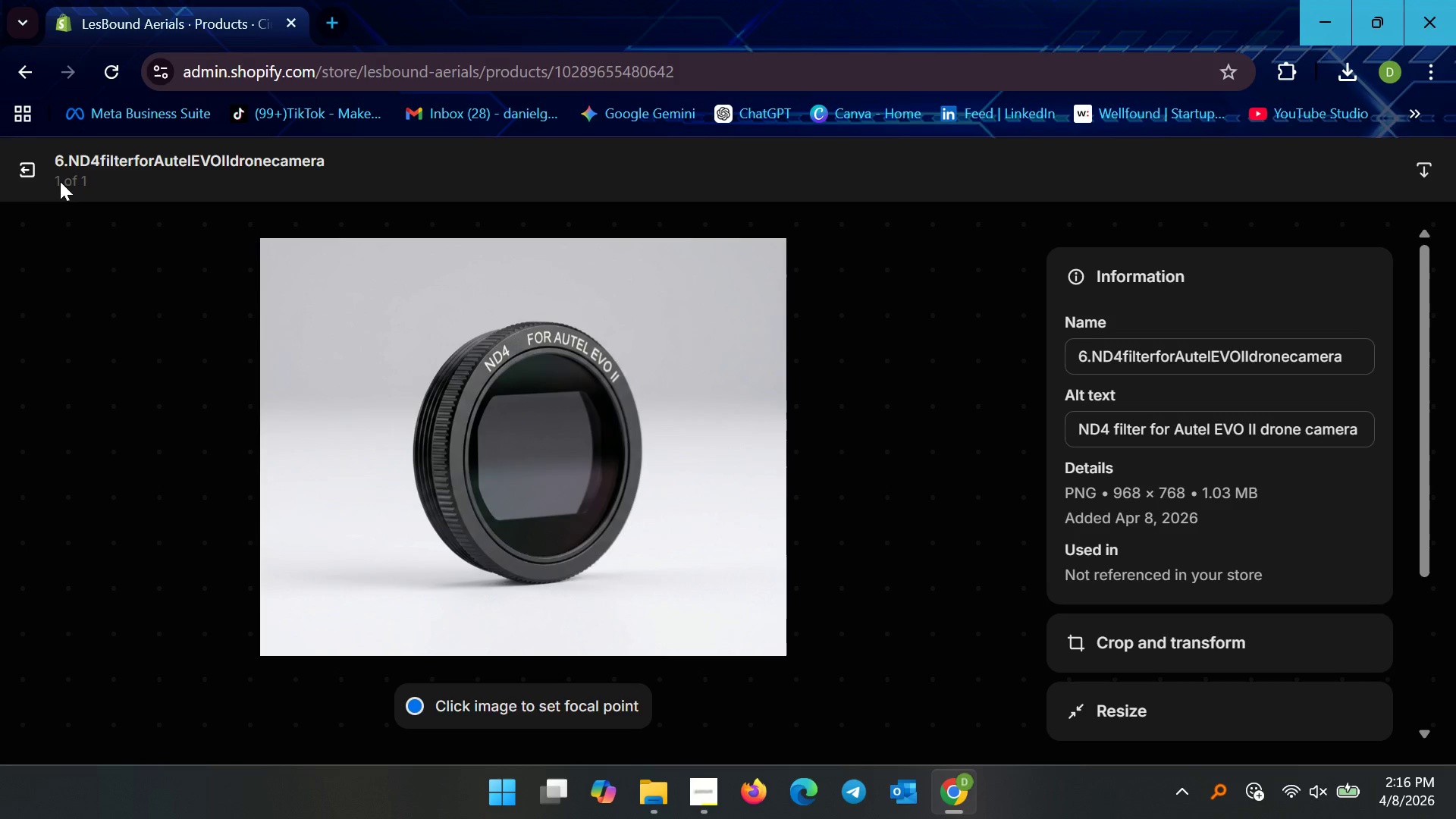 
left_click([42, 158])
 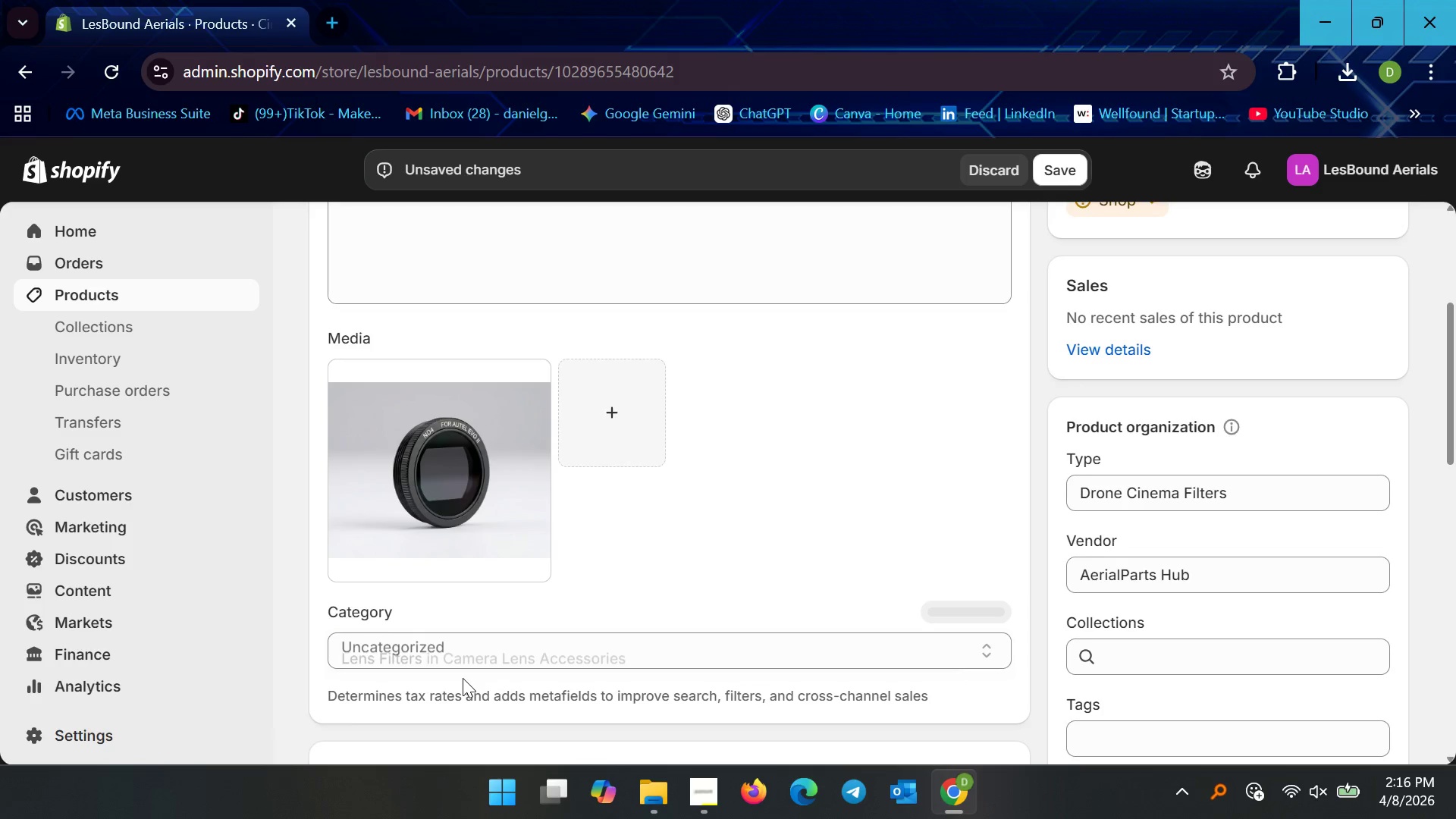 
left_click([1044, 172])
 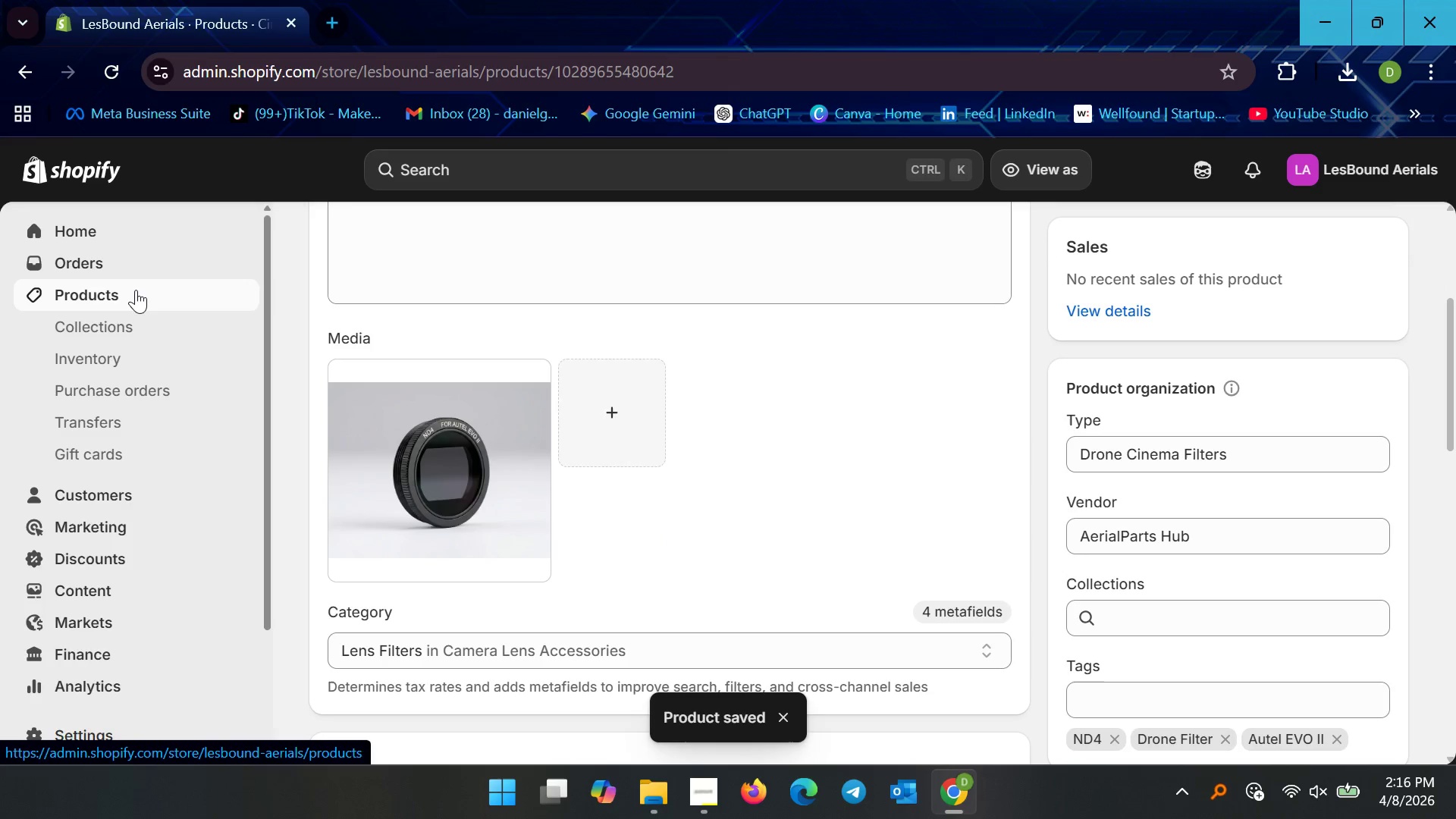 
left_click([135, 290])
 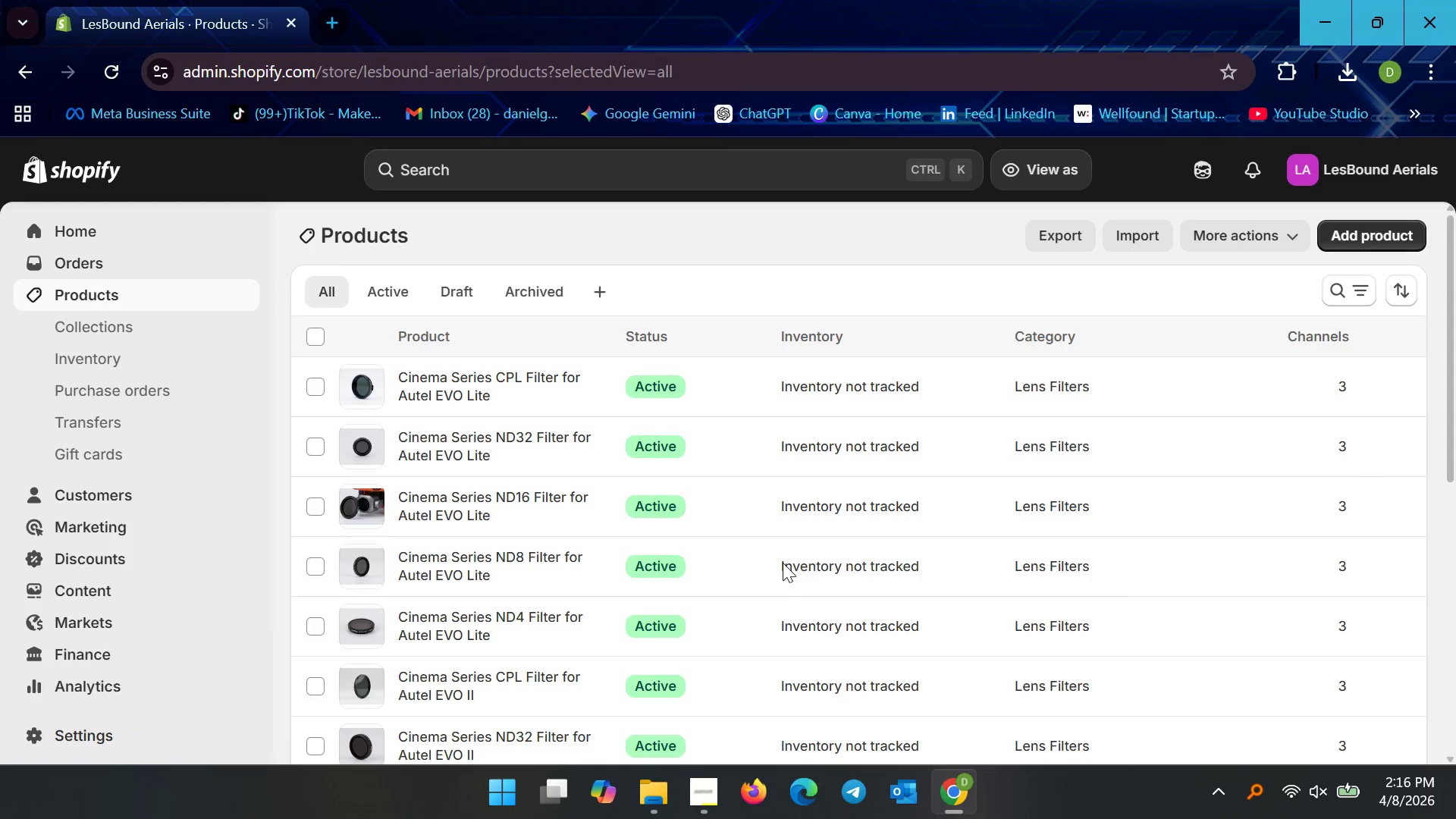 
scroll: coordinate [782, 572], scroll_direction: down, amount: 5.0
 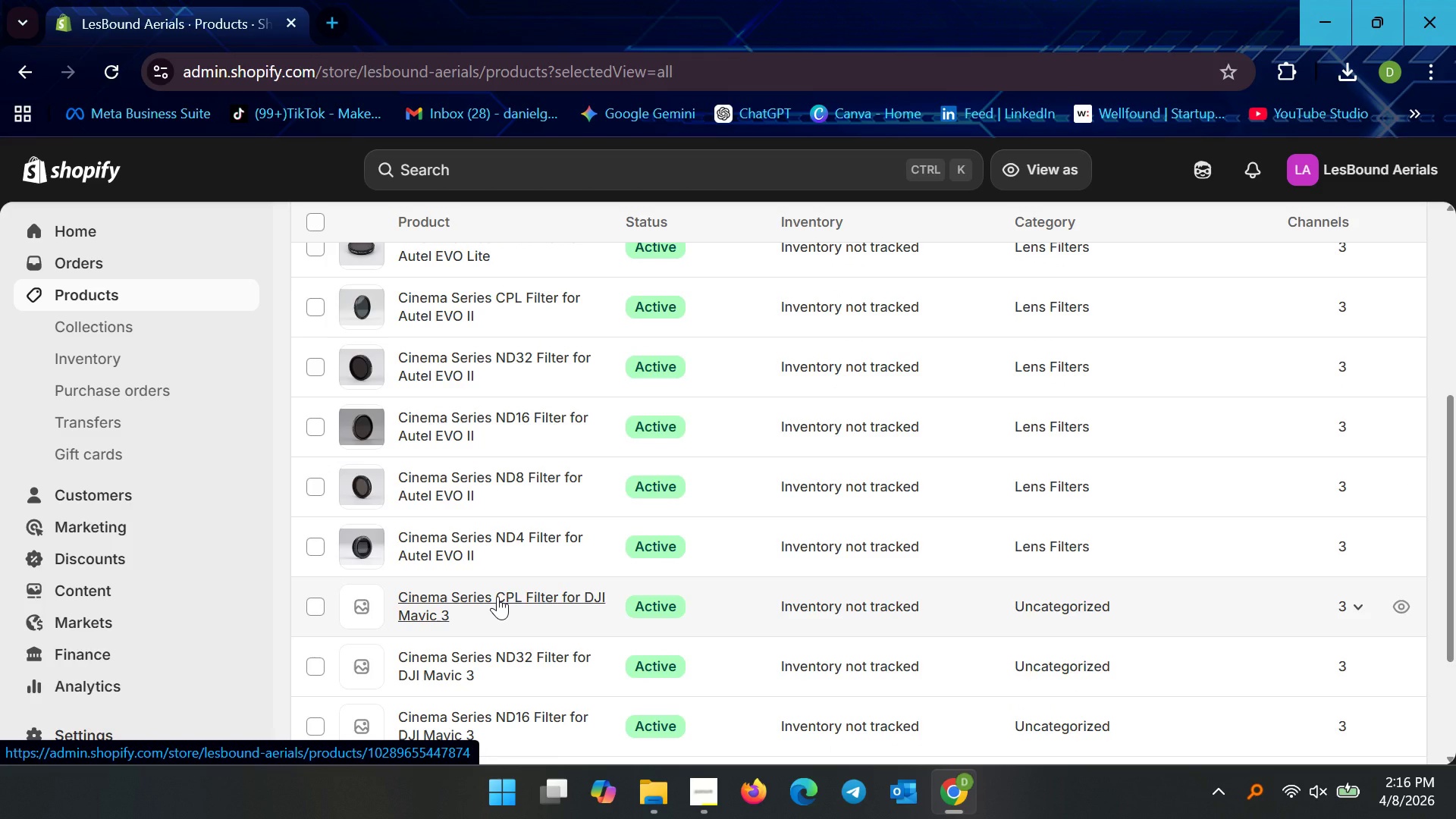 
wait(5.61)
 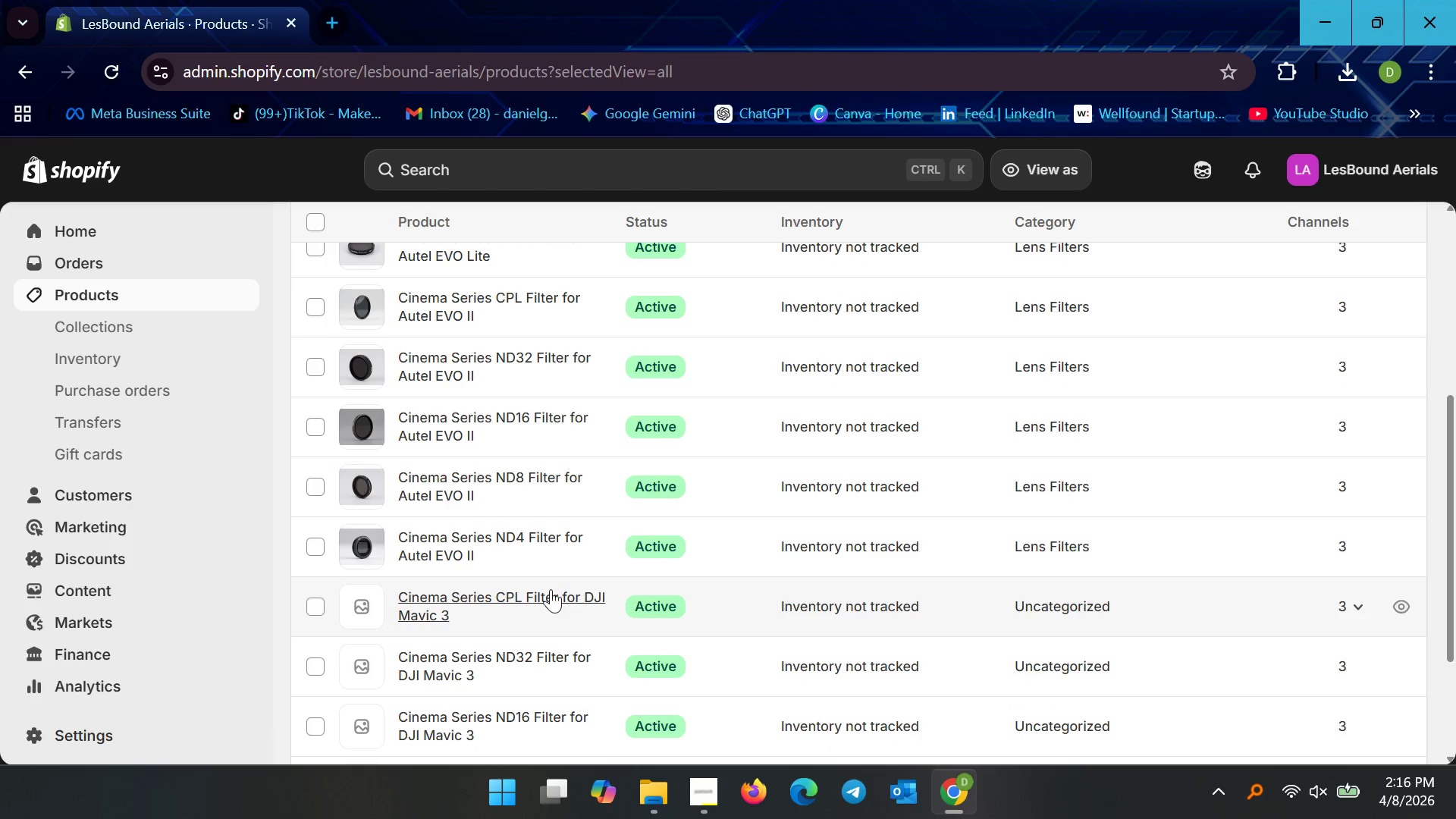 
left_click([497, 596])
 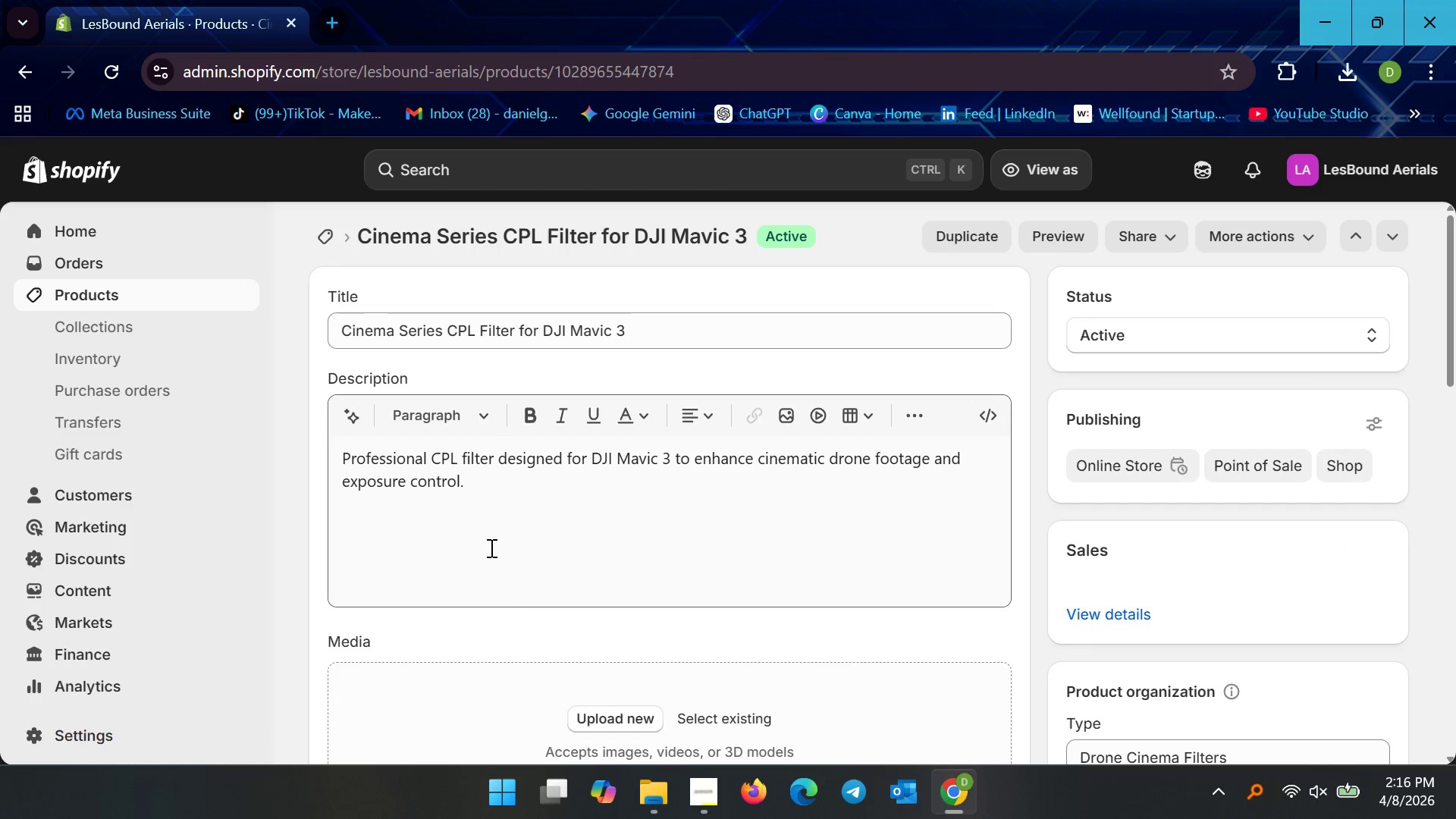 
scroll: coordinate [523, 642], scroll_direction: down, amount: 2.0
 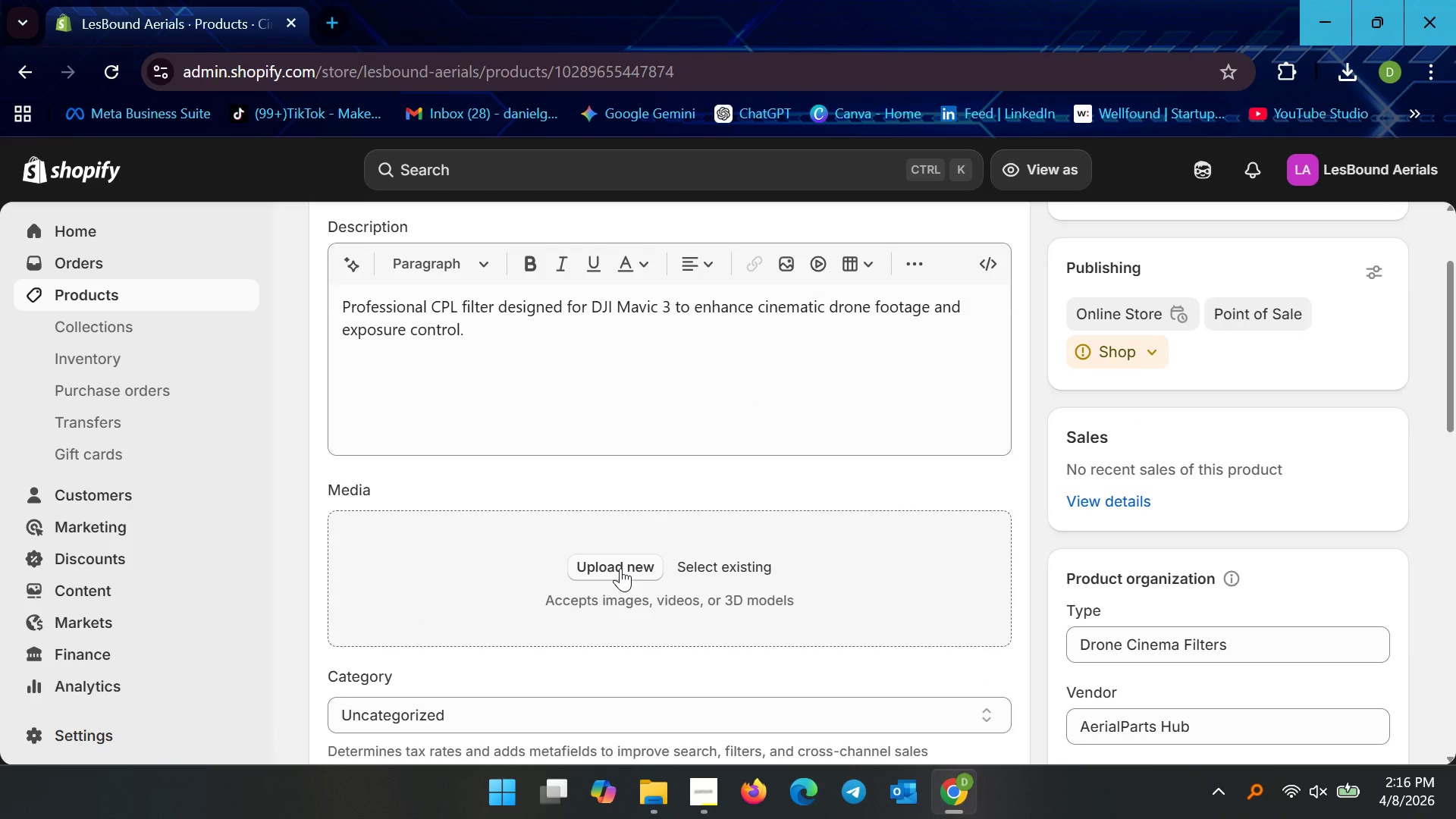 
left_click([620, 568])
 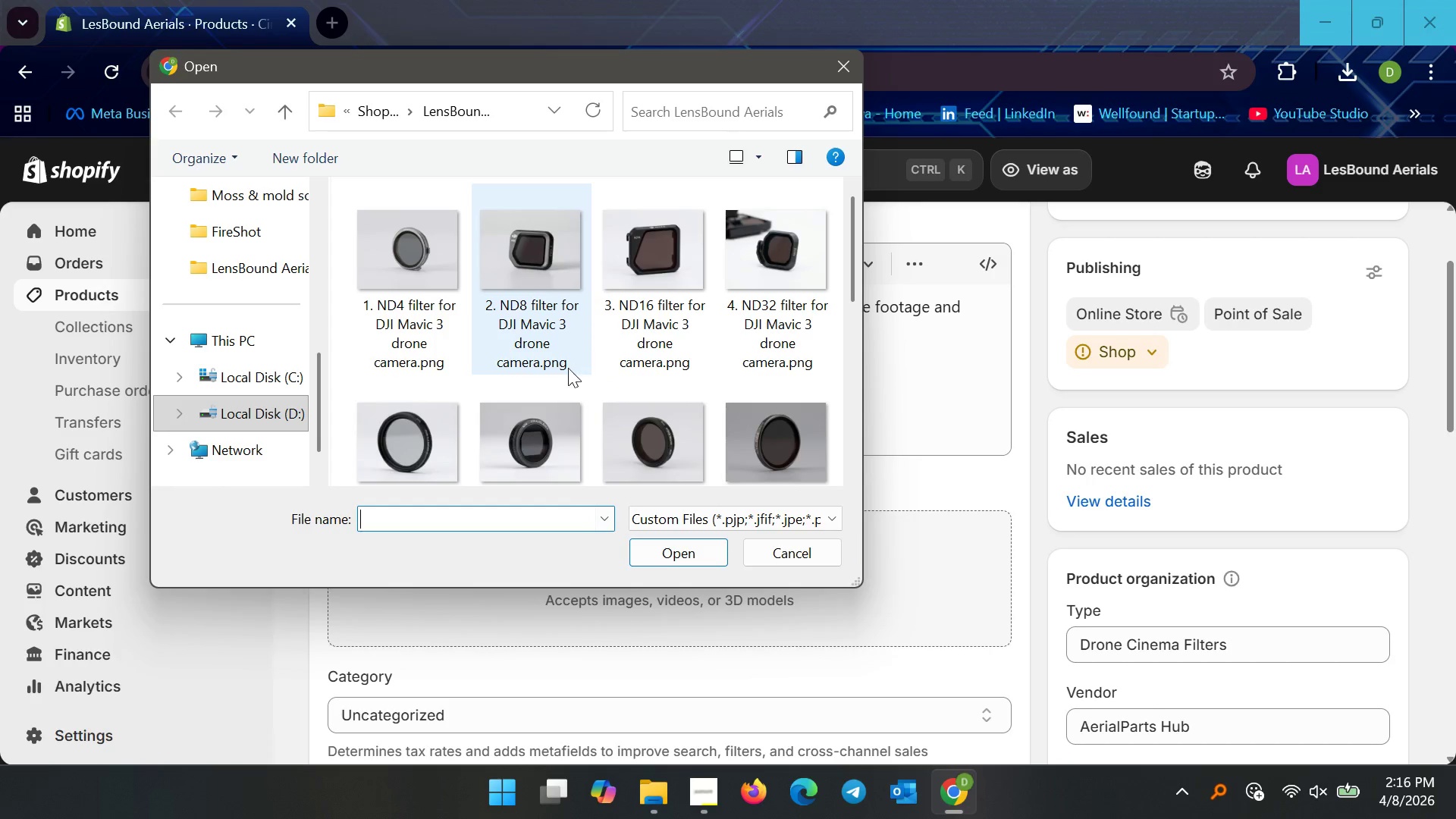 
scroll: coordinate [554, 375], scroll_direction: down, amount: 2.0
 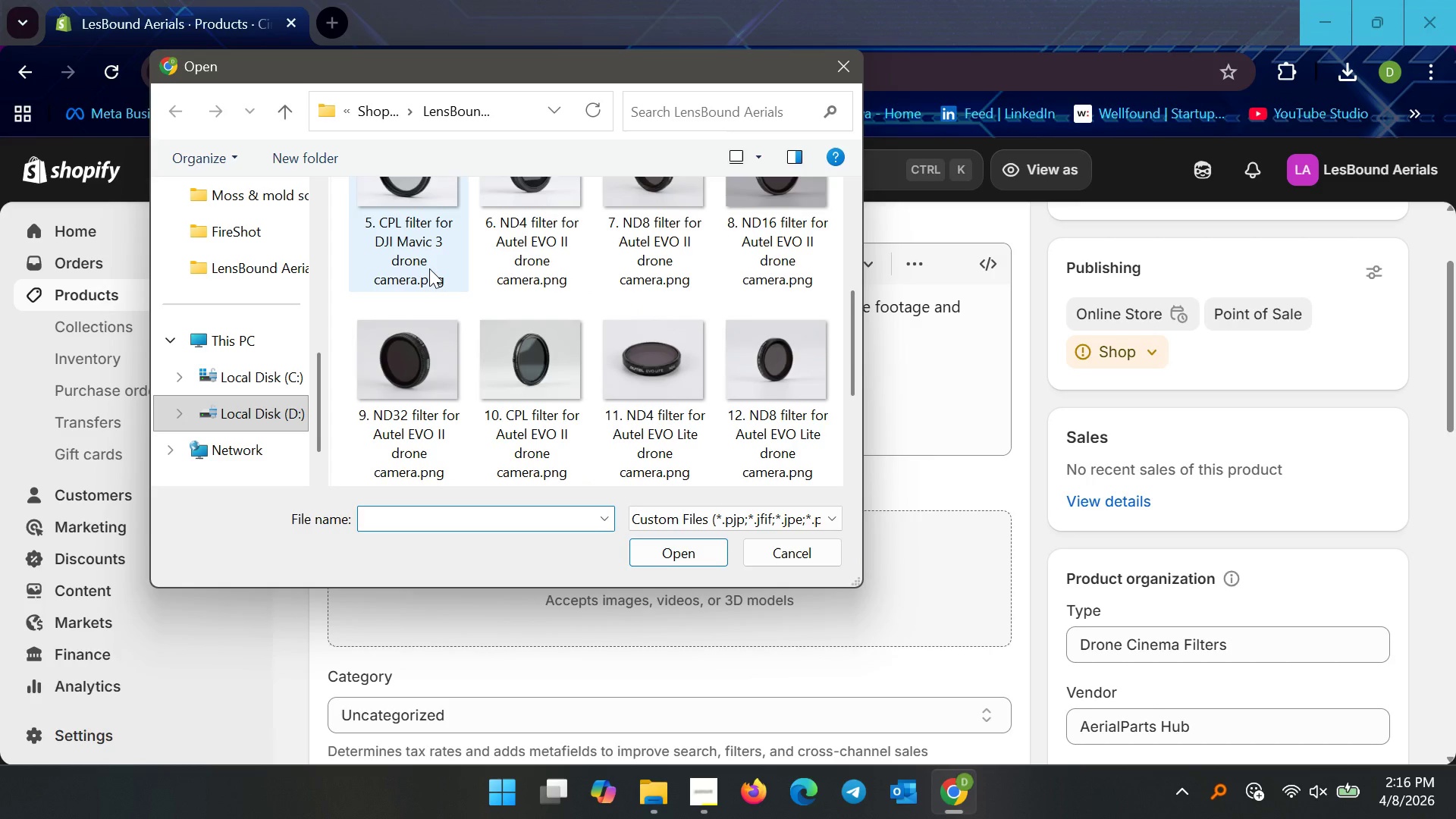 
left_click([428, 268])
 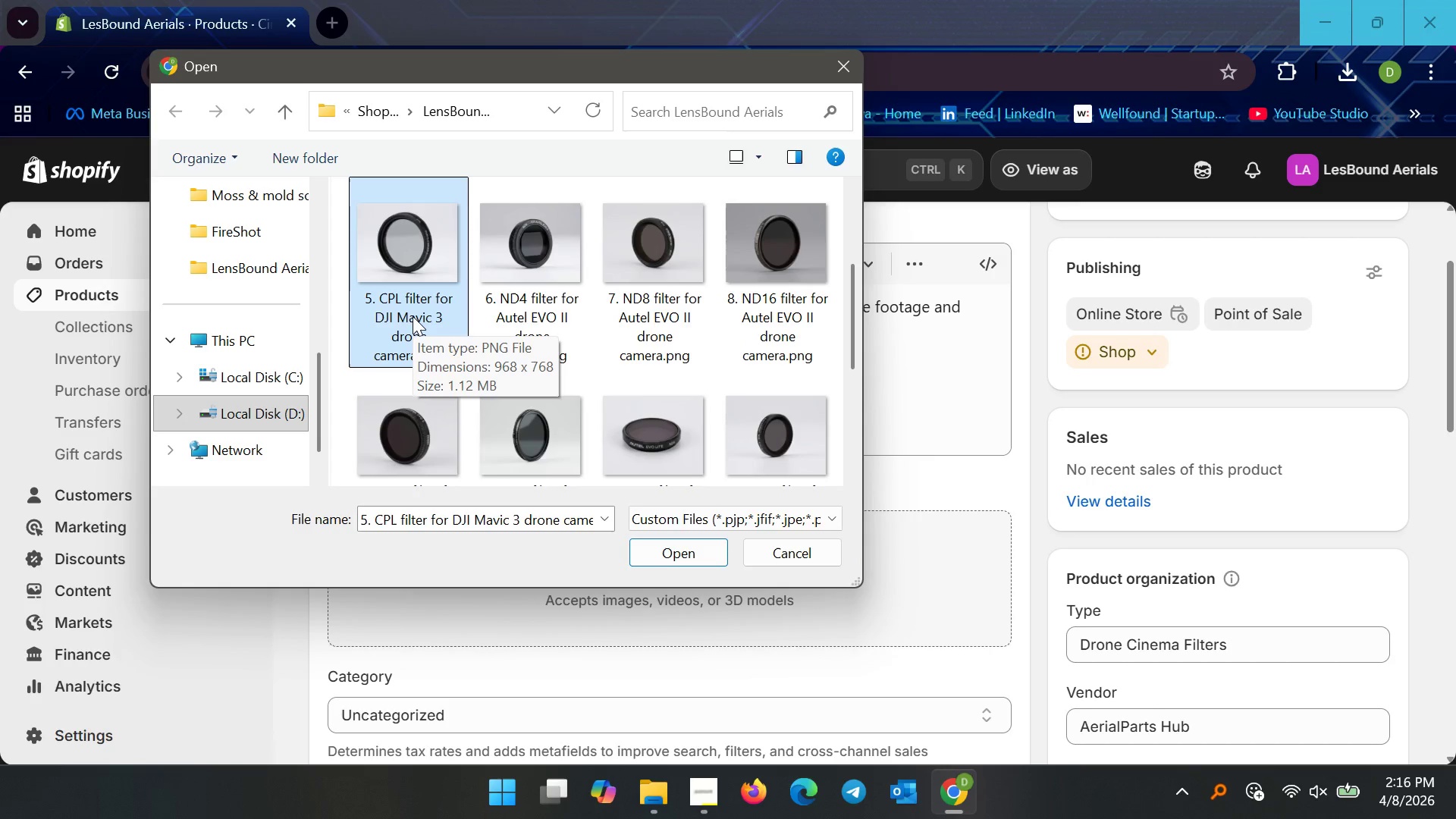 
left_click([413, 316])
 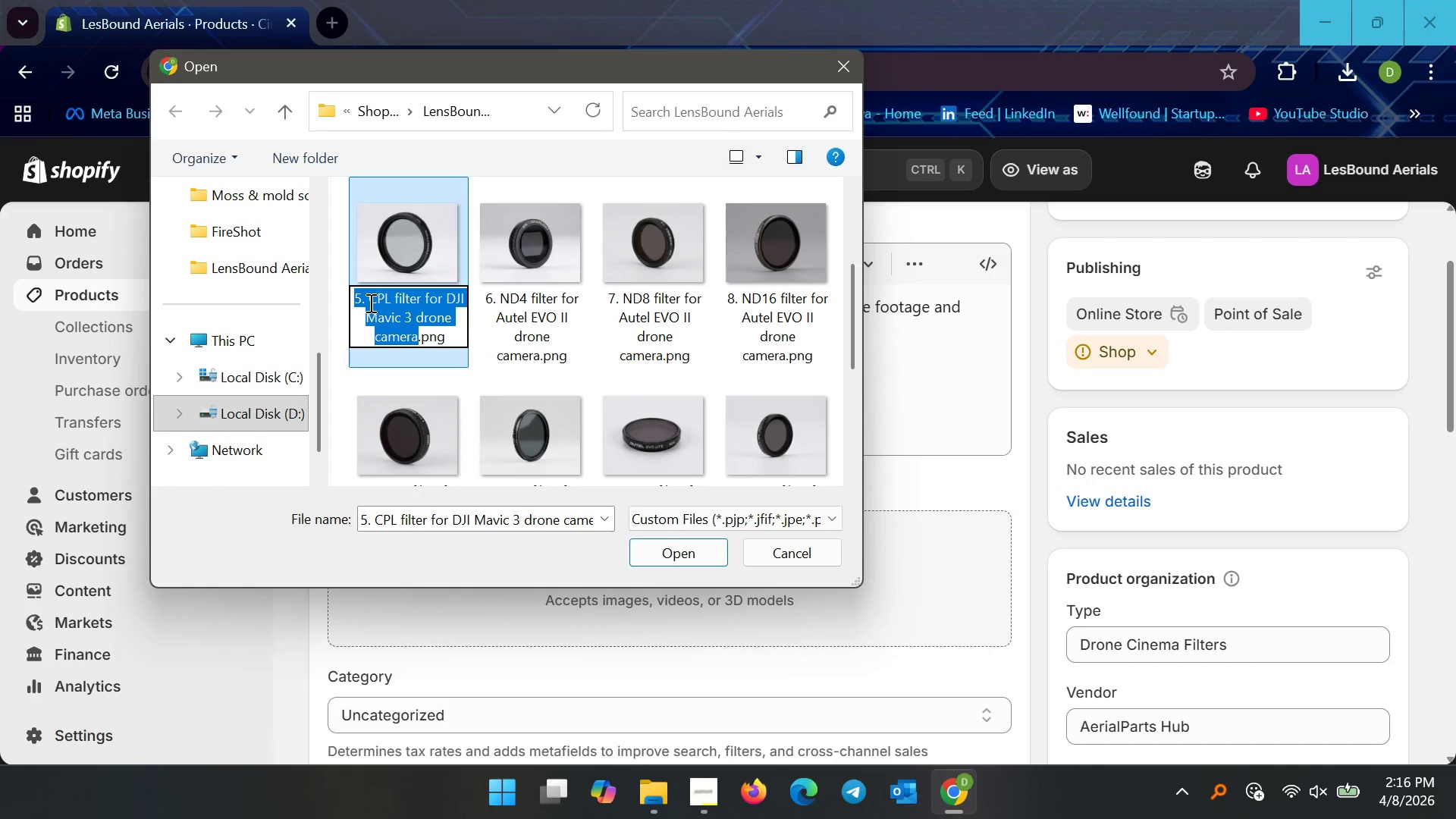 
left_click_drag(start_coordinate=[370, 298], to_coordinate=[418, 345])
 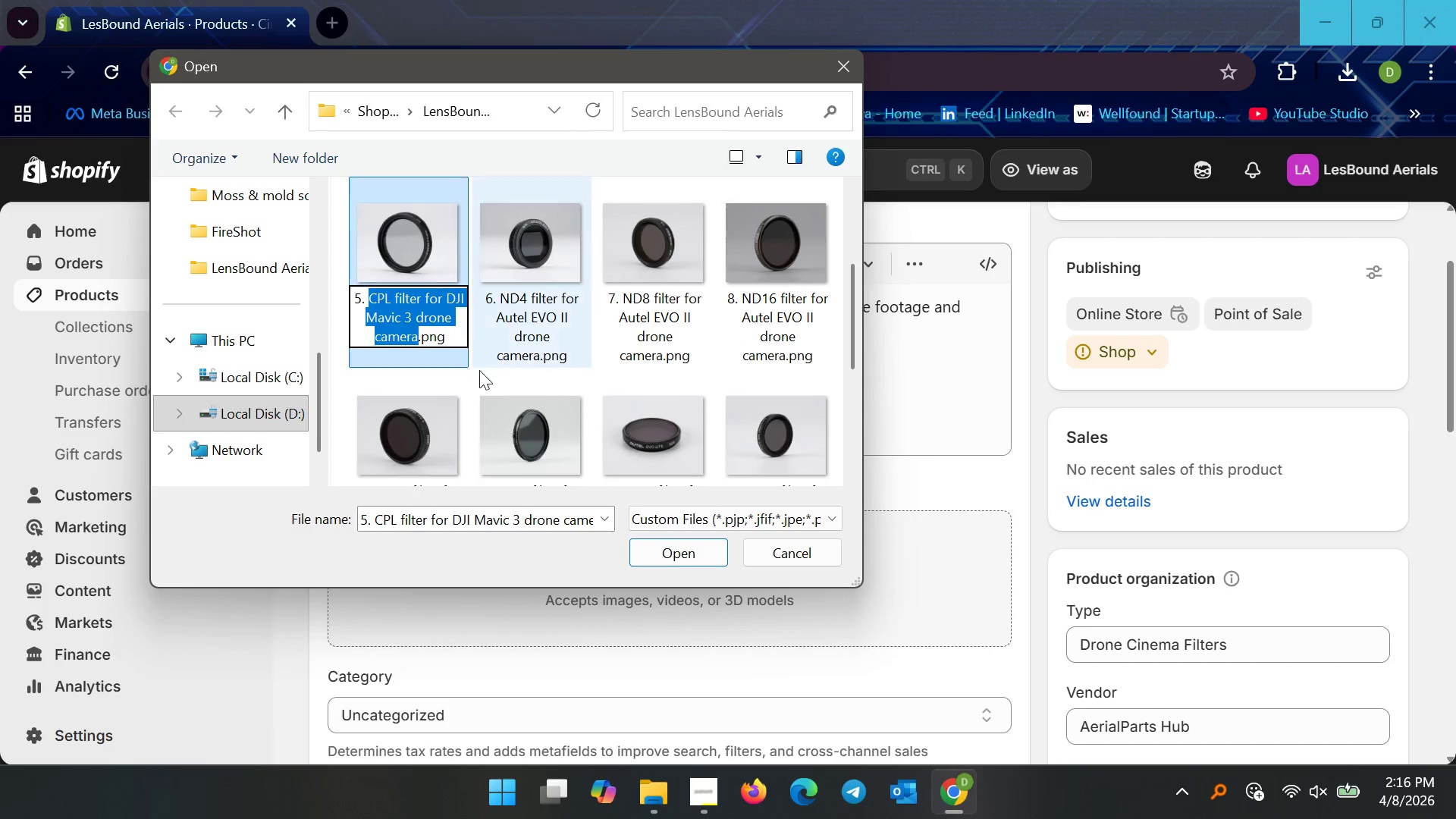 
key(Control+C)
 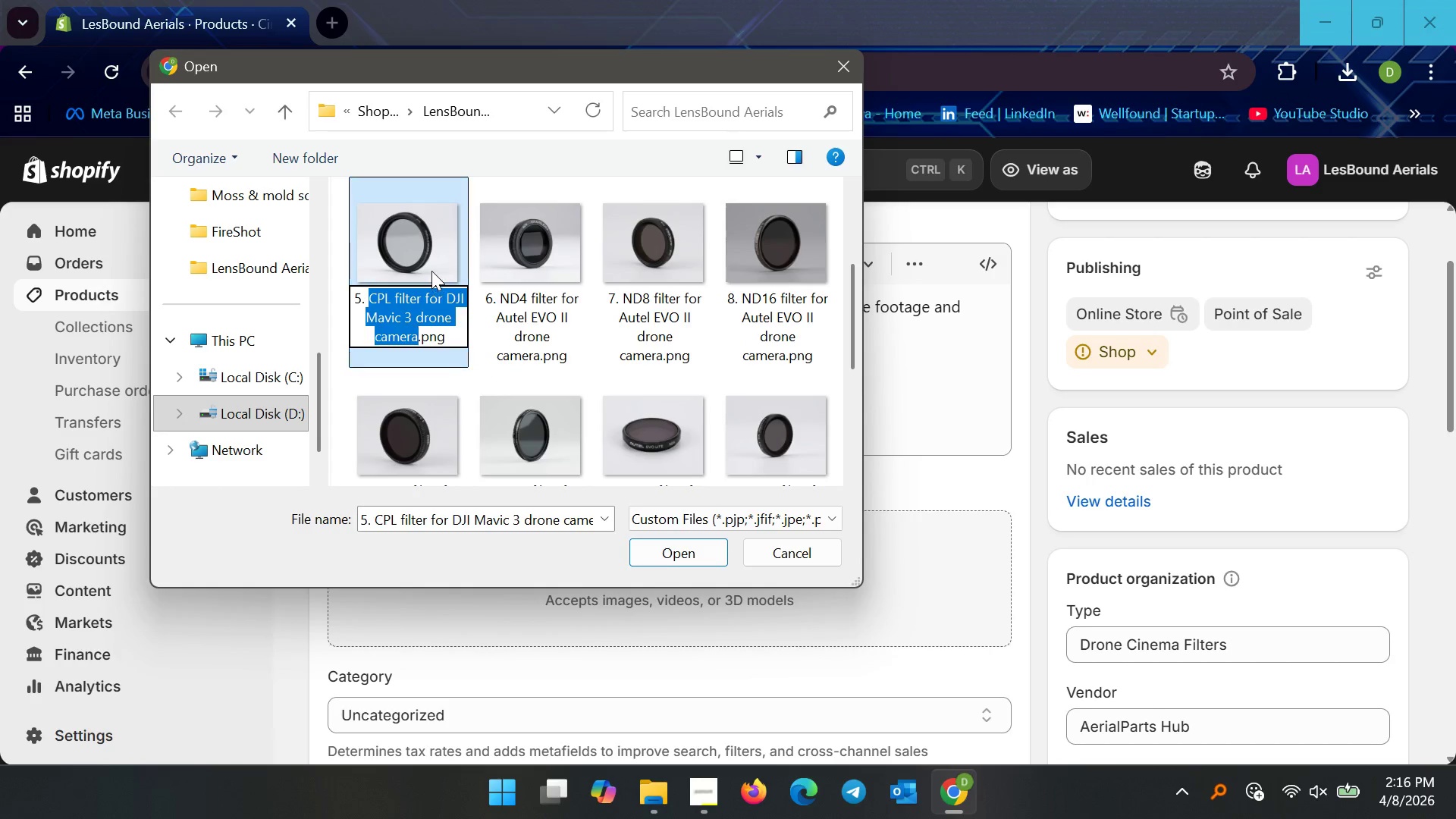 
left_click([431, 271])
 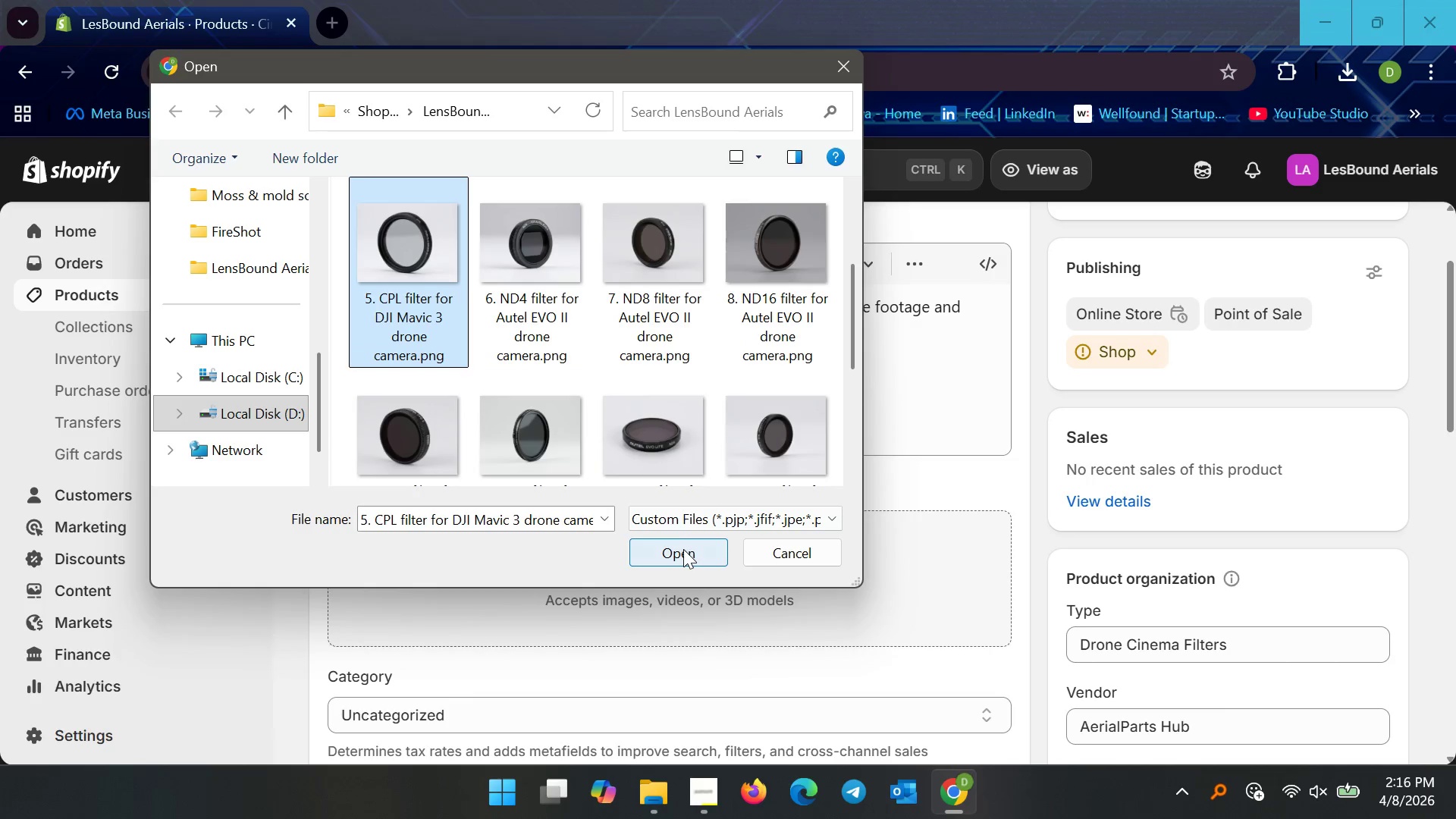 
left_click([683, 549])
 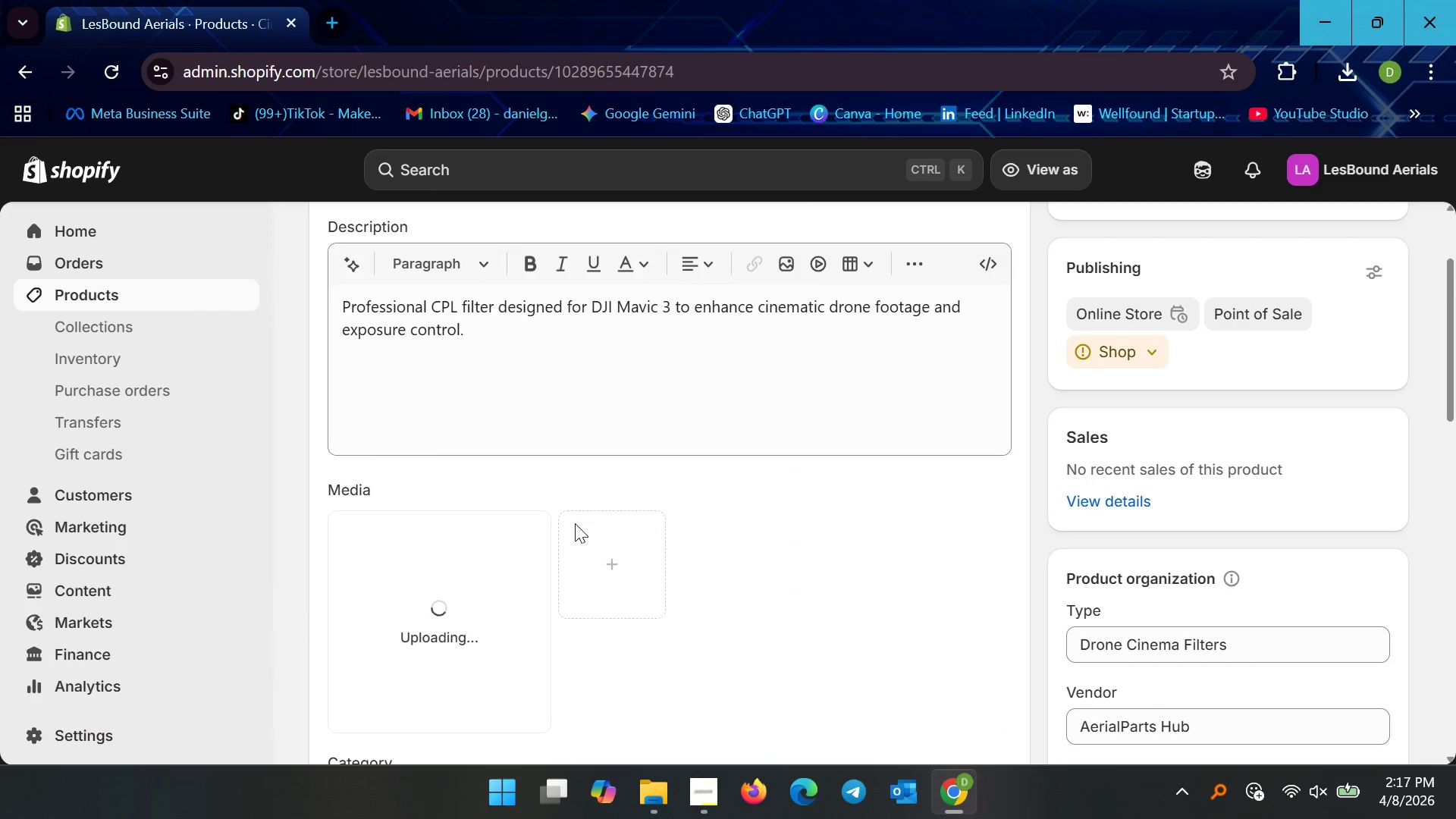 
scroll: coordinate [725, 584], scroll_direction: down, amount: 2.0
 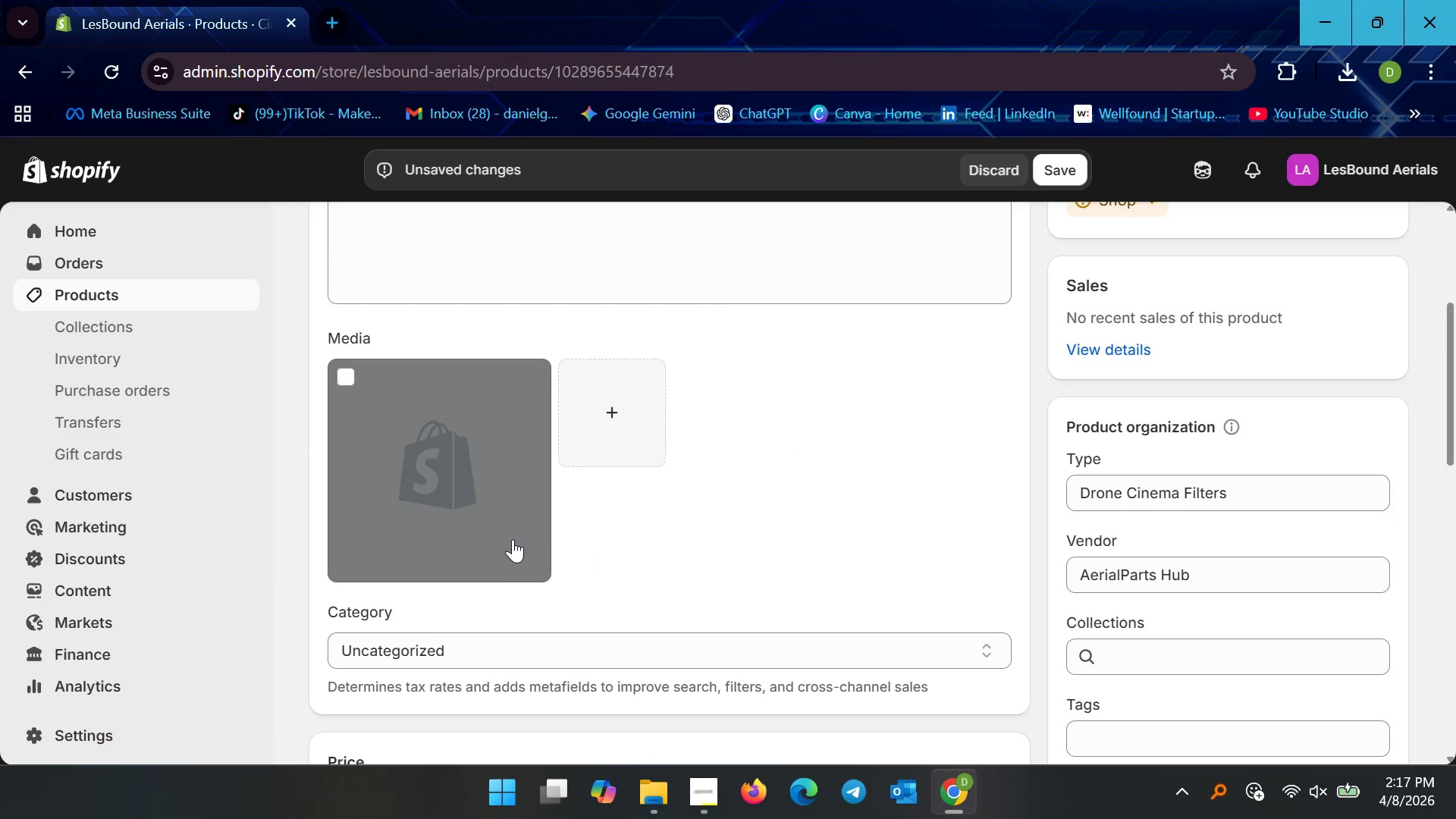 
left_click([510, 532])
 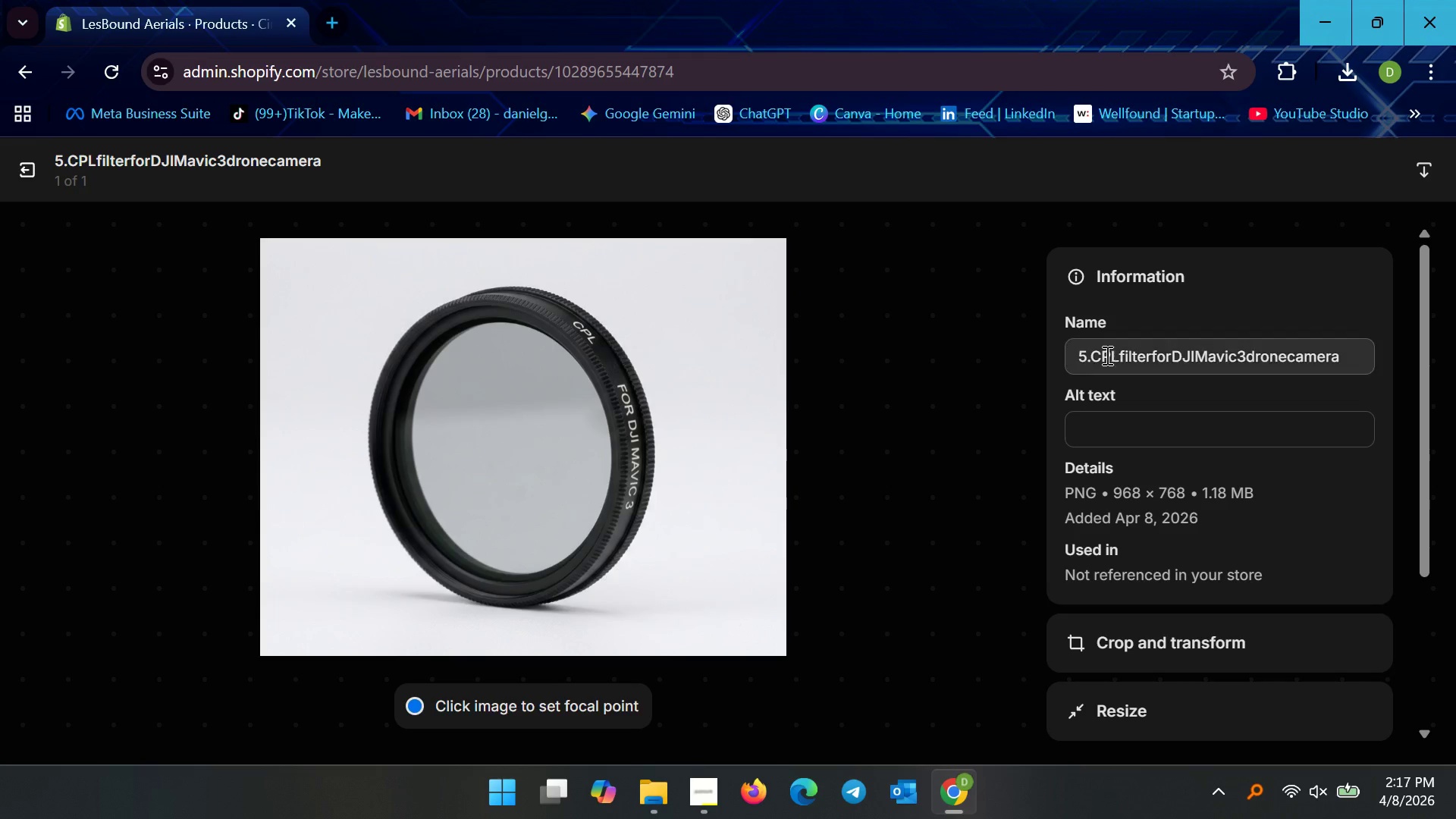 
wait(5.51)
 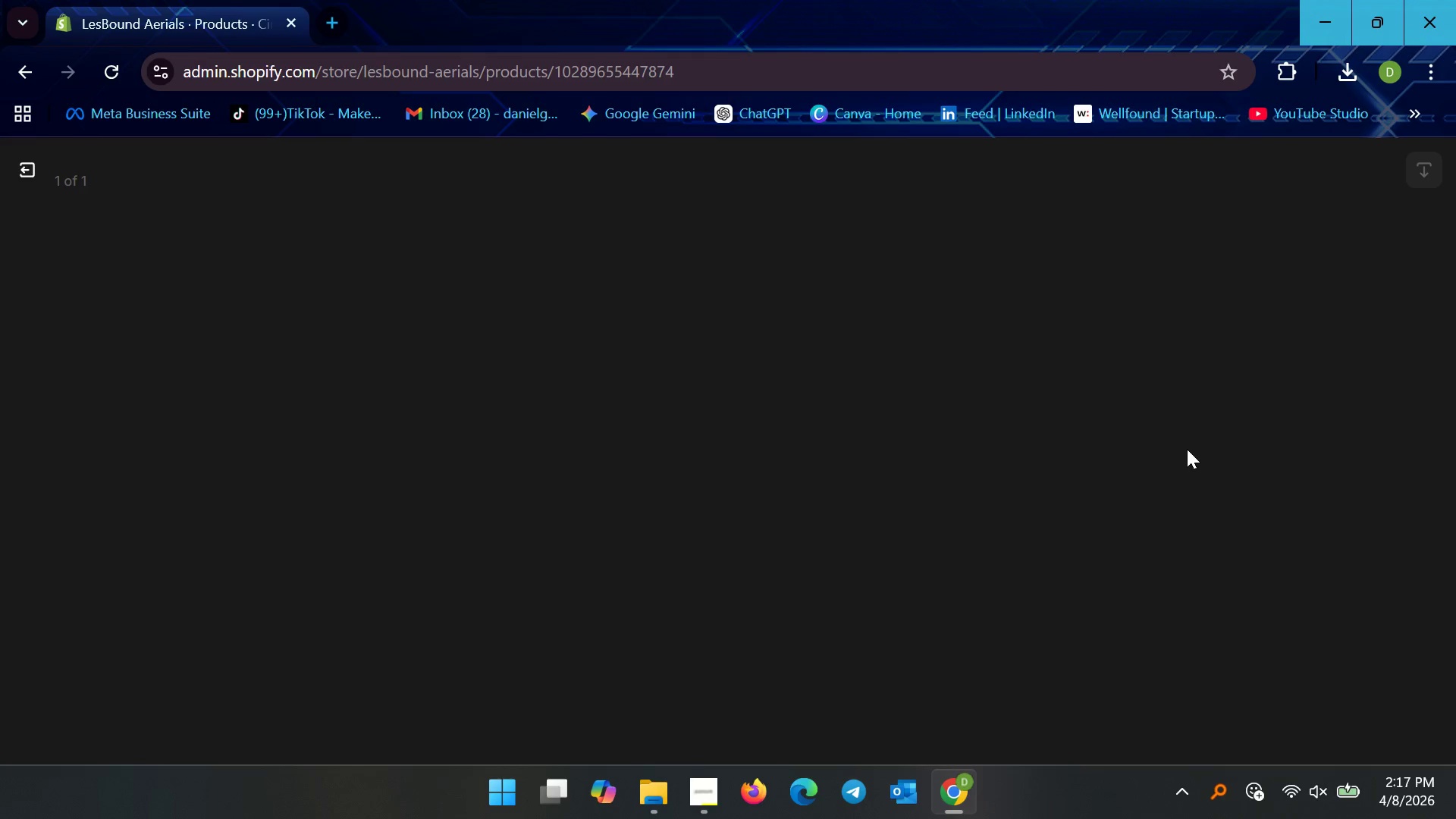 
key(Control+V)
 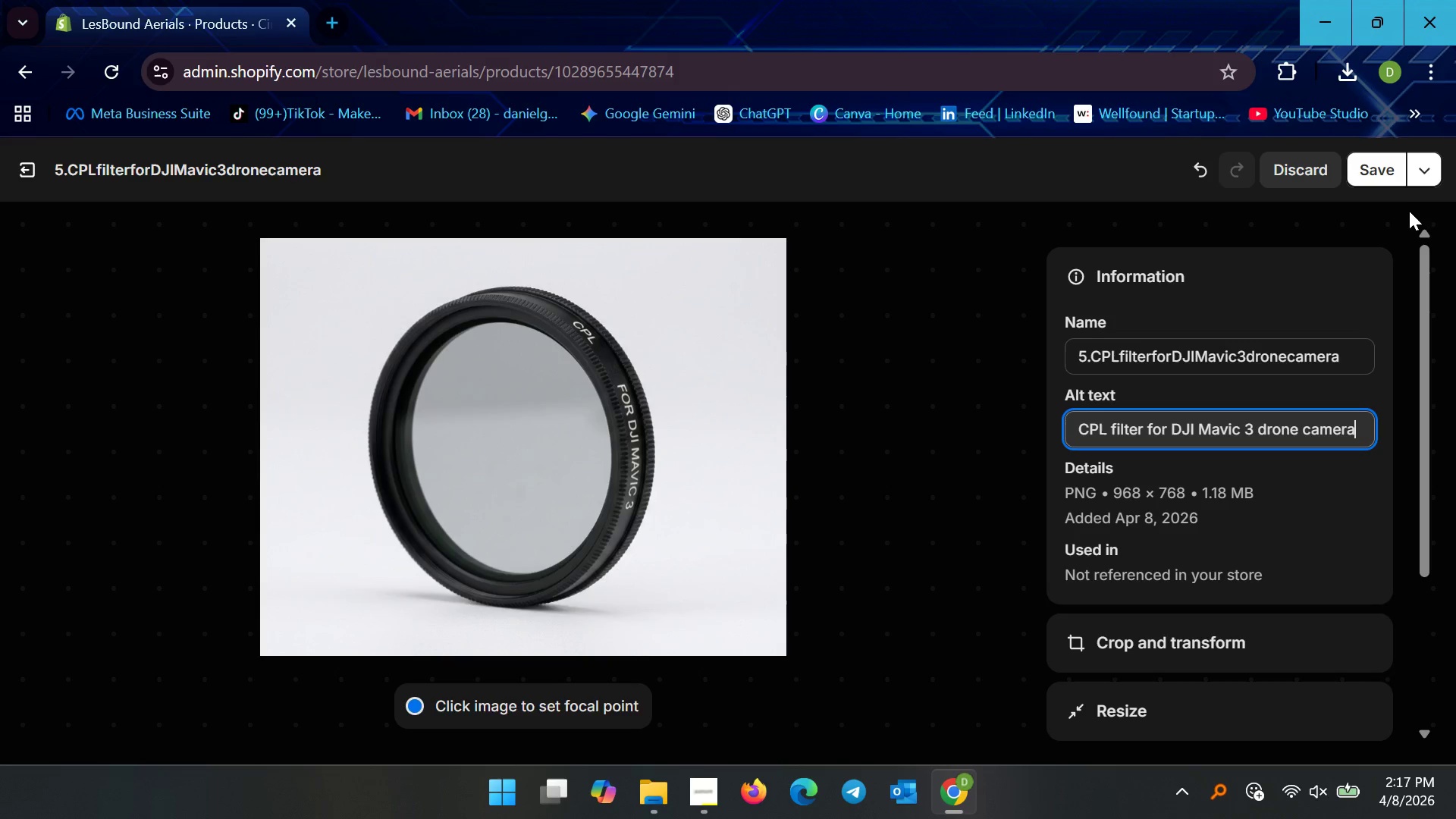 
left_click([1385, 177])
 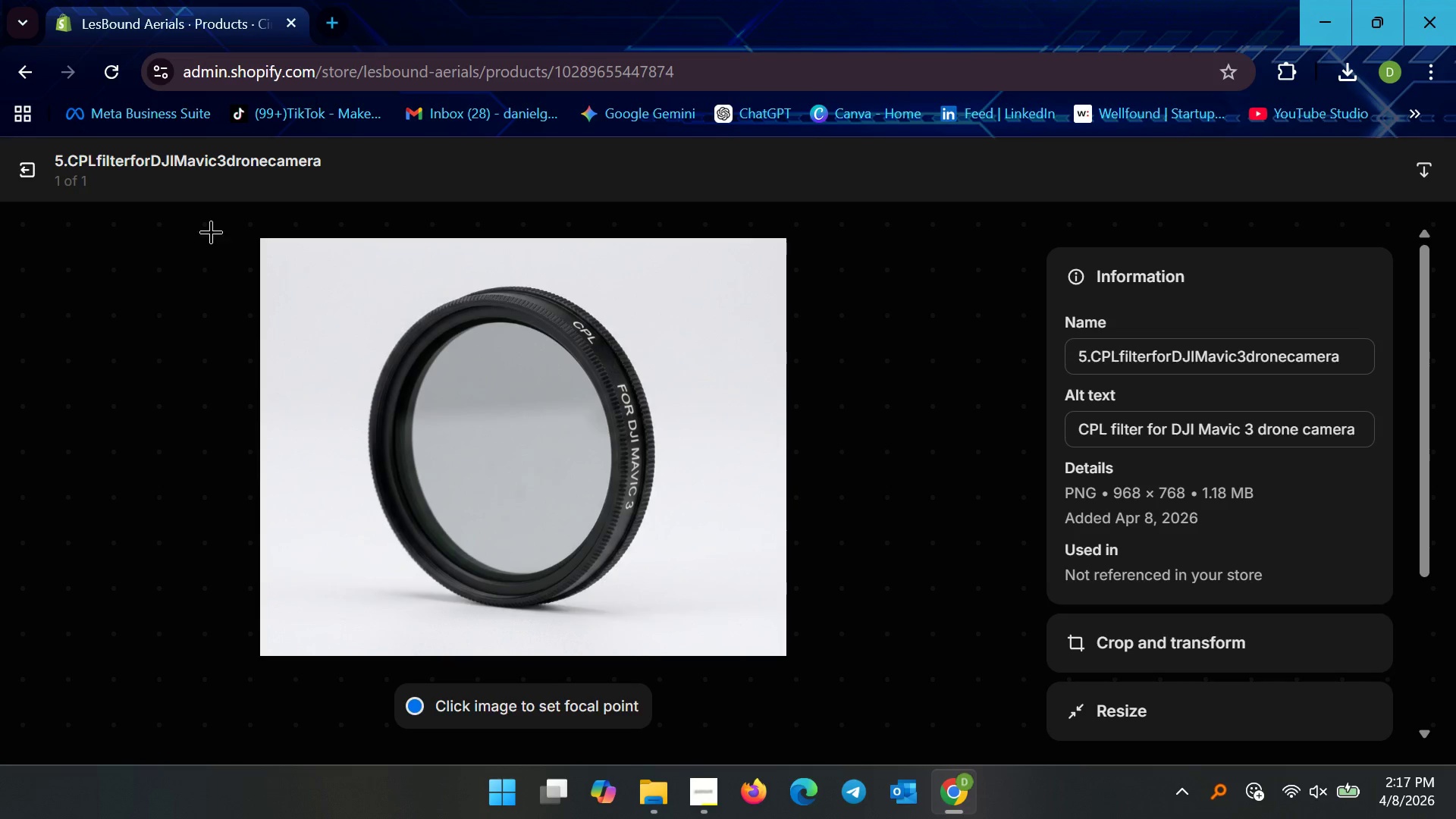 
left_click([27, 171])
 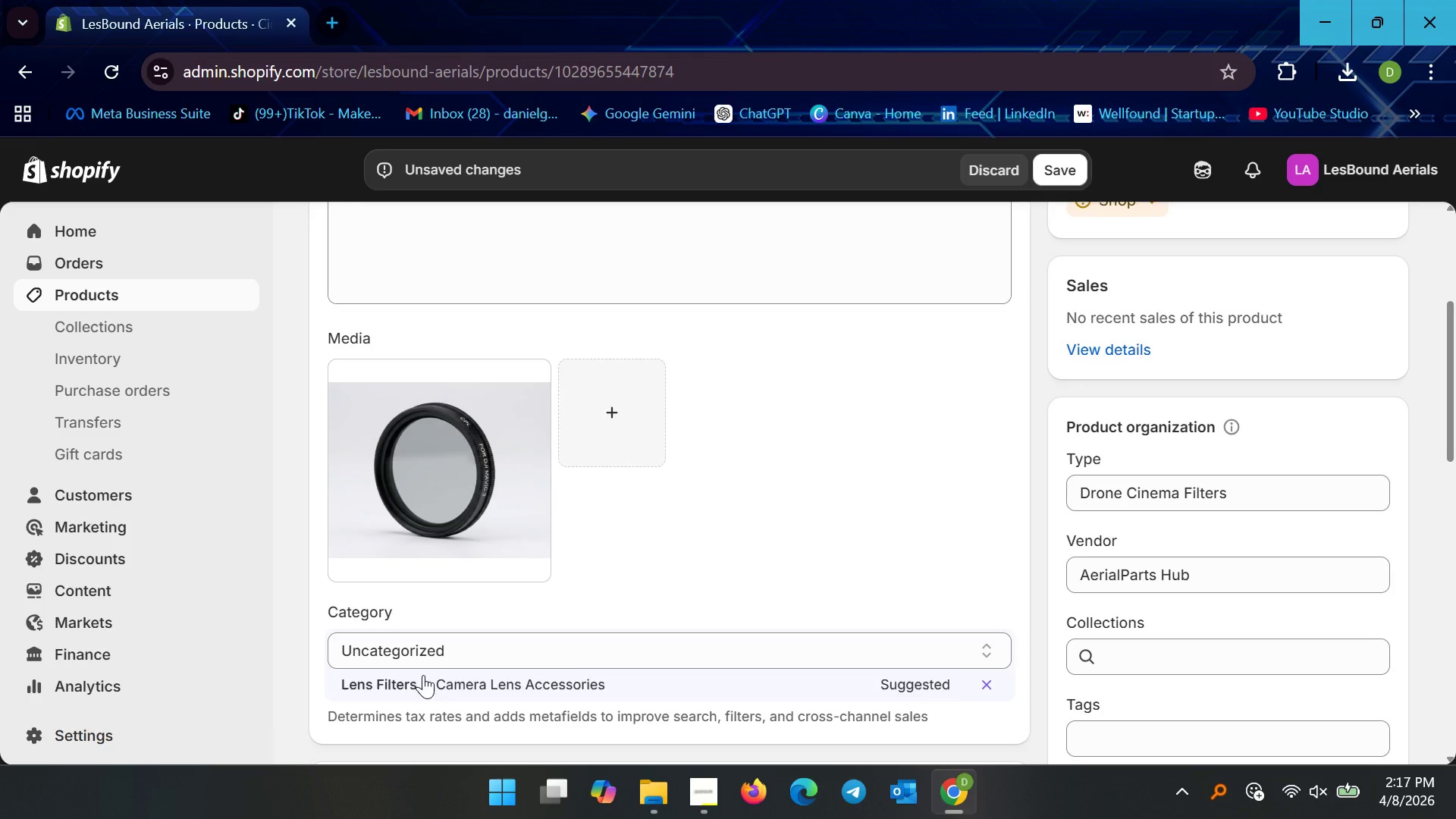 
left_click([422, 682])
 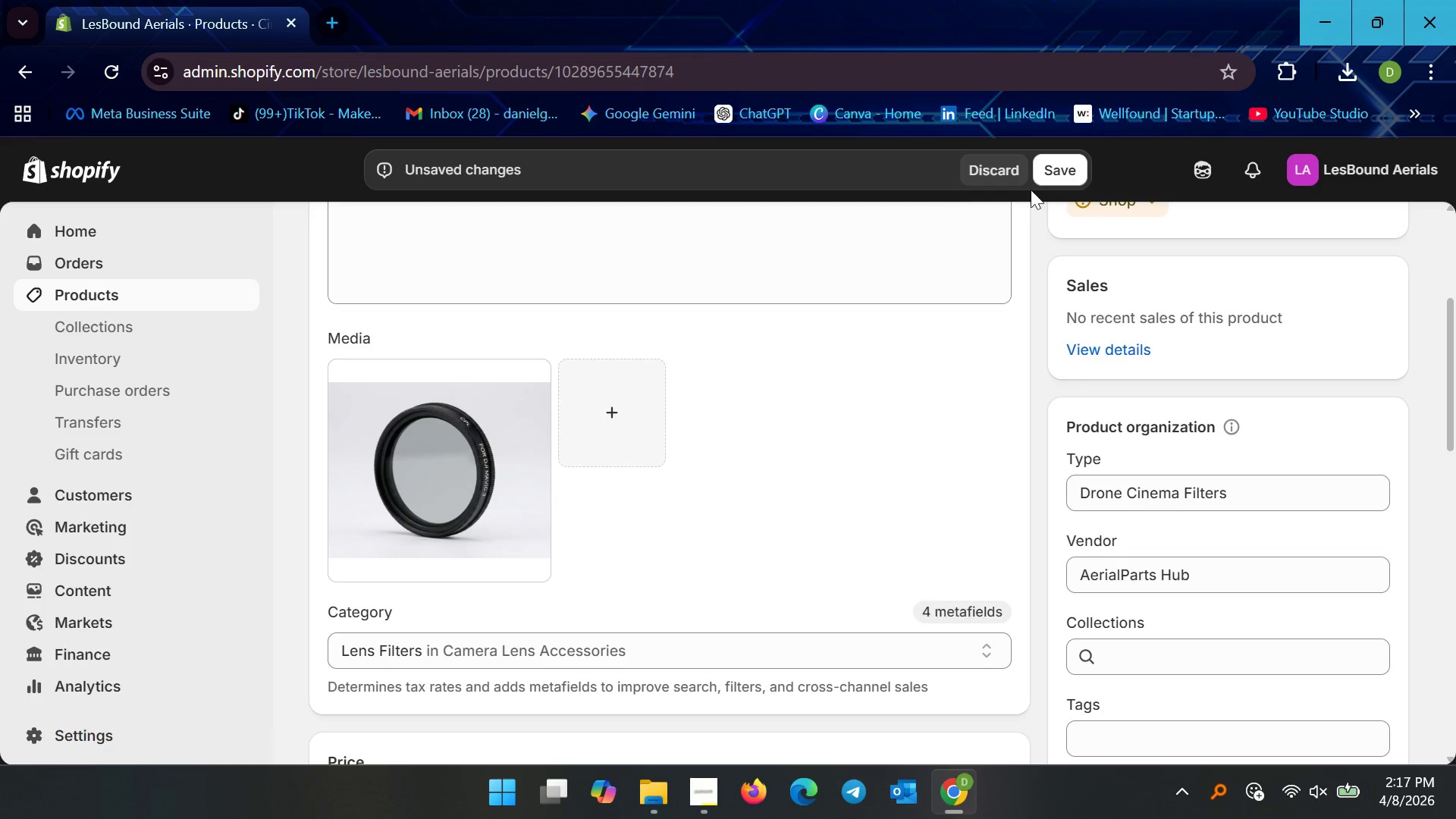 
left_click([1046, 173])
 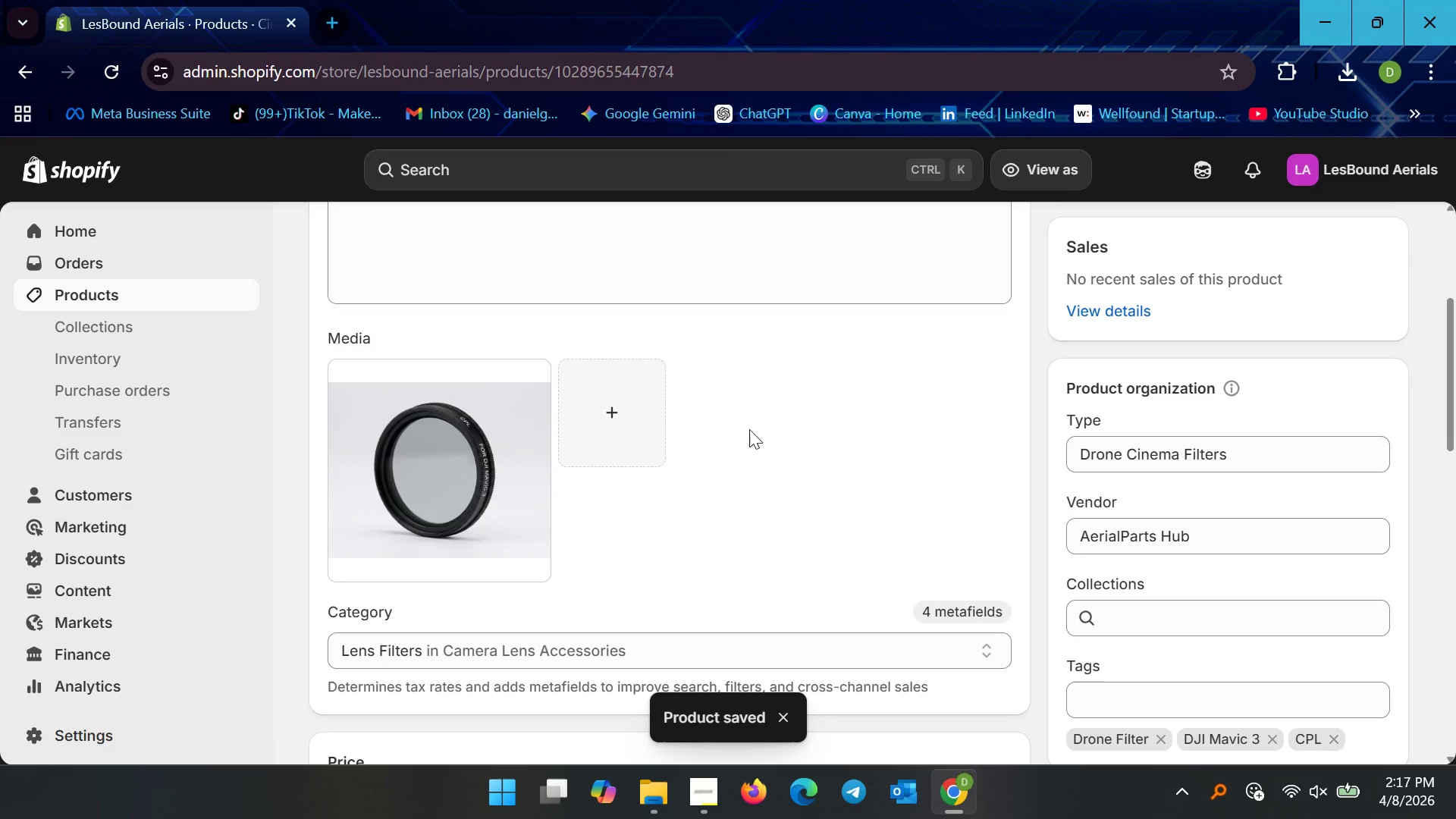 
wait(5.2)
 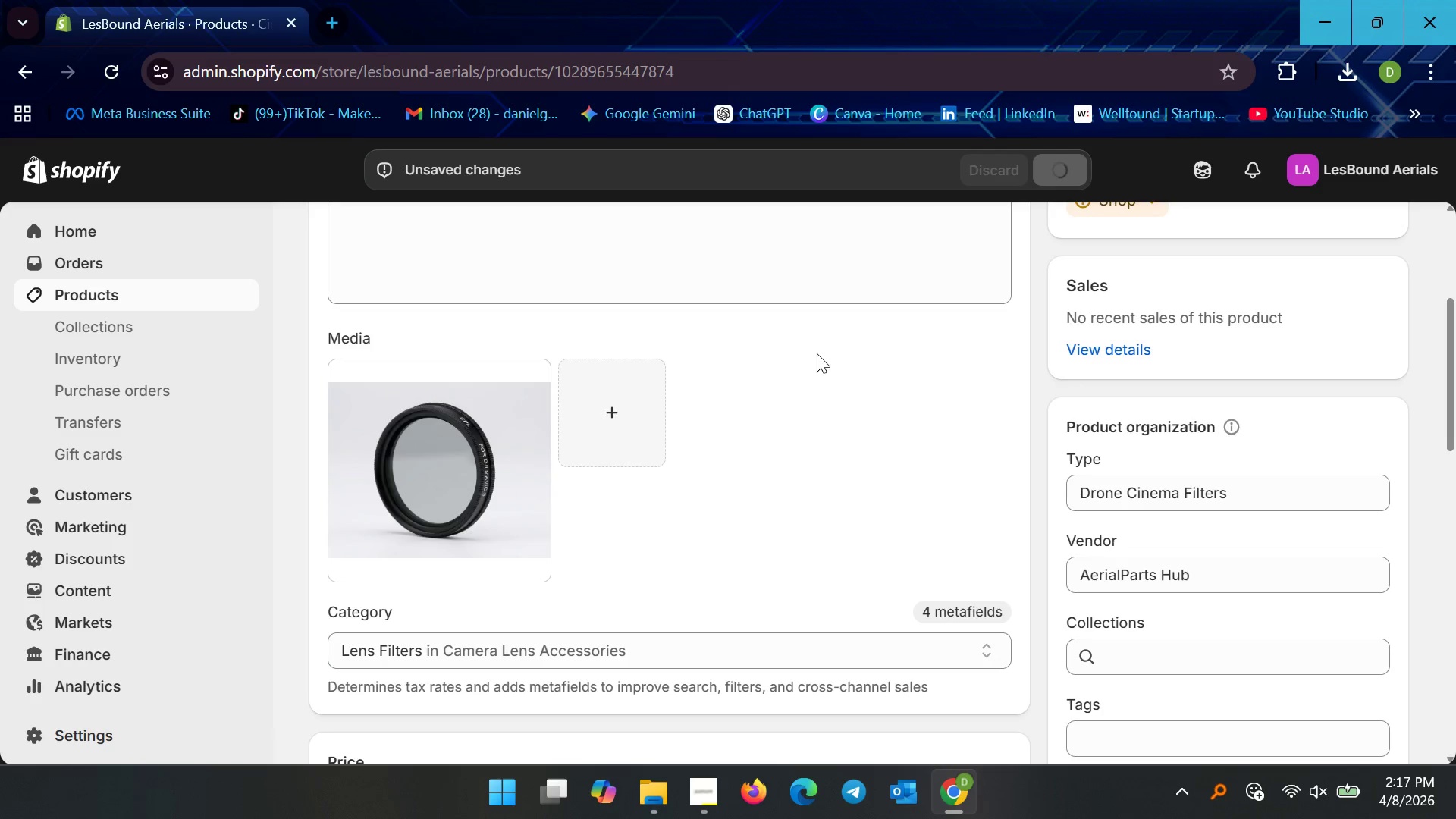 
left_click([81, 283])
 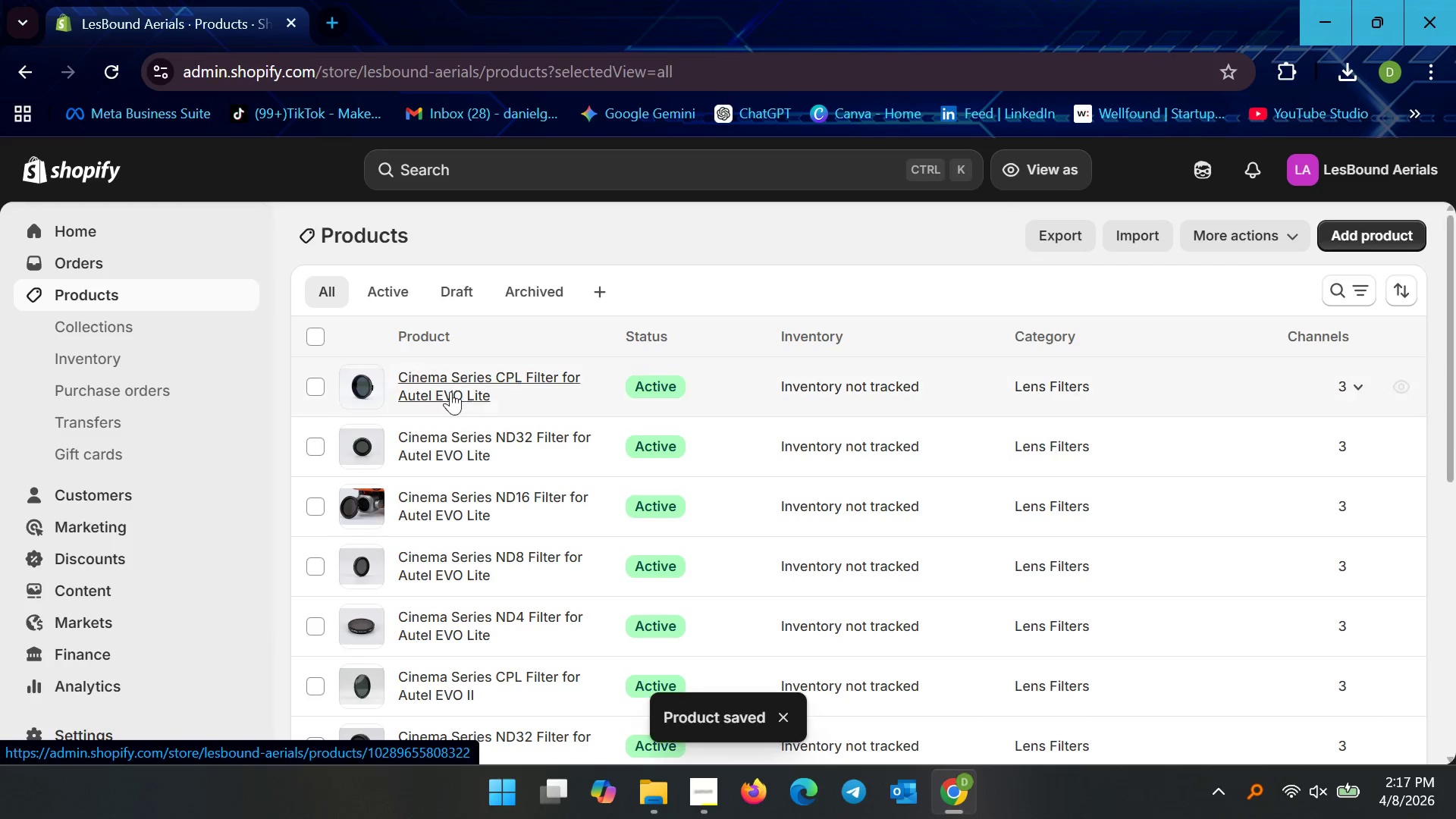 
scroll: coordinate [513, 438], scroll_direction: down, amount: 6.0
 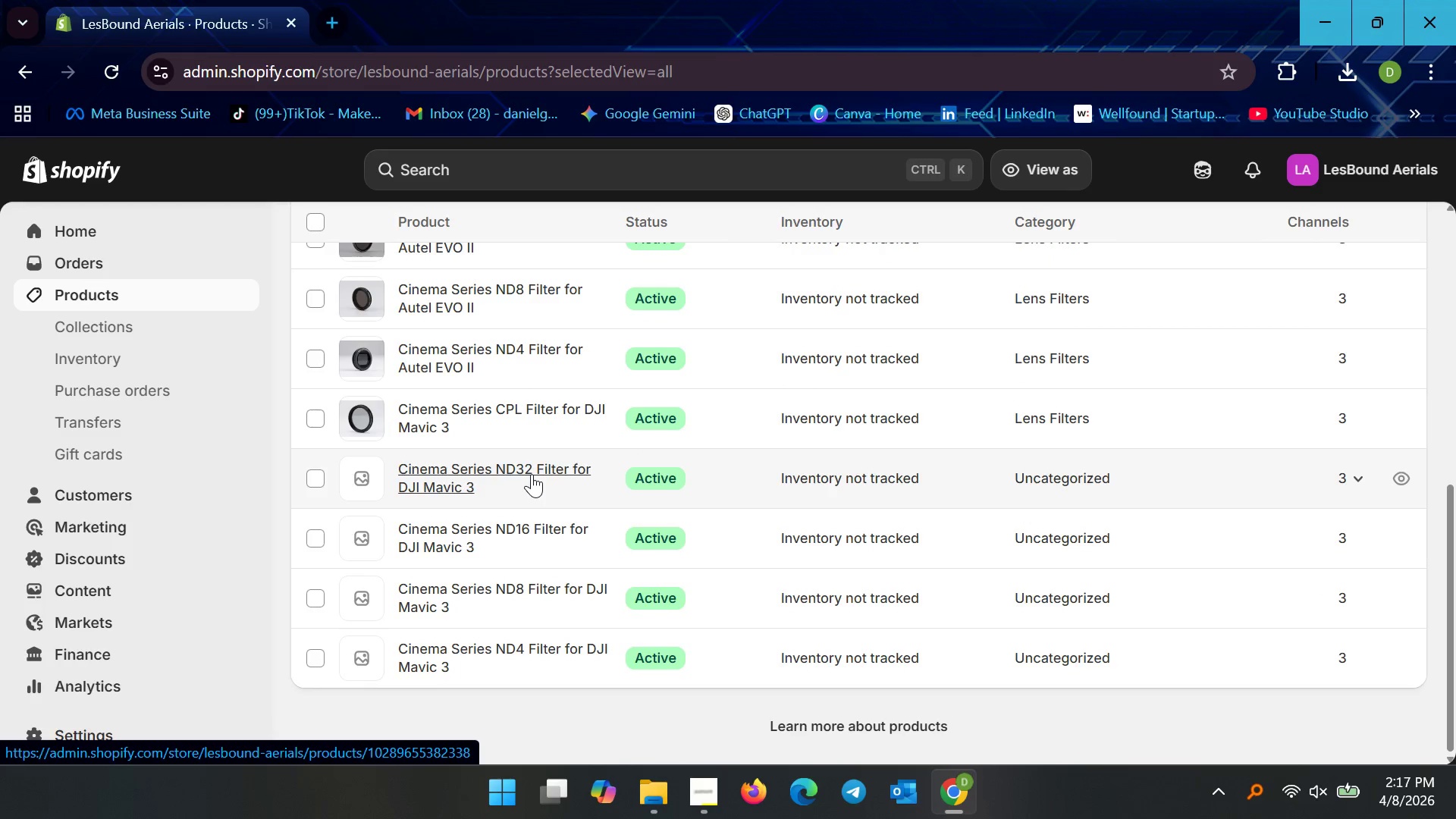 
left_click([531, 474])
 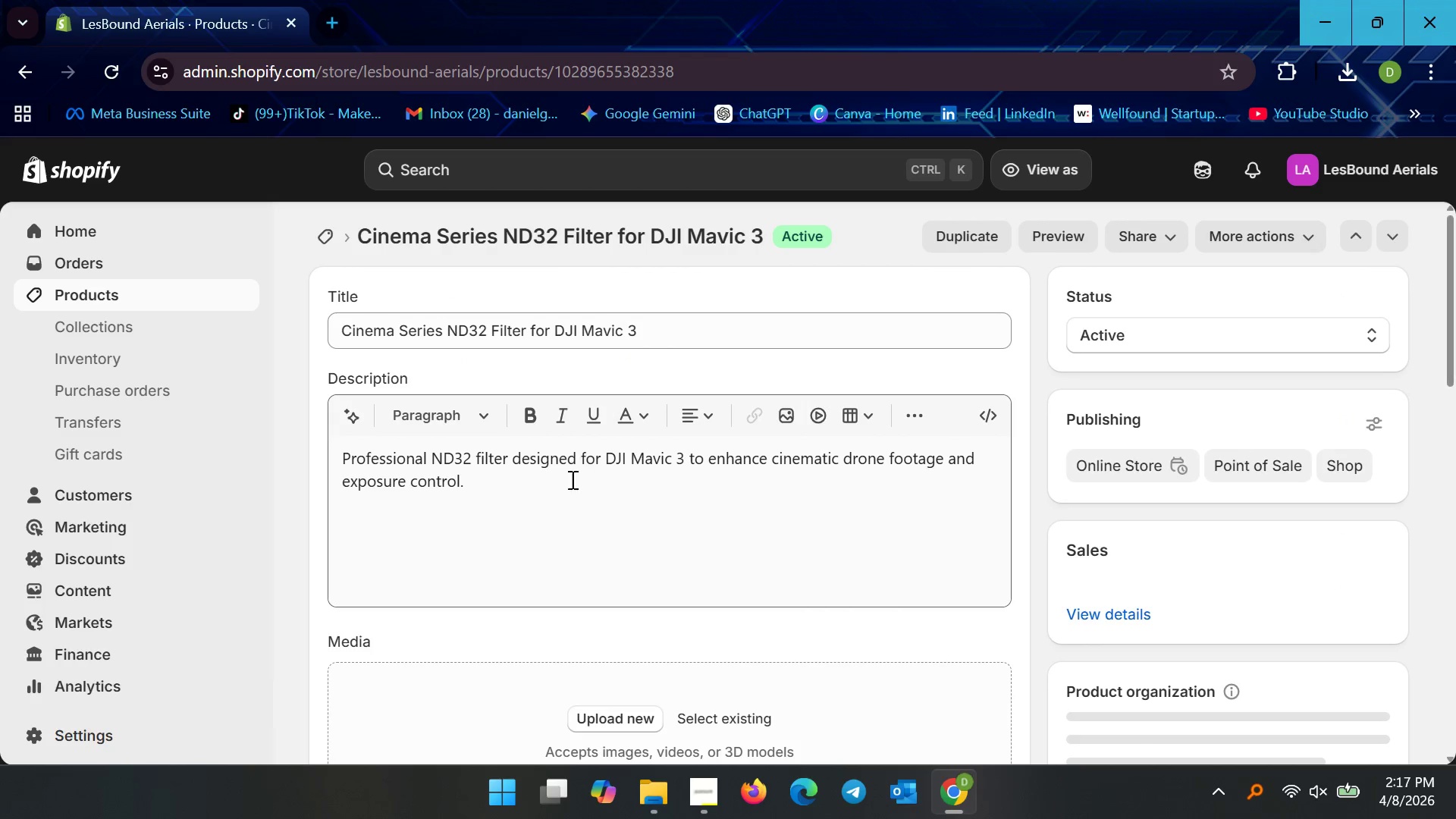 
scroll: coordinate [564, 577], scroll_direction: down, amount: 4.0
 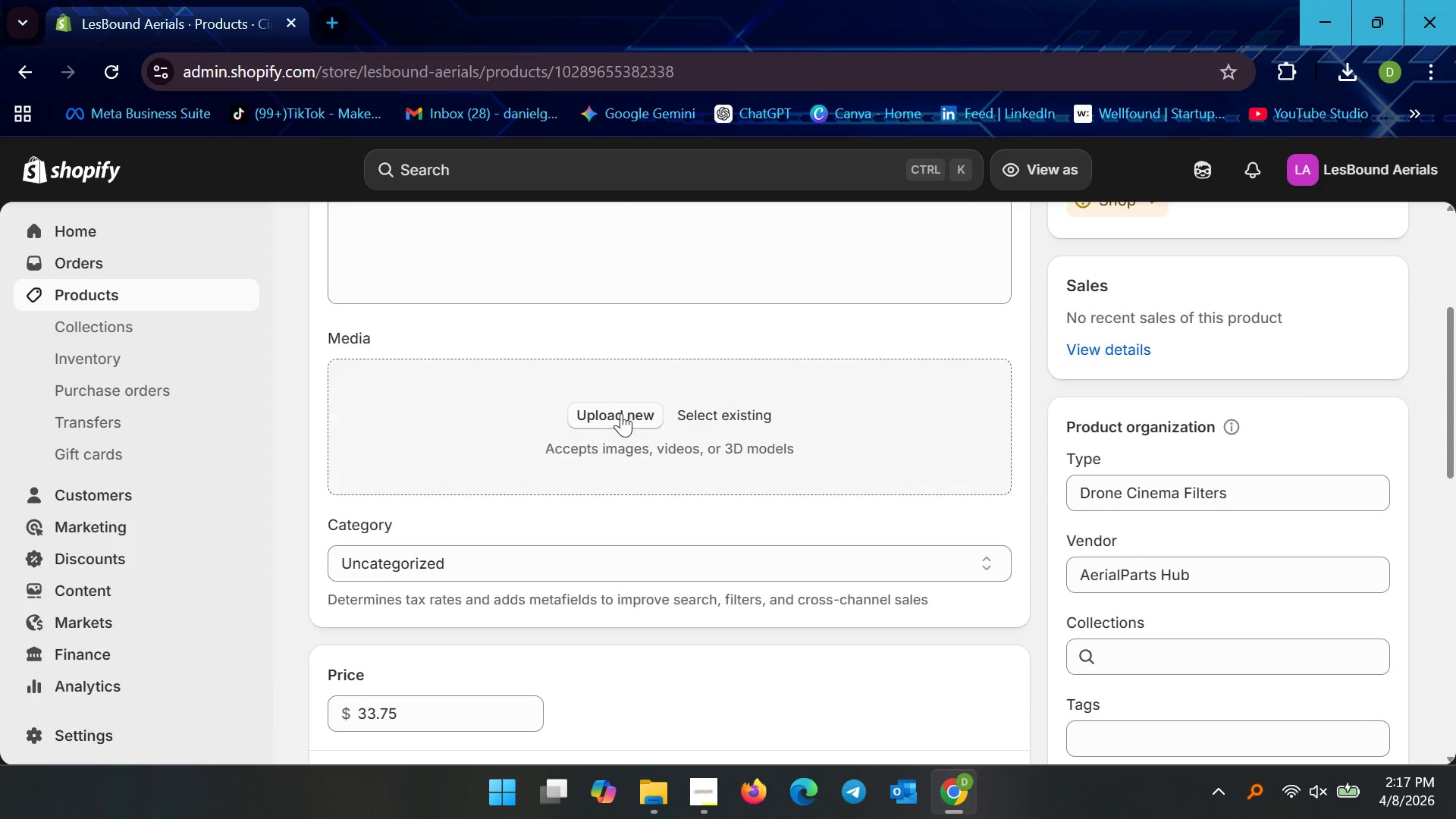 
left_click([621, 413])
 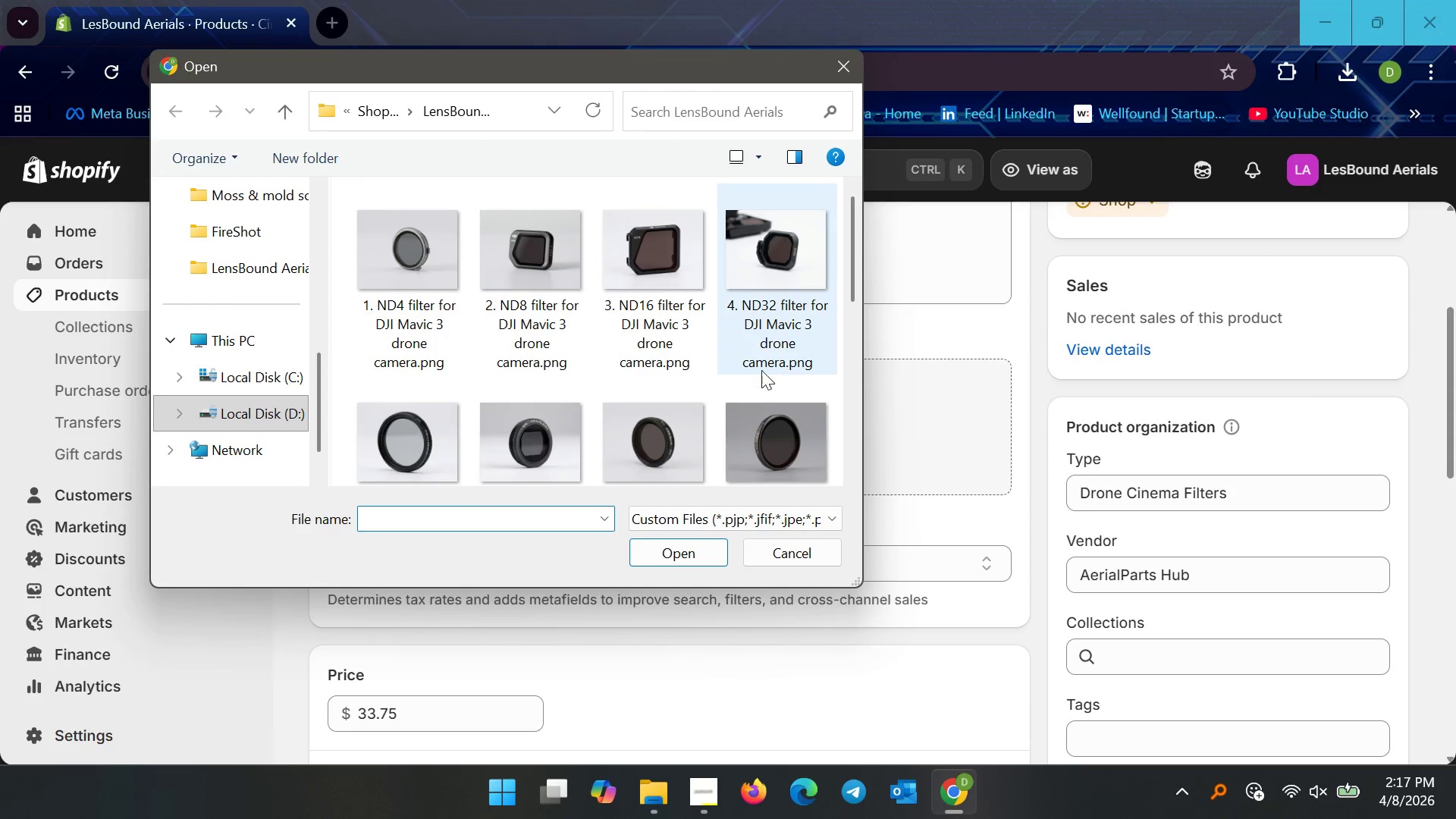 
scroll: coordinate [673, 395], scroll_direction: down, amount: 2.0
 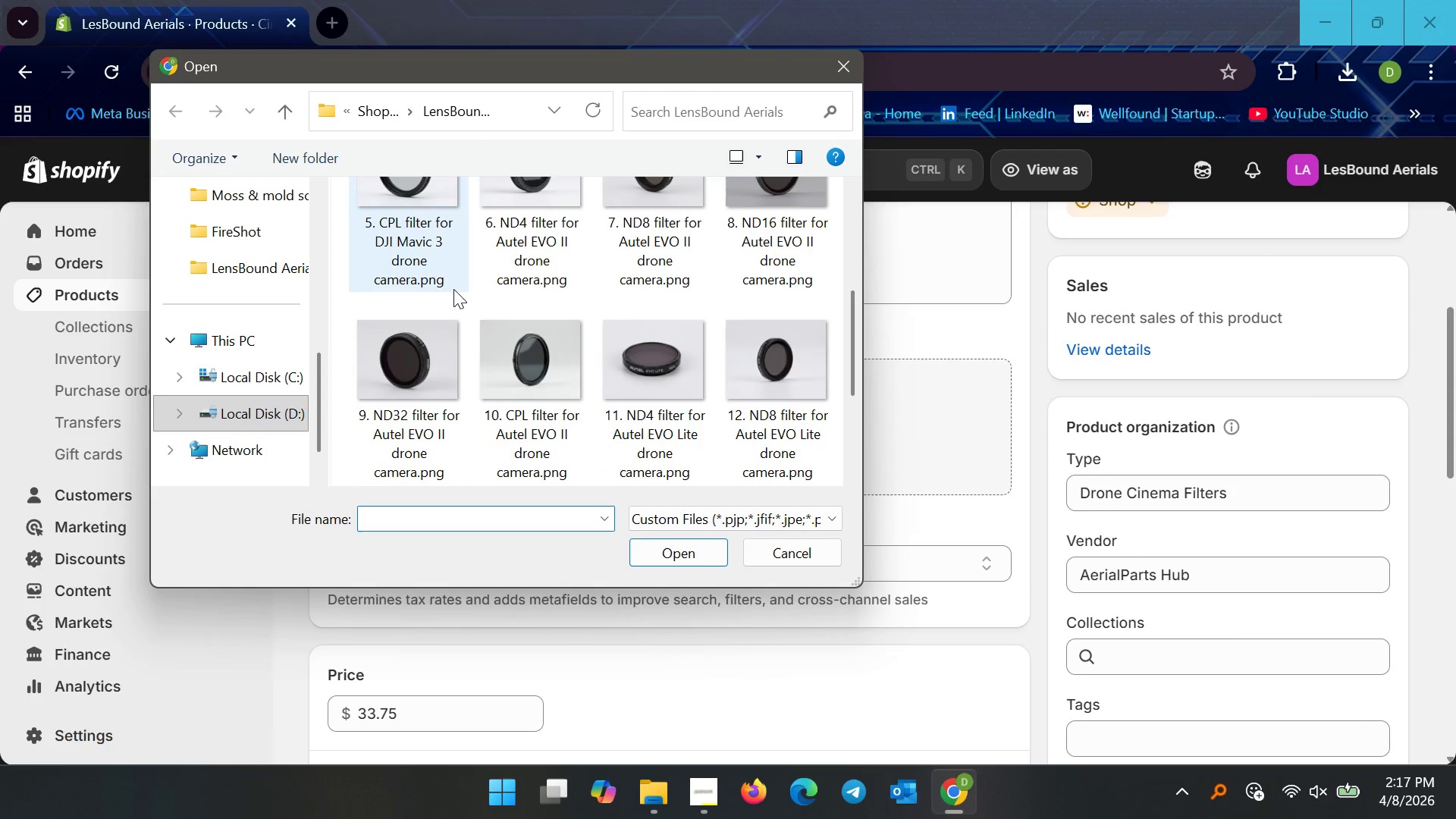 
scroll: coordinate [443, 265], scroll_direction: up, amount: 2.0
 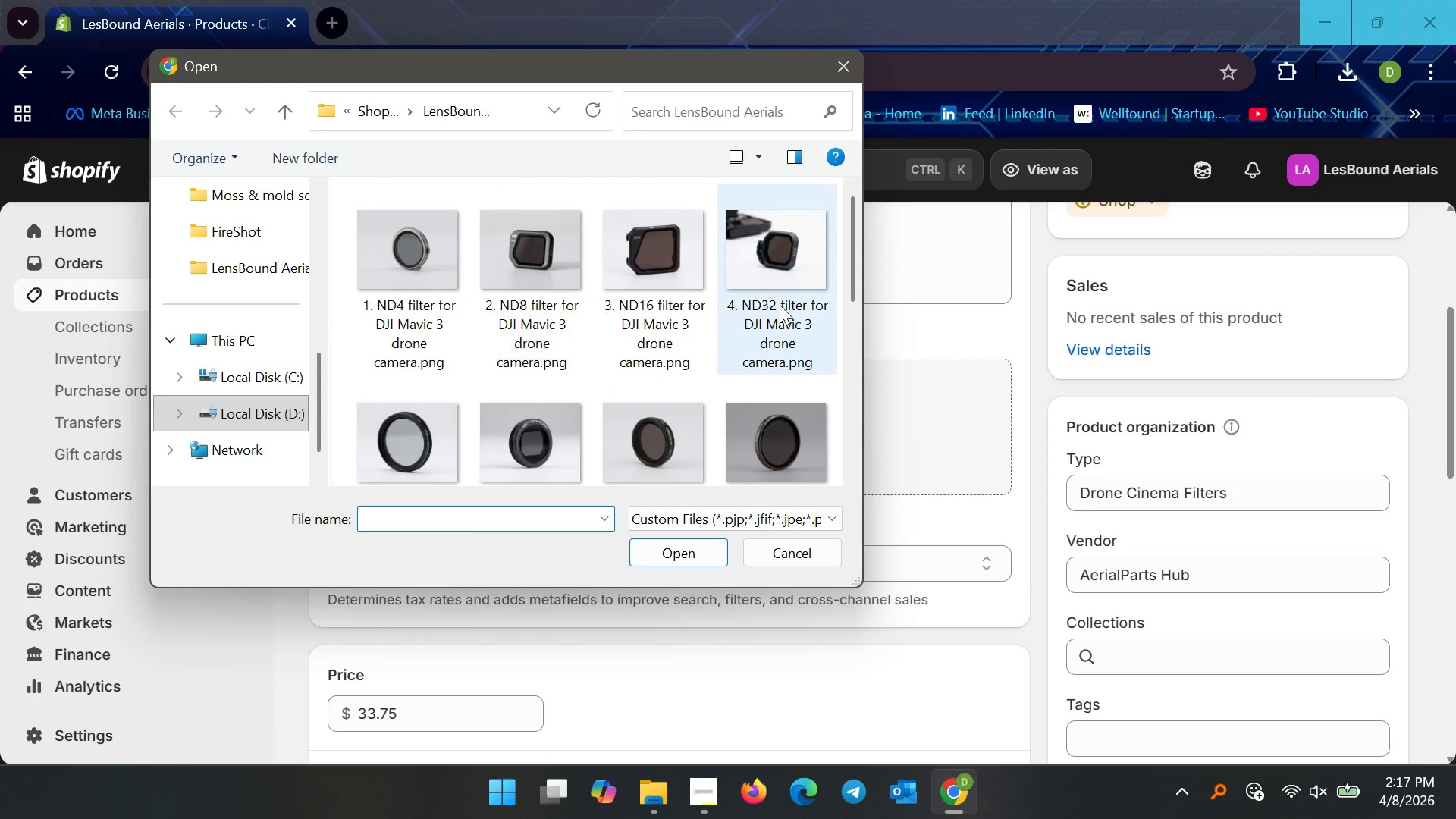 
left_click([780, 305])
 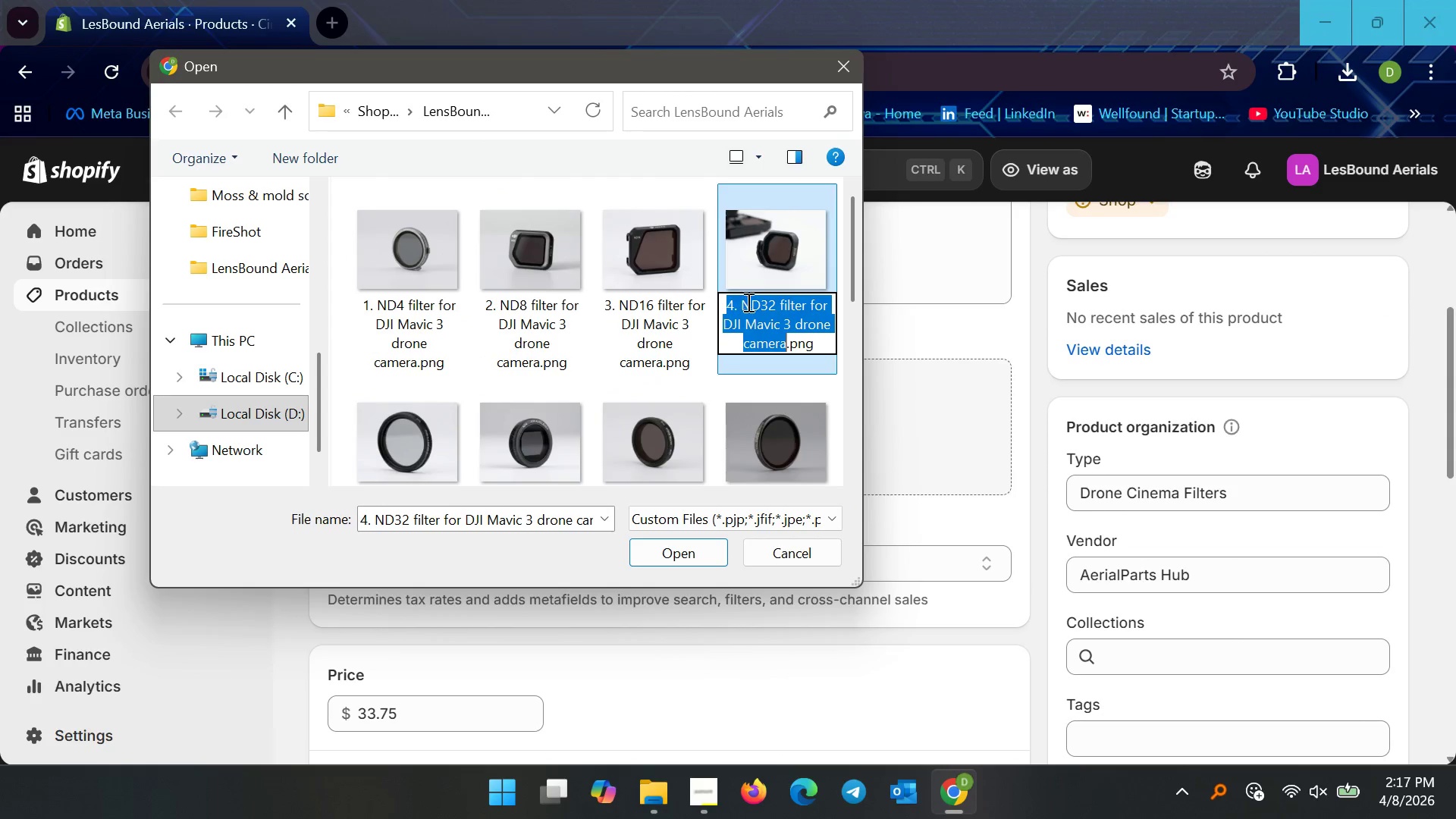 
left_click_drag(start_coordinate=[744, 303], to_coordinate=[784, 347])
 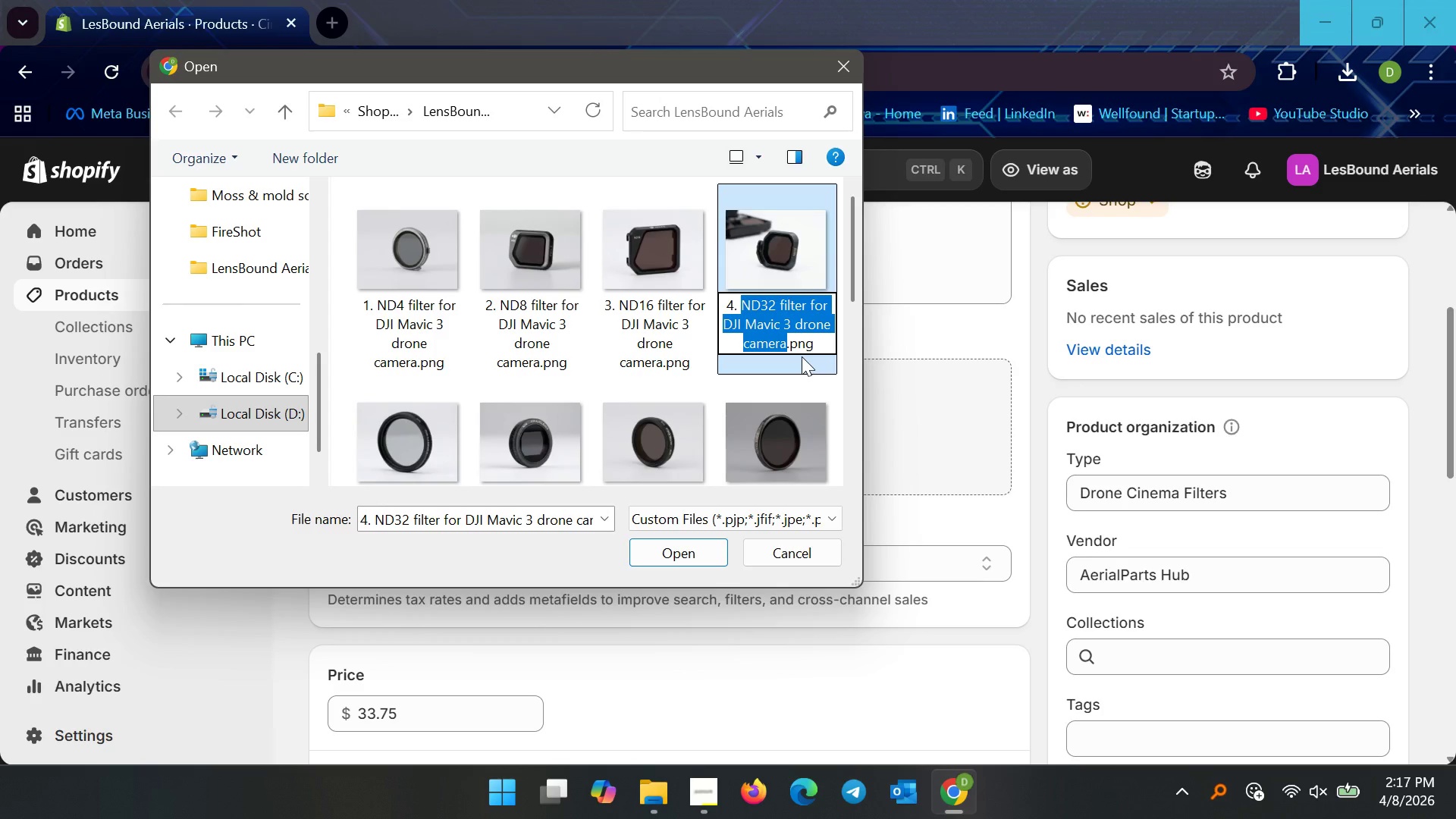 
key(Control+C)
 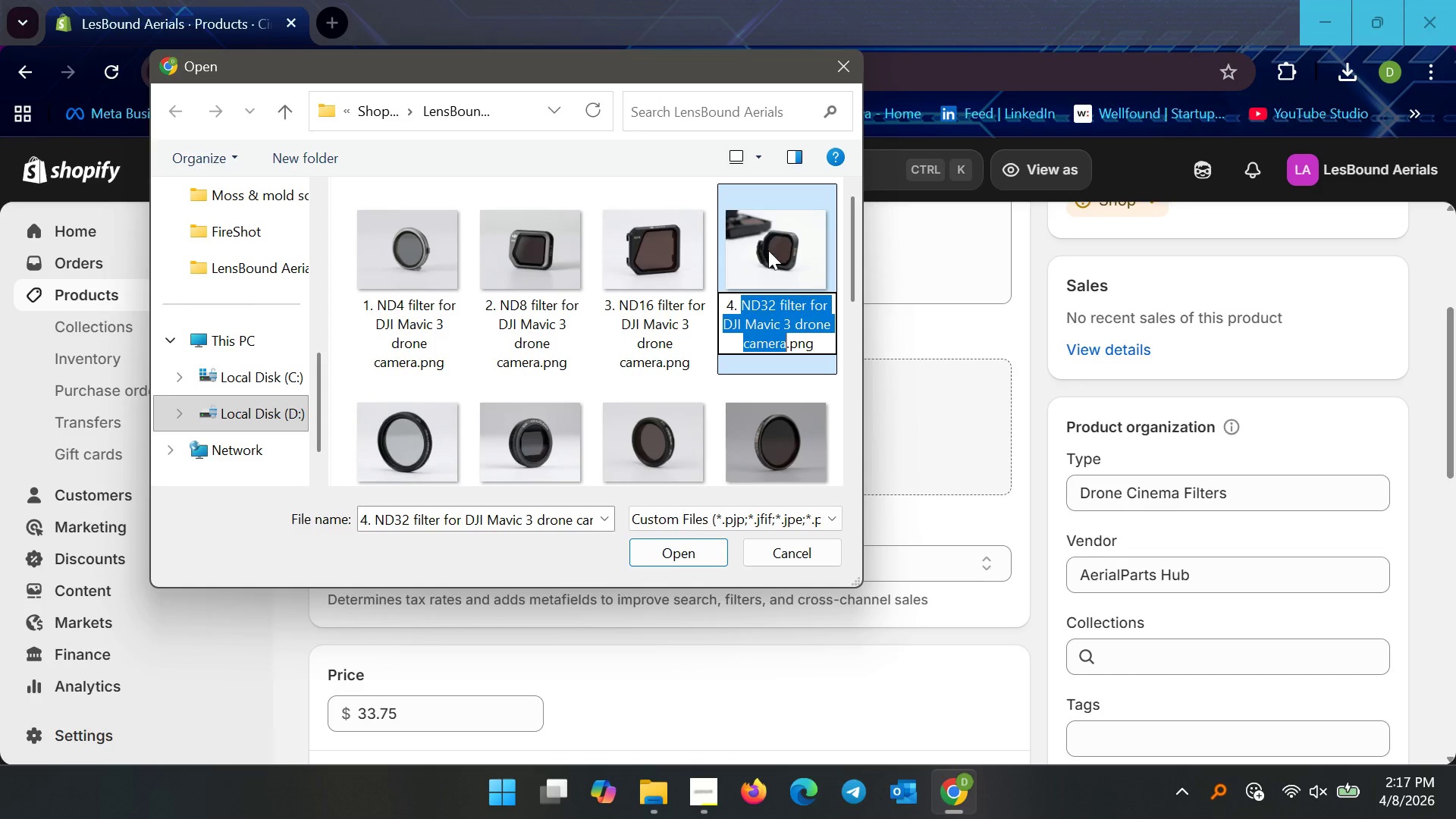 
left_click([768, 245])
 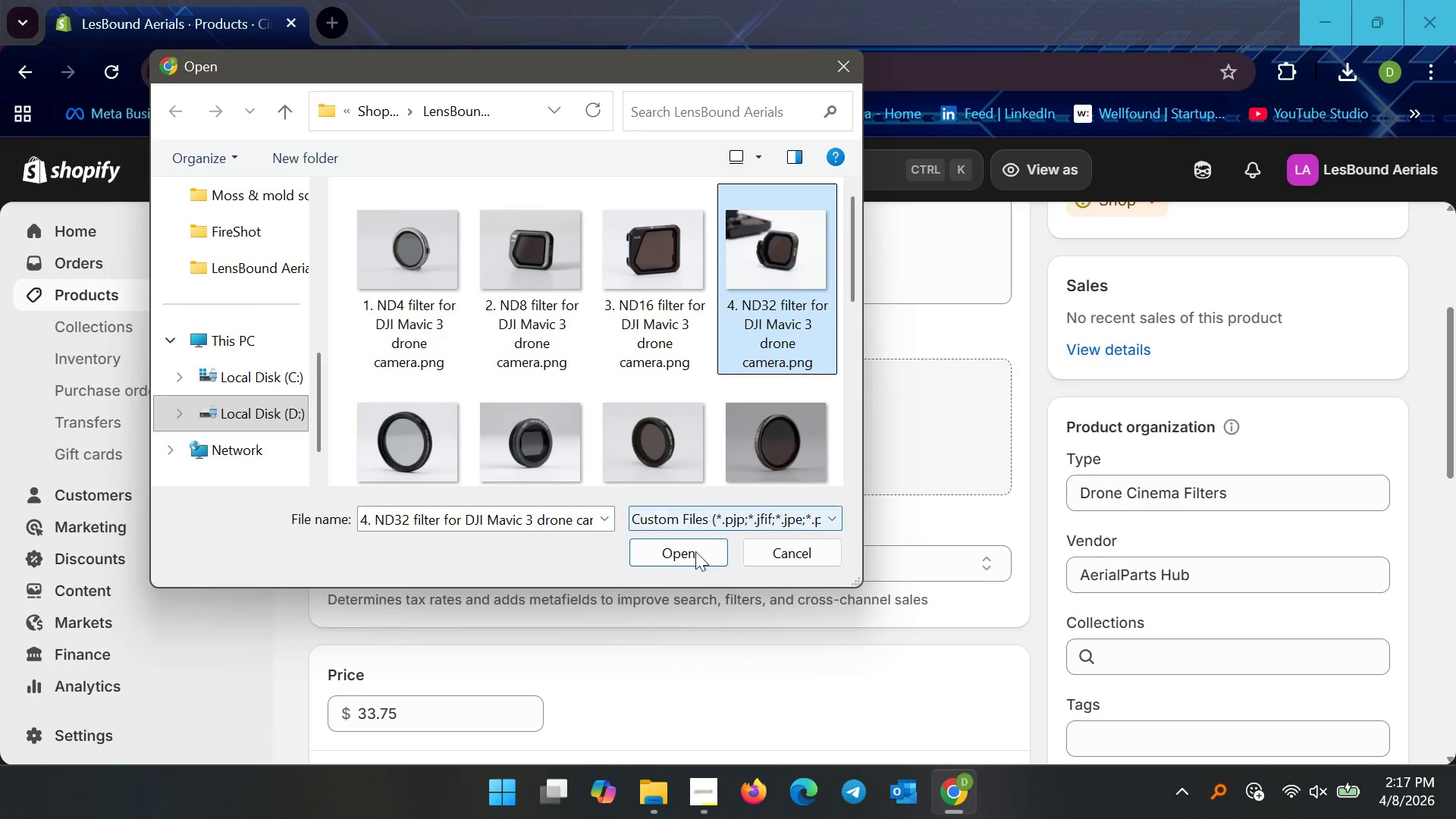 
left_click([695, 559])
 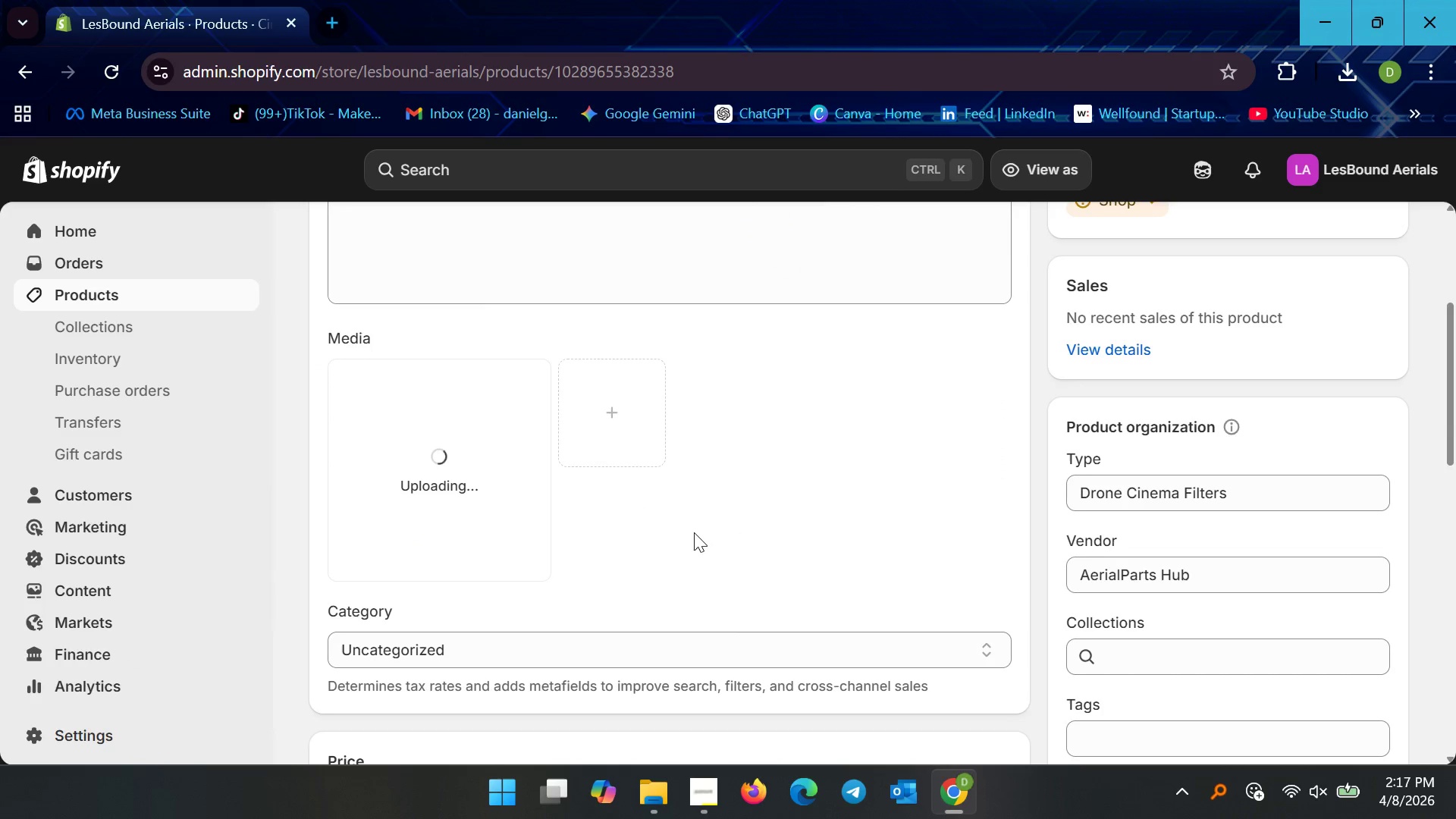 
wait(5.05)
 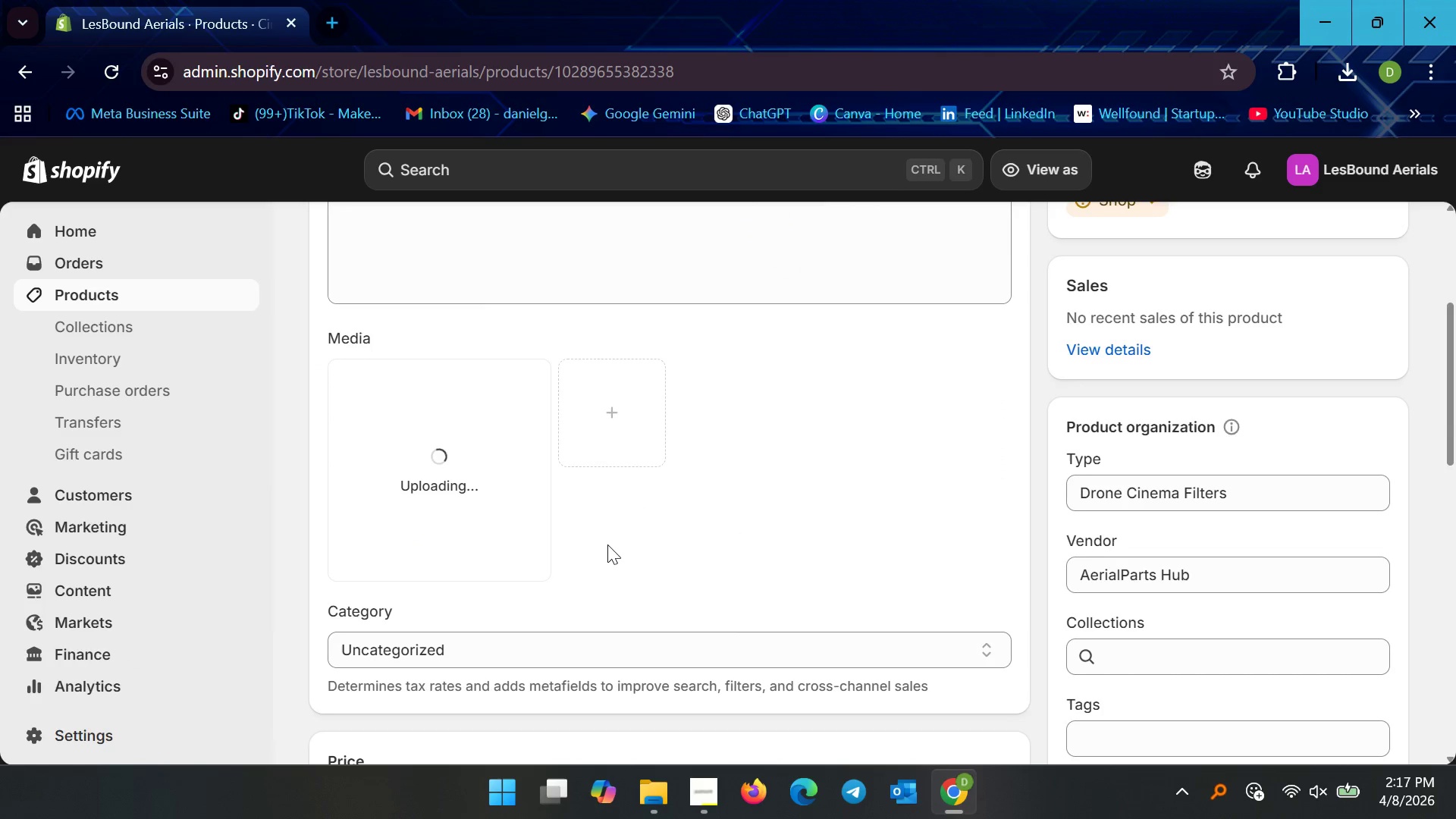 
scroll: coordinate [702, 532], scroll_direction: down, amount: 1.0
 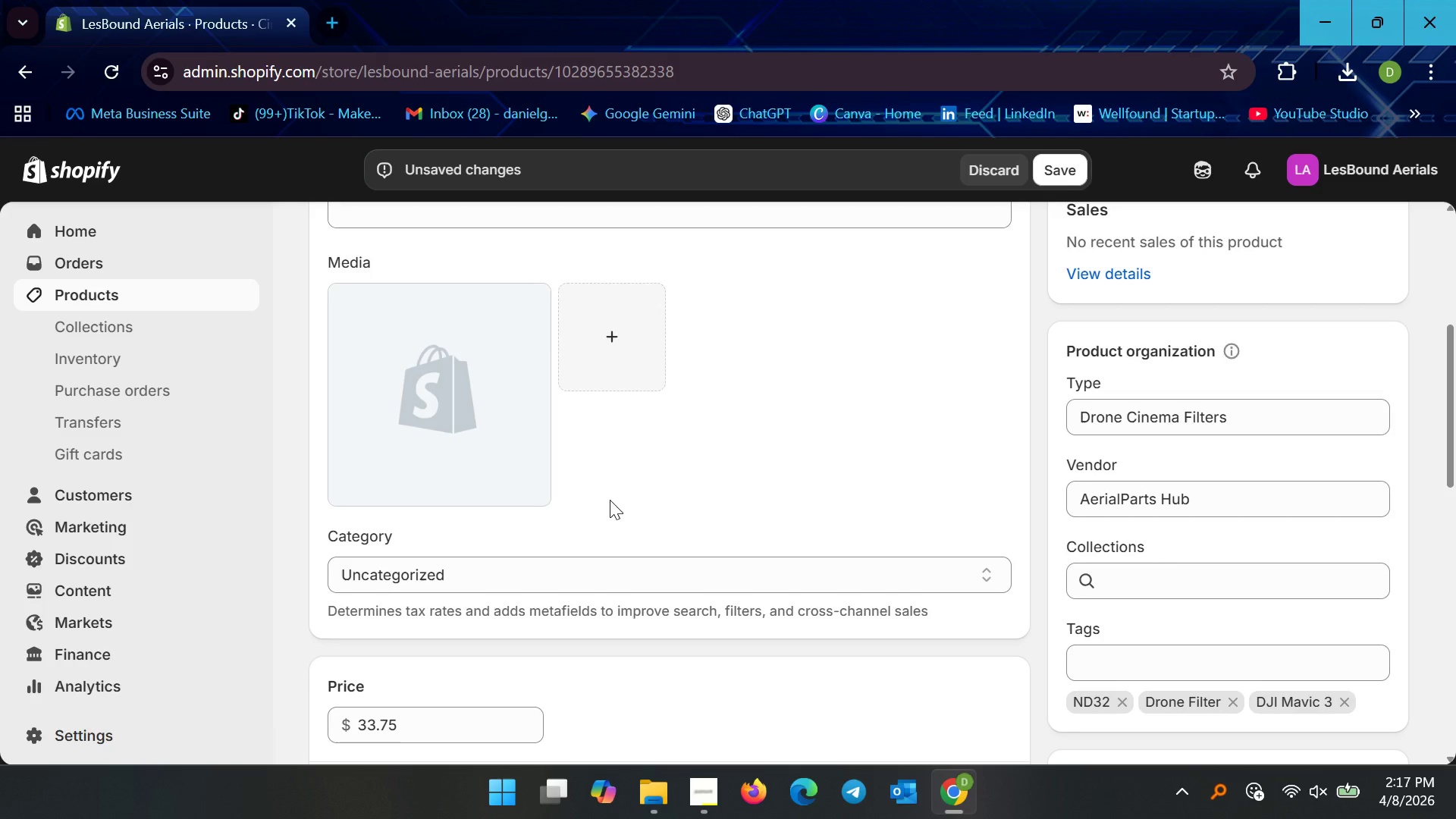 
left_click([497, 441])
 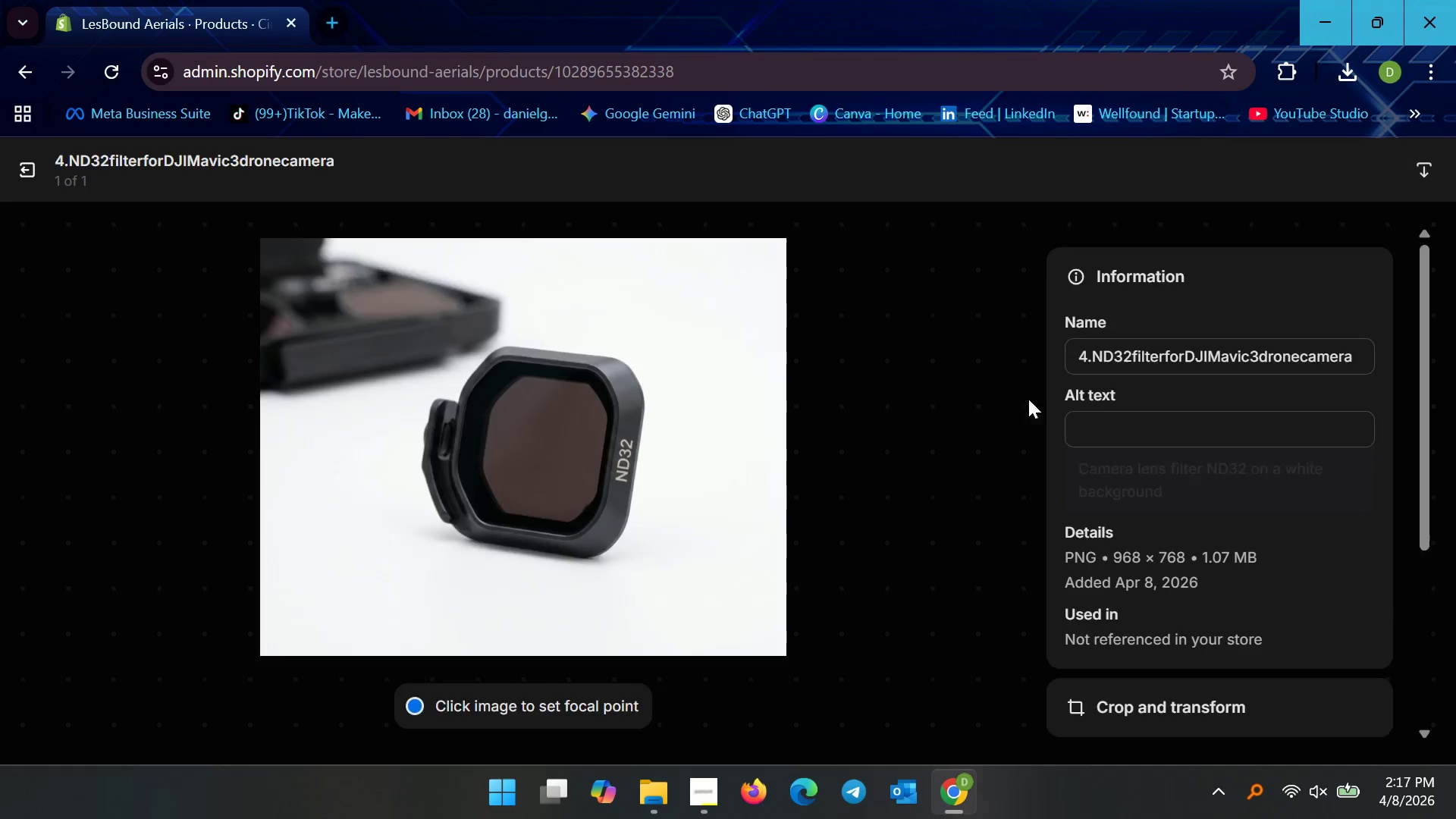 
left_click([1094, 424])
 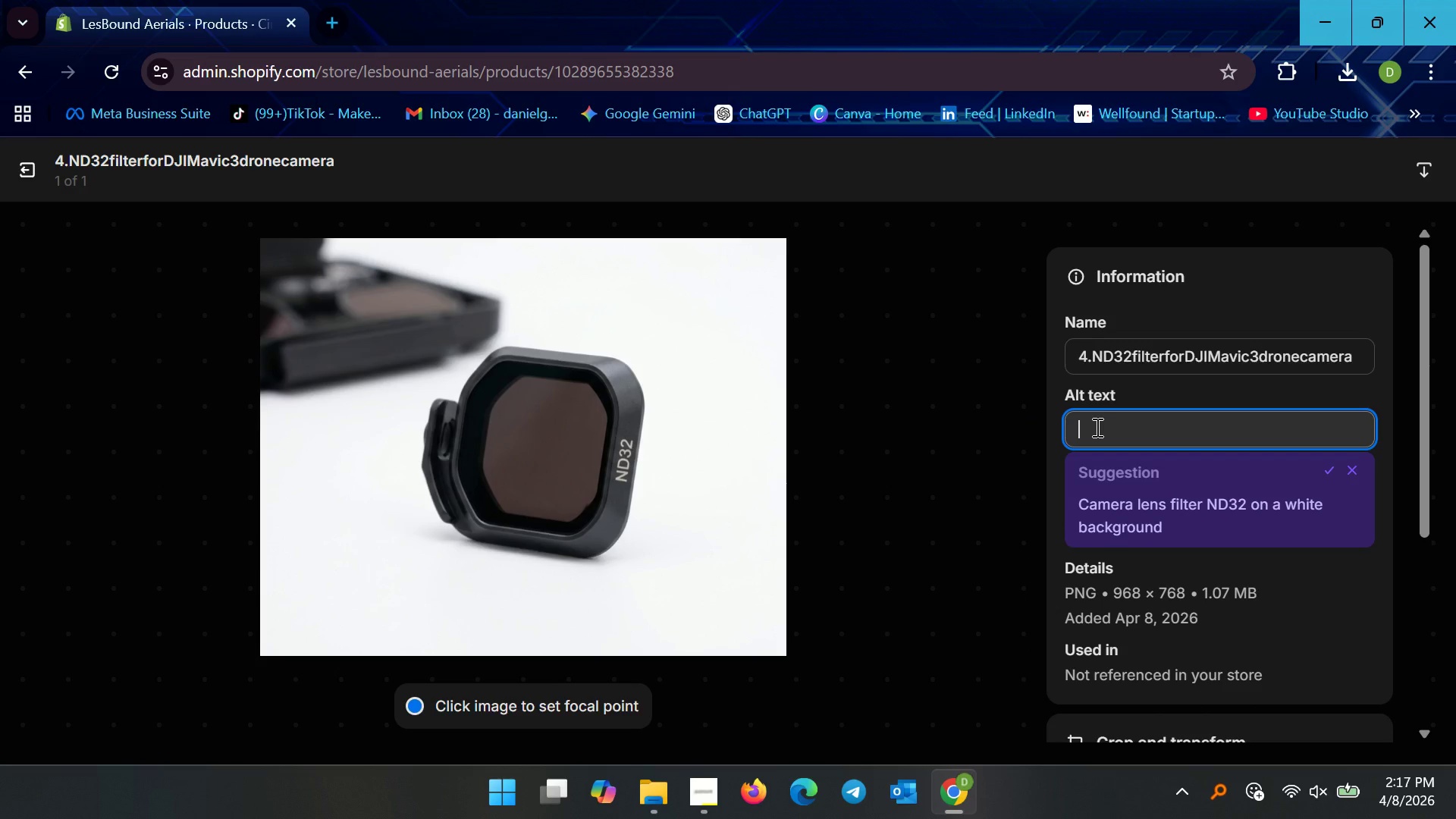 
key(Control+V)
 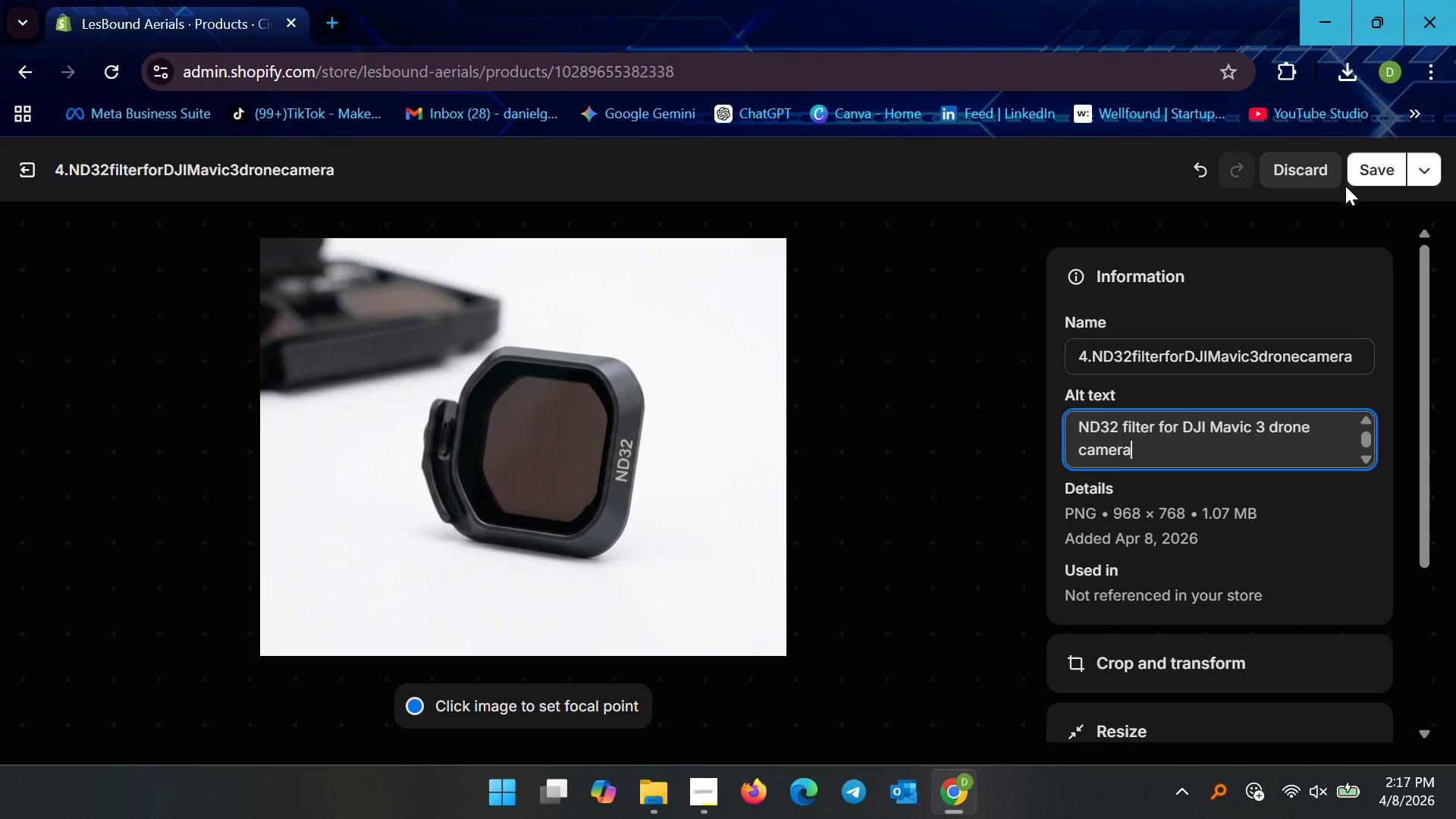 
left_click([1363, 177])
 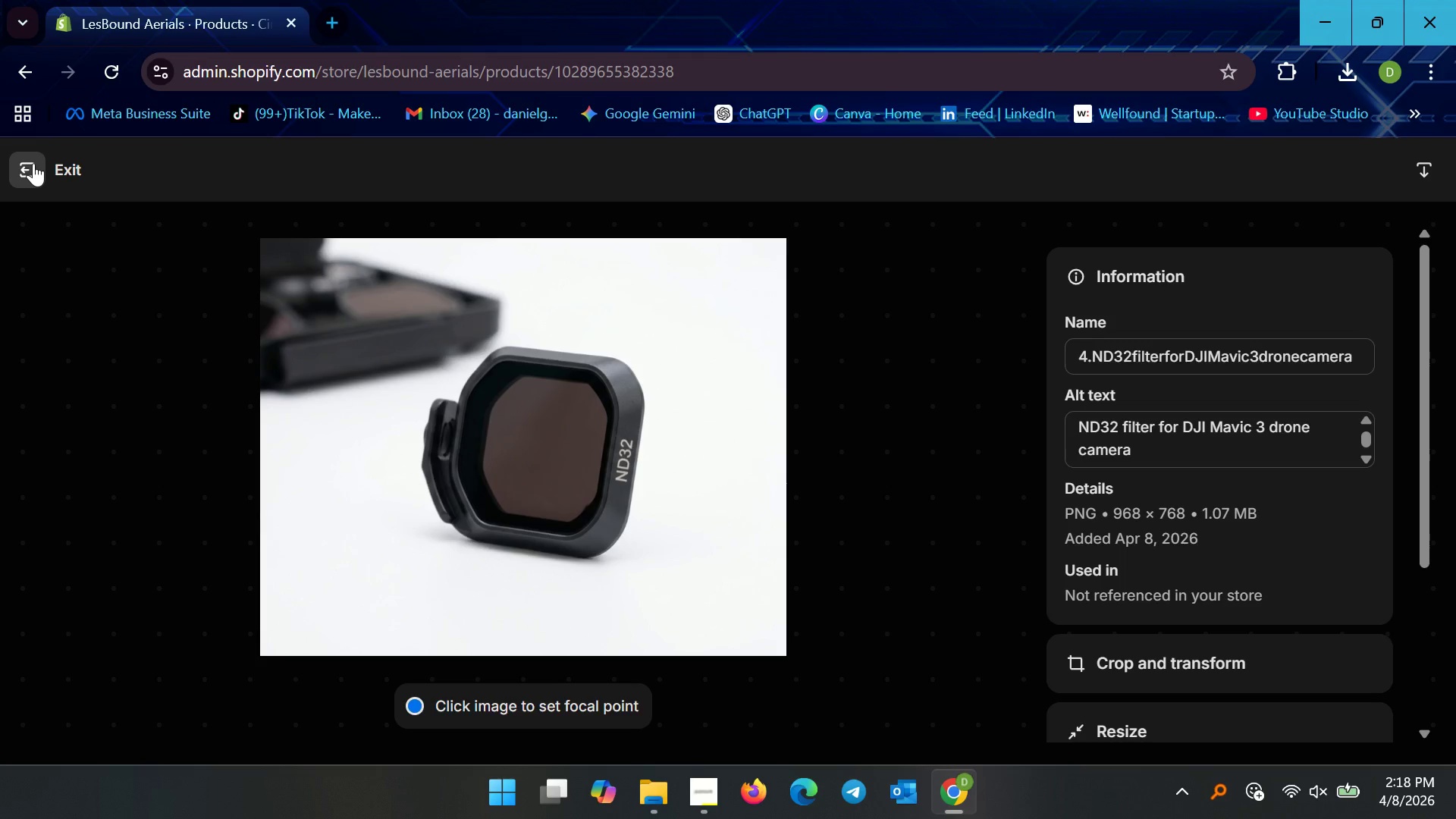 
left_click([33, 163])
 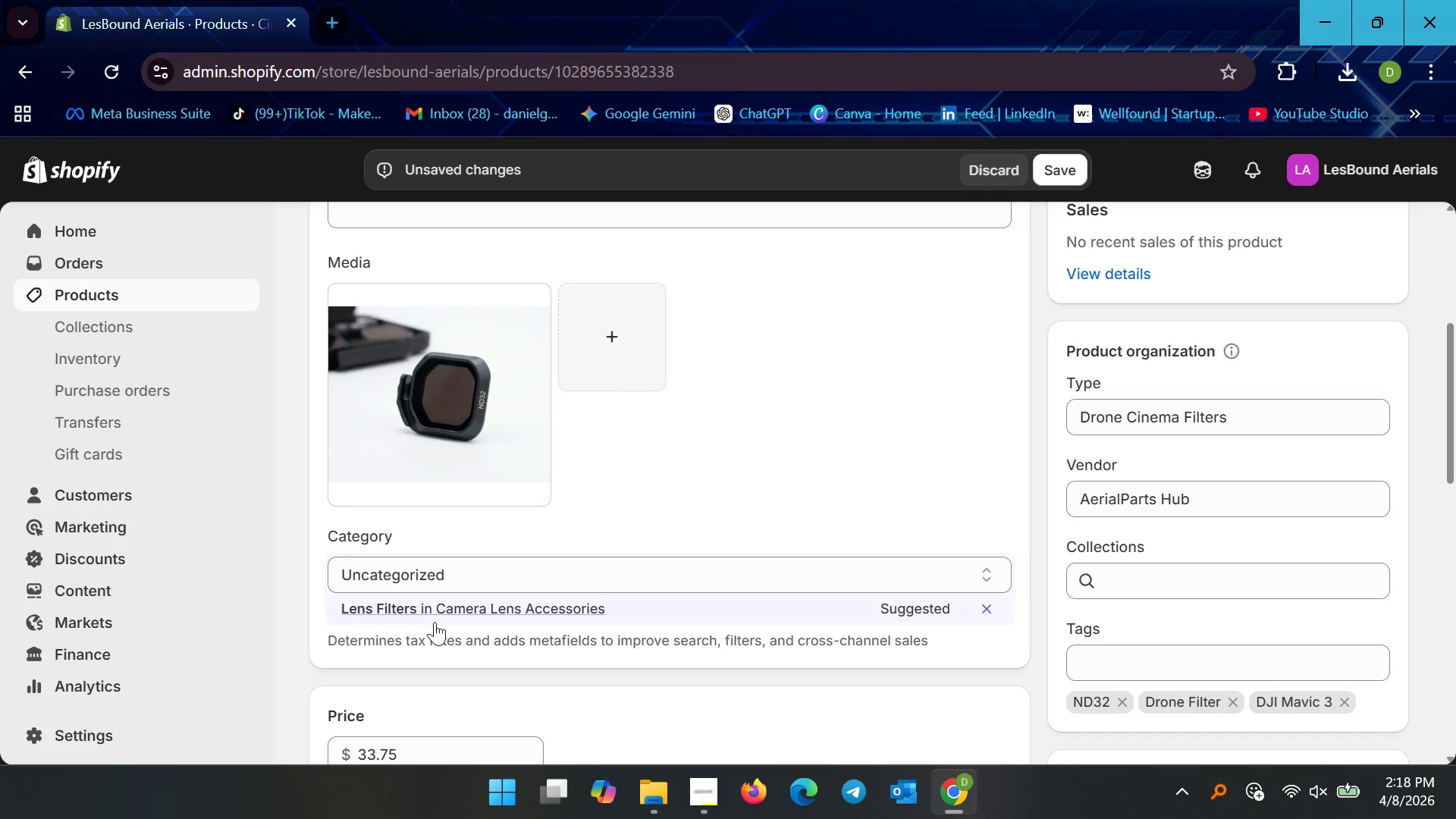 
left_click([435, 616])
 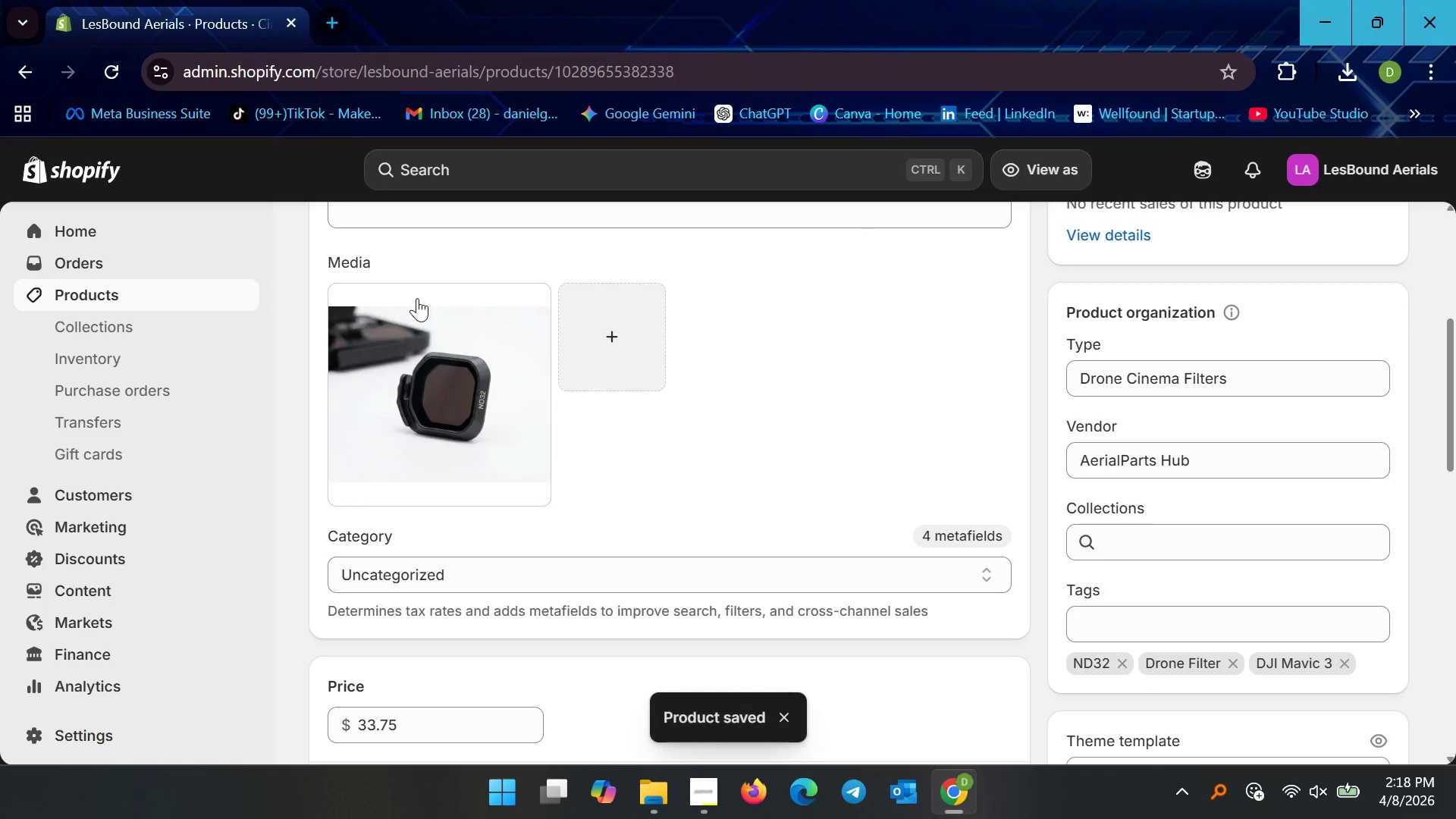 
wait(6.42)
 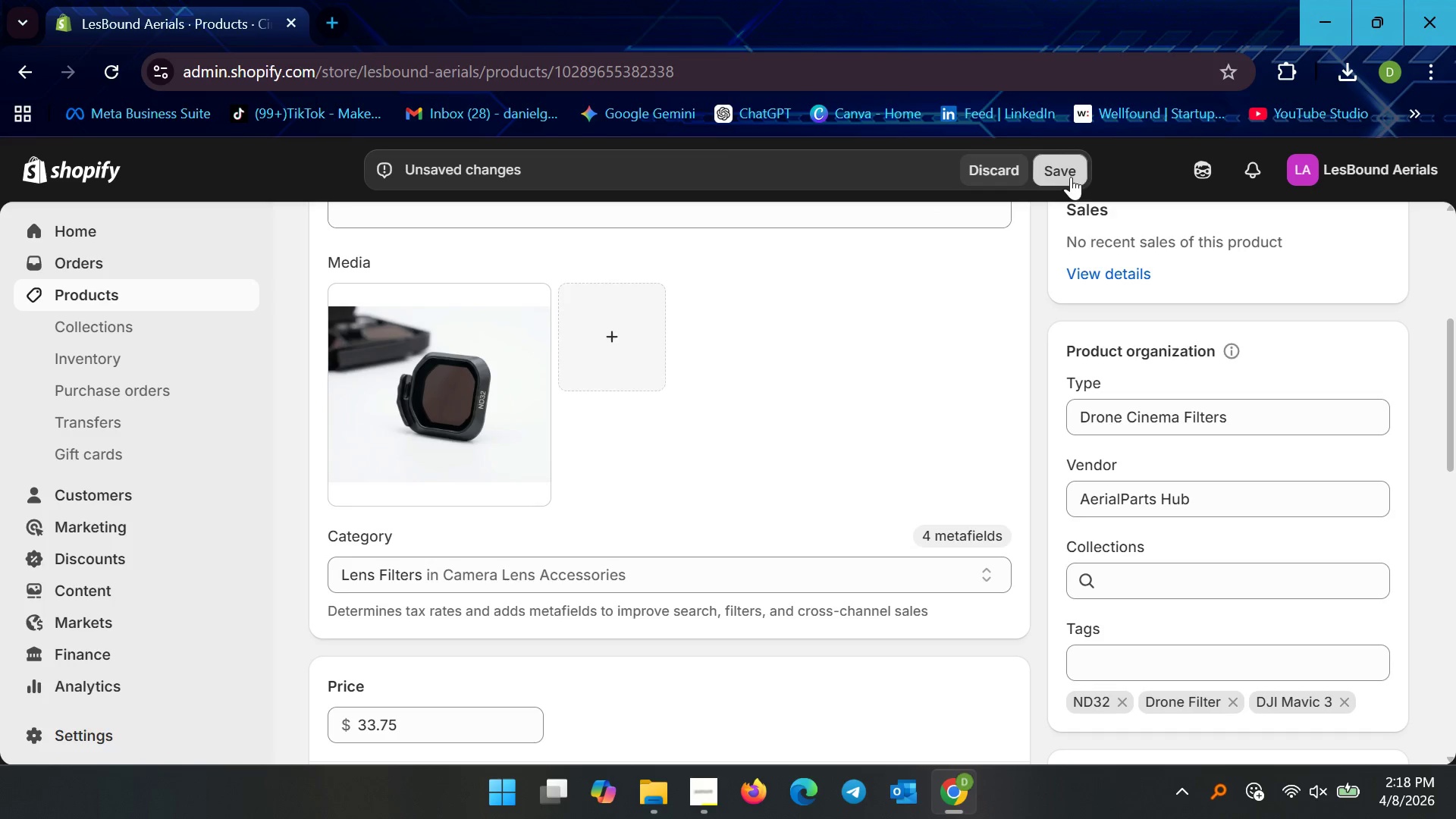 
left_click([155, 297])
 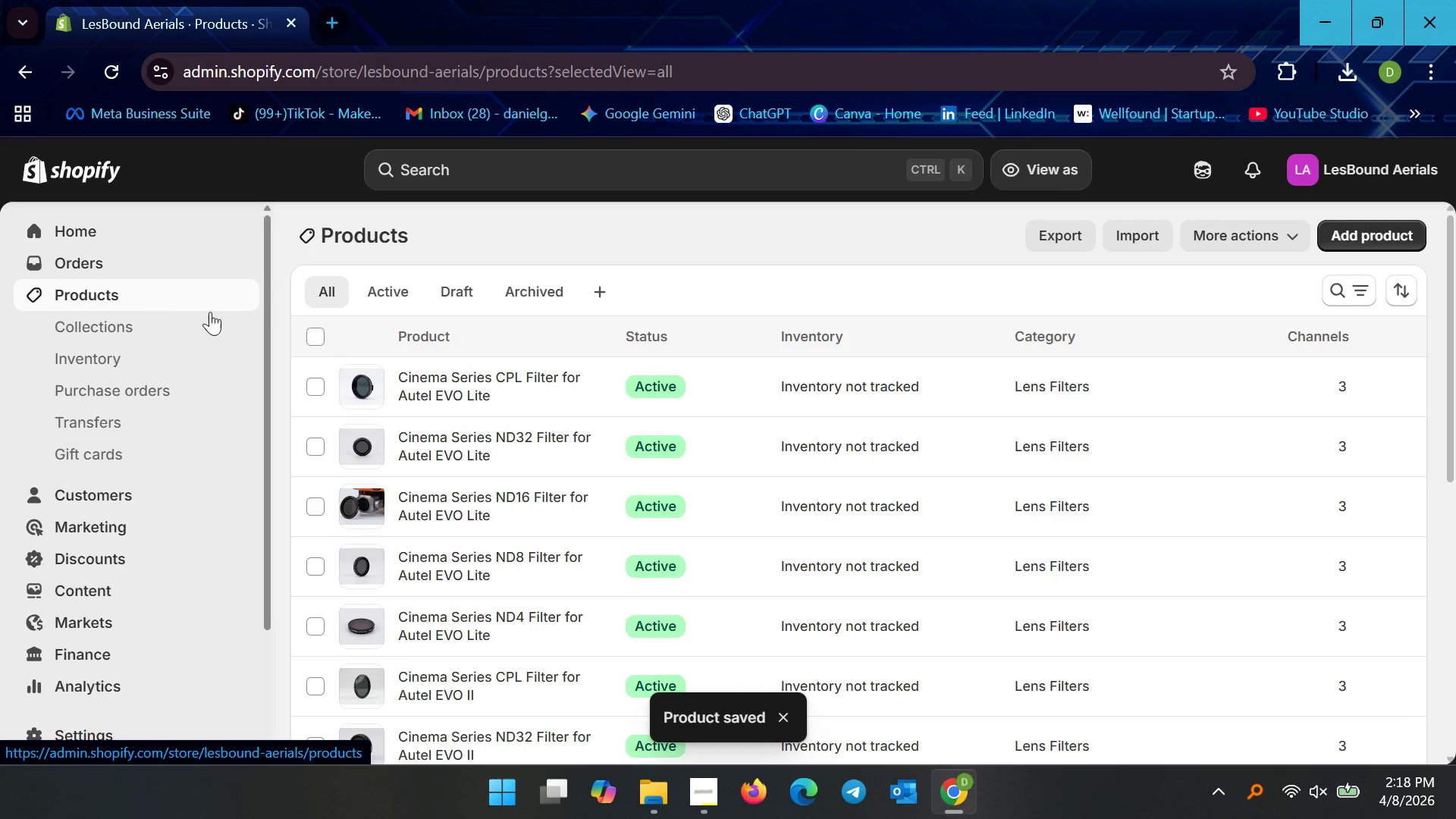 
scroll: coordinate [482, 533], scroll_direction: down, amount: 6.0
 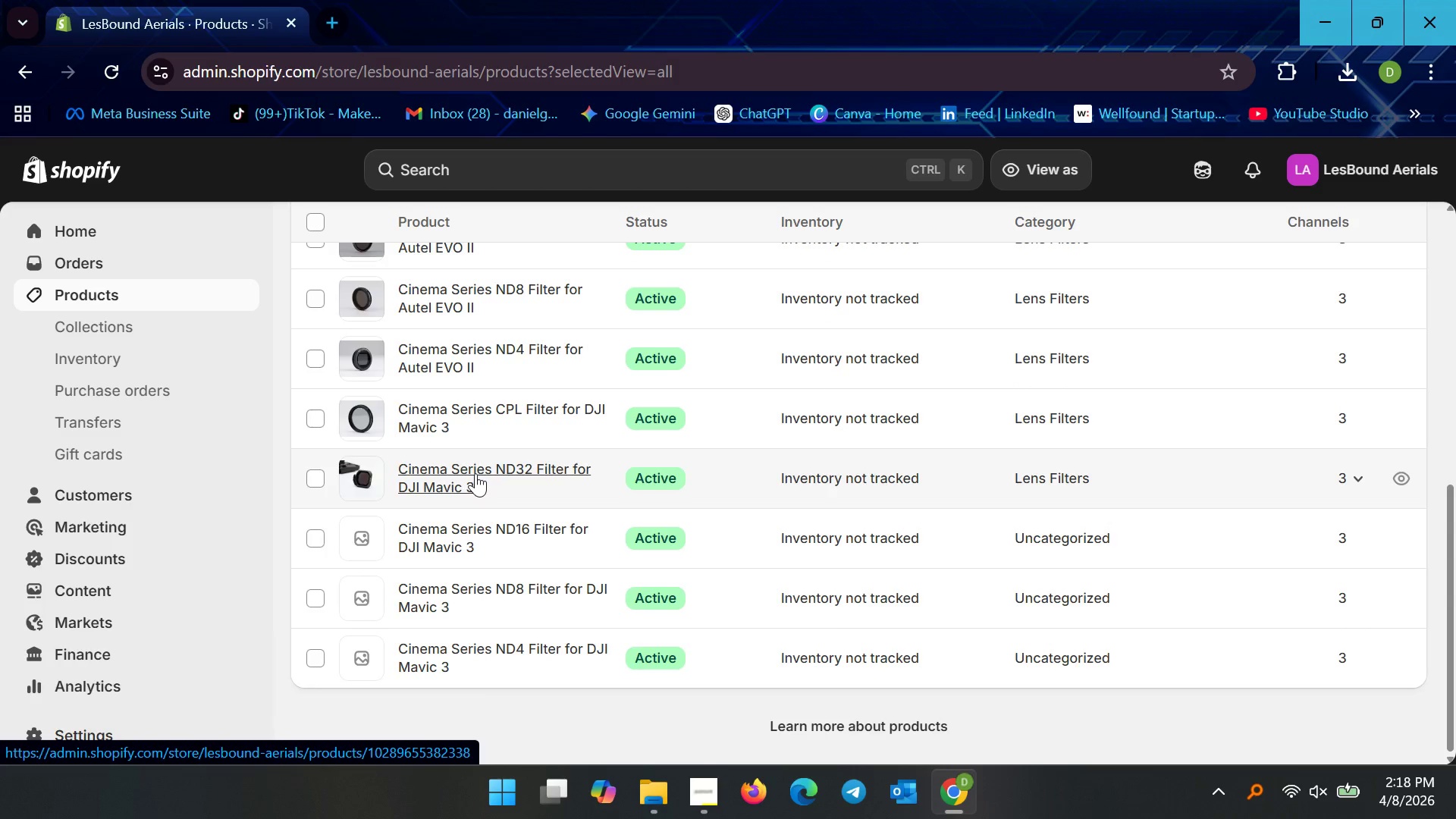 
left_click([475, 473])
 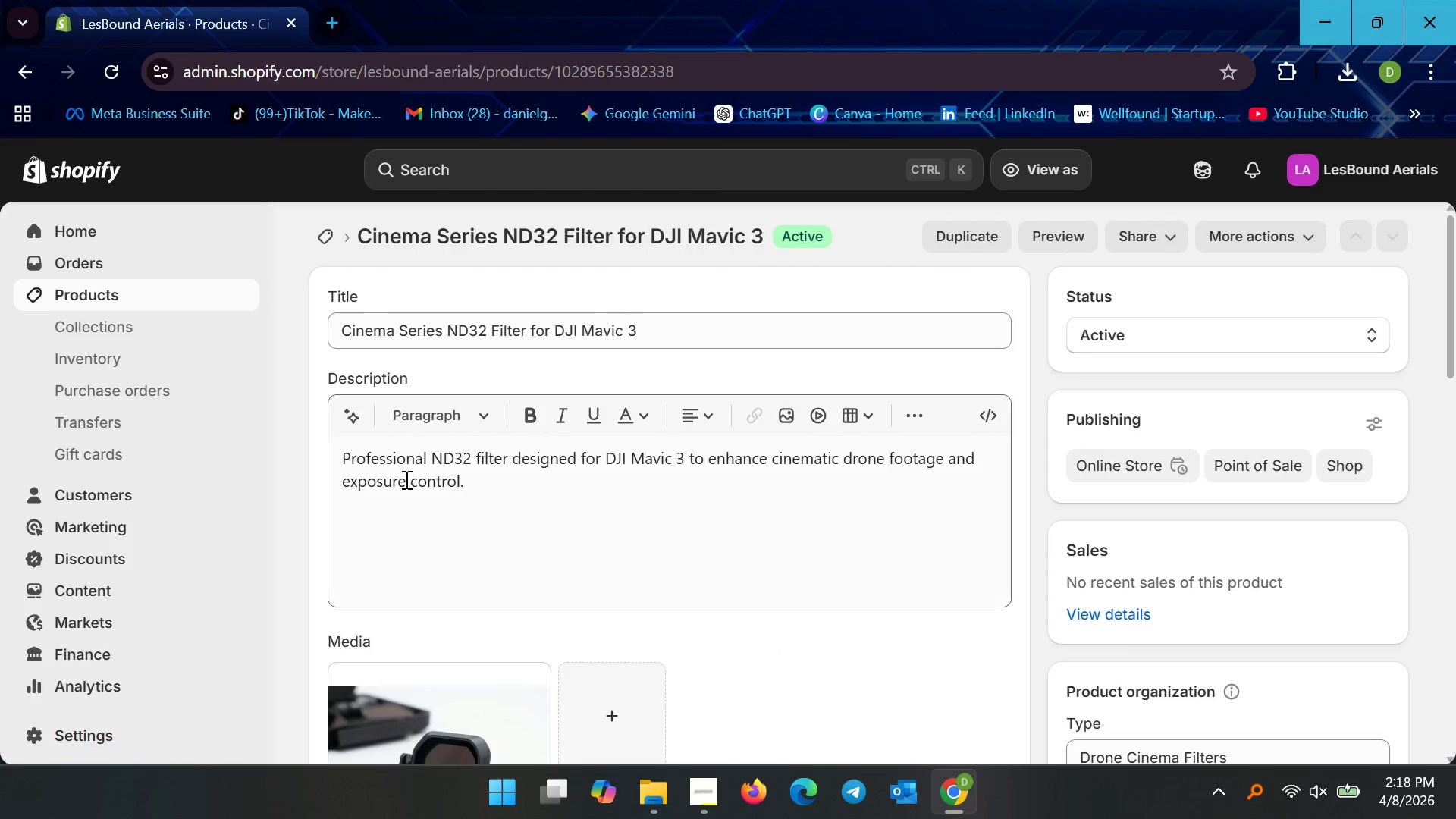 
scroll: coordinate [529, 522], scroll_direction: down, amount: 4.0
 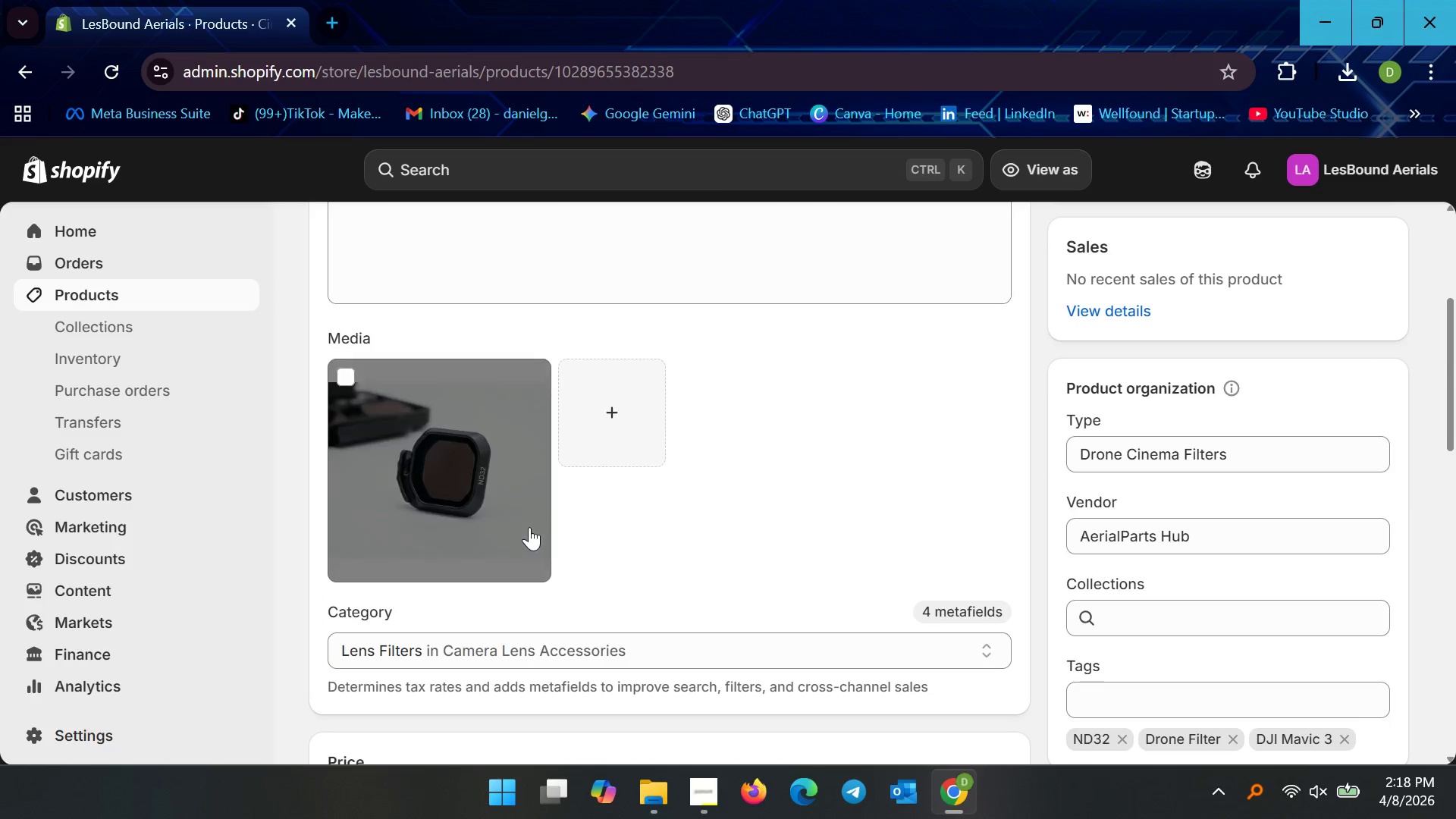 
scroll: coordinate [377, 382], scroll_direction: up, amount: 5.0
 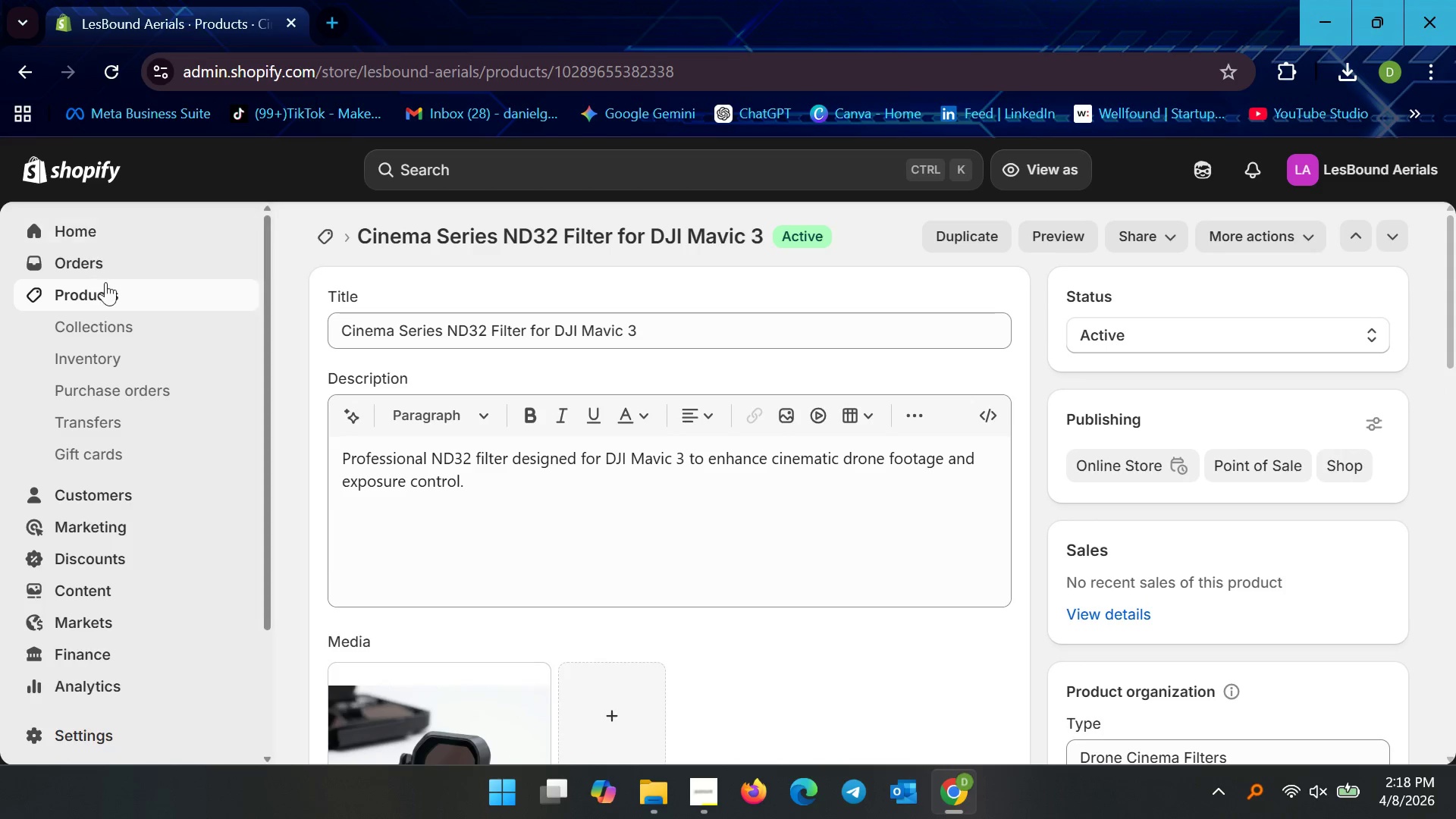 
left_click([103, 294])
 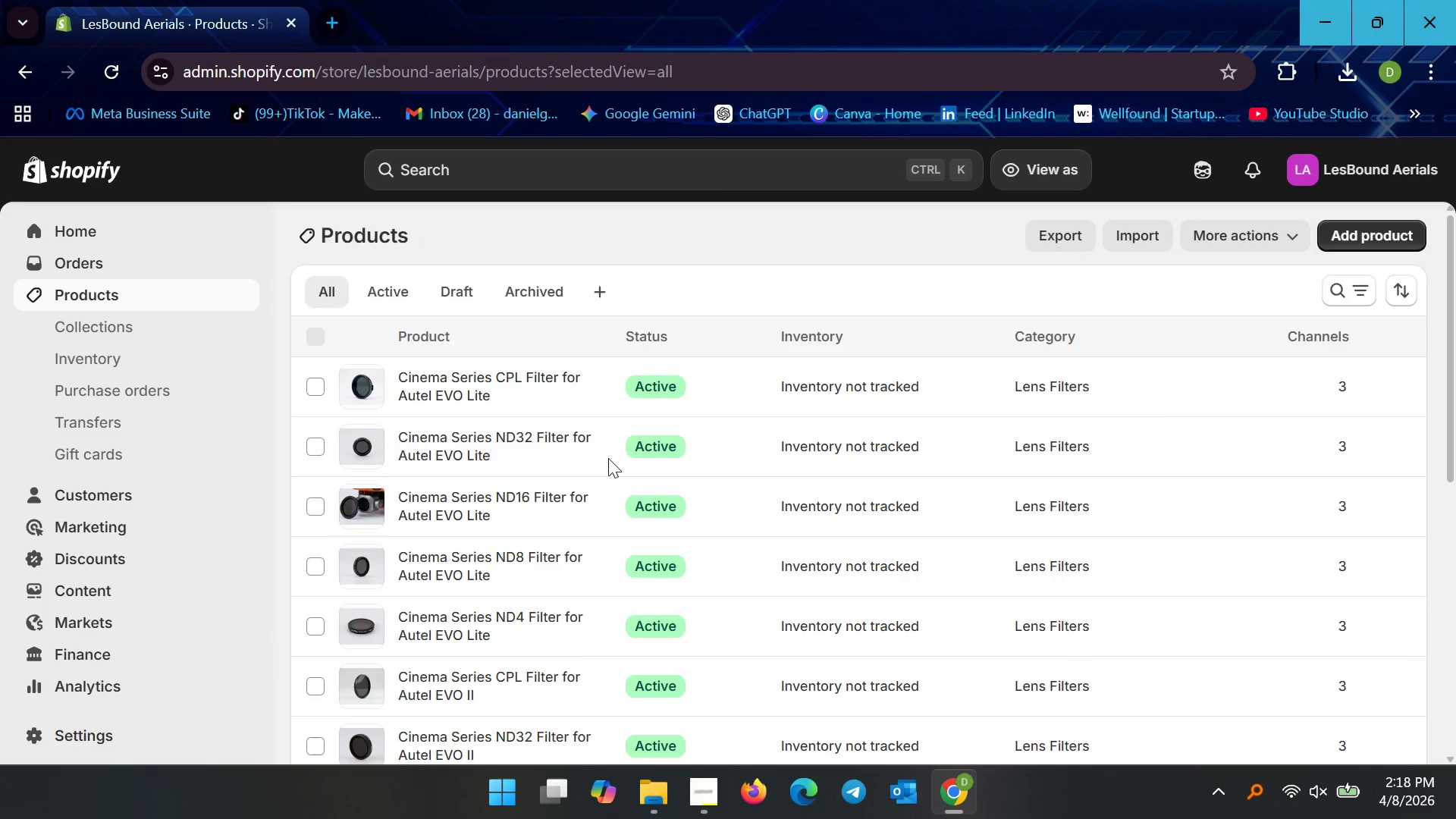 
scroll: coordinate [749, 592], scroll_direction: down, amount: 9.0
 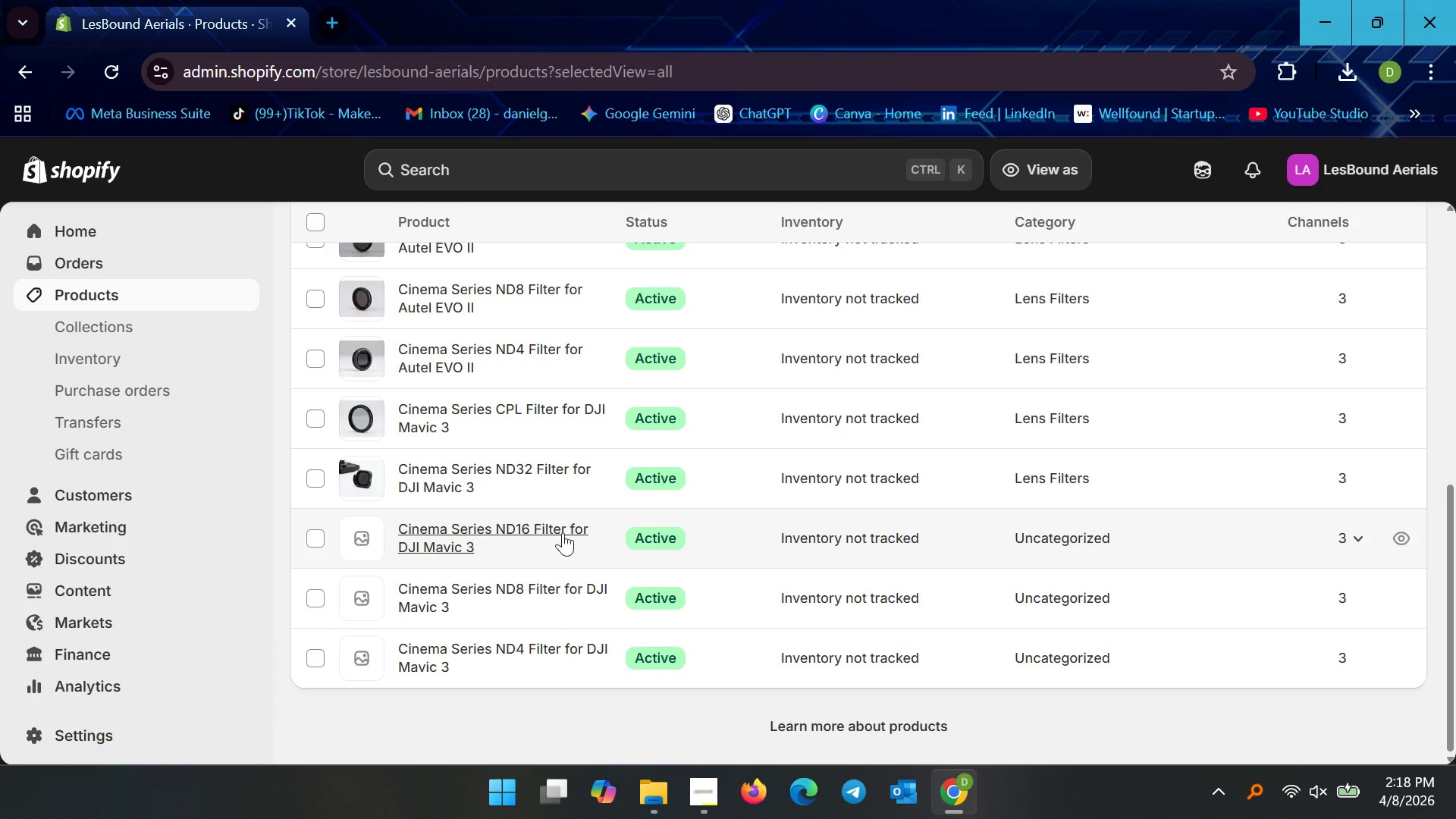 
left_click([535, 529])
 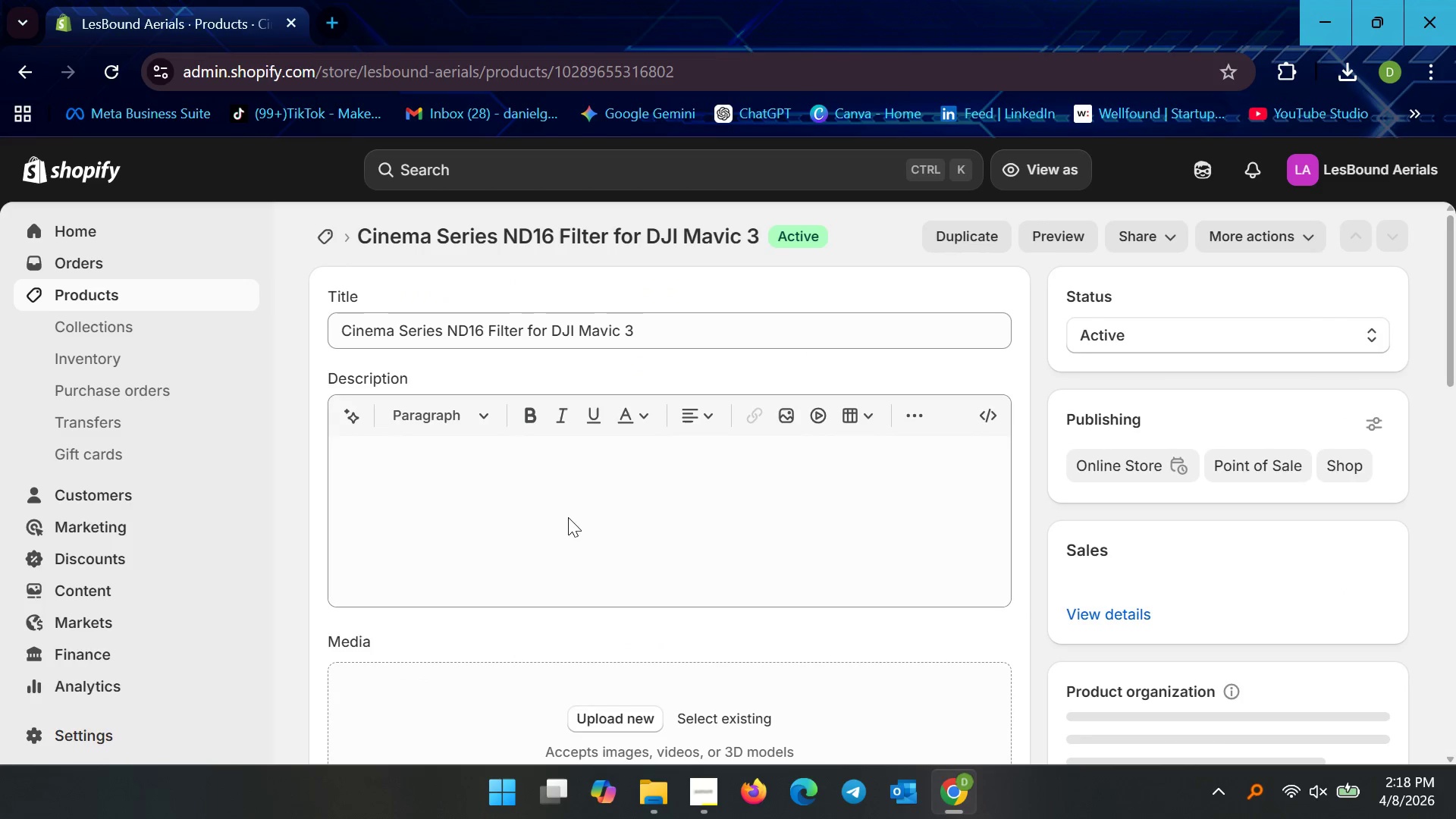 
scroll: coordinate [583, 425], scroll_direction: down, amount: 5.0
 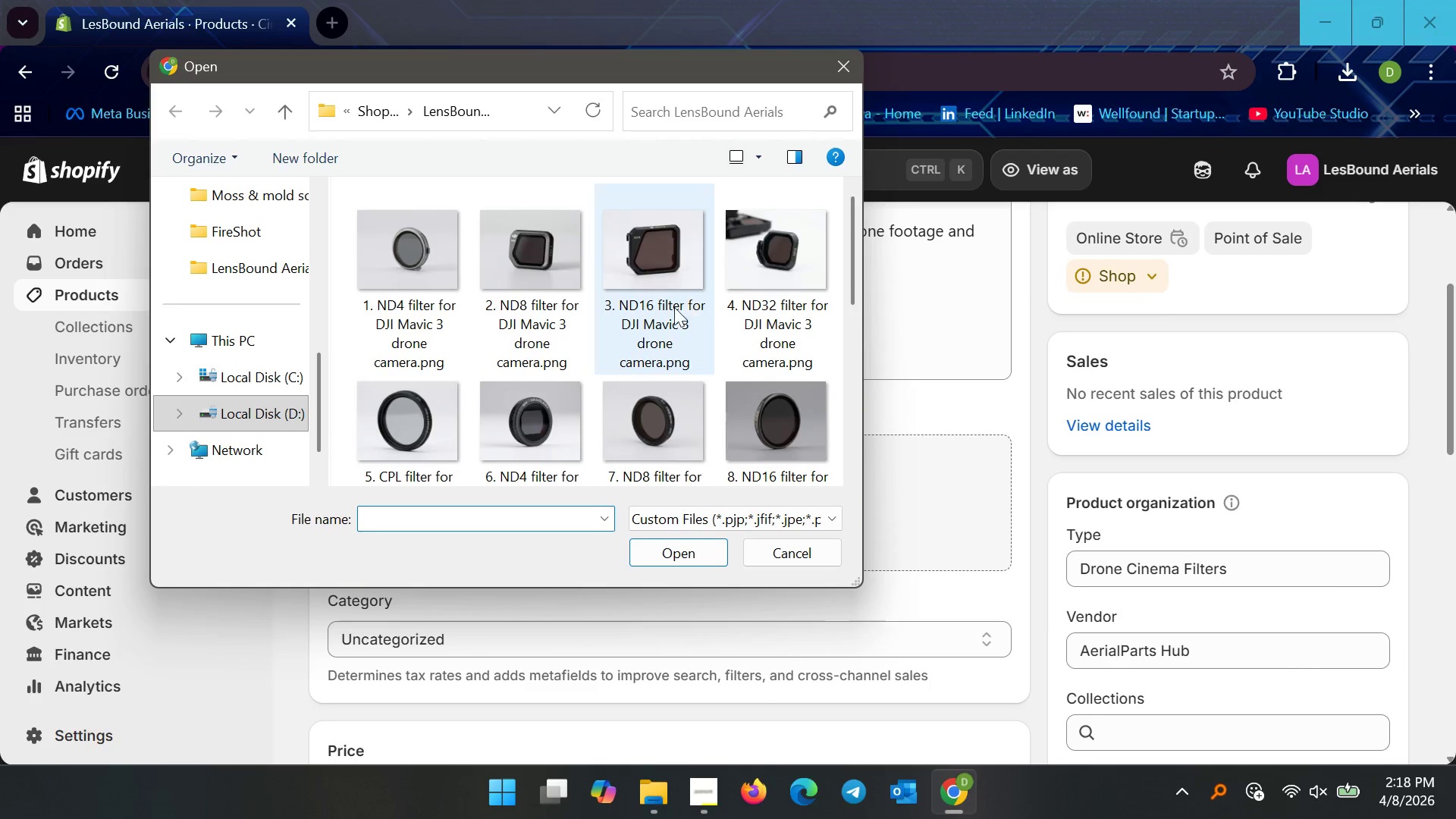 
left_click([672, 314])
 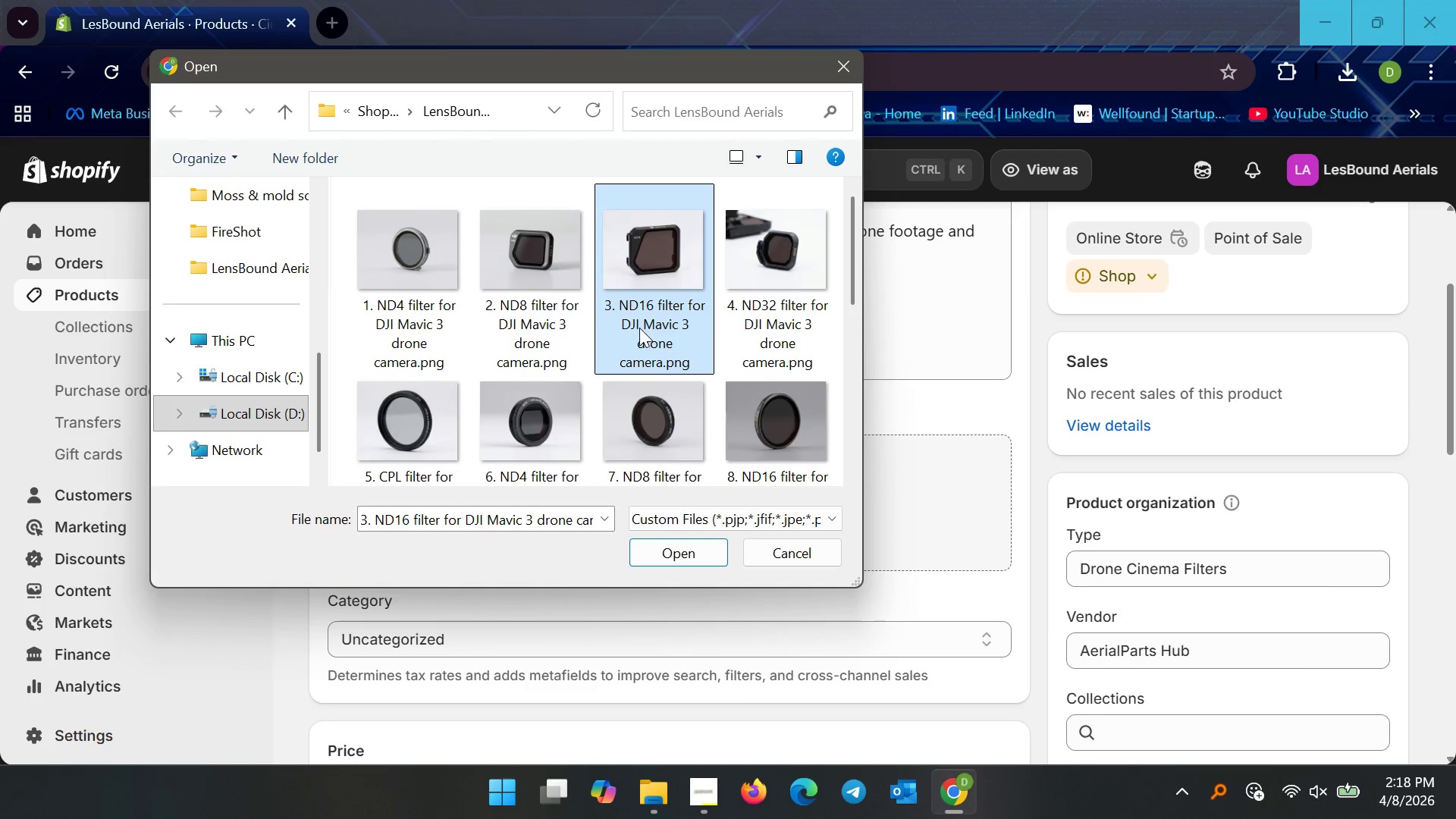 
left_click([639, 327])
 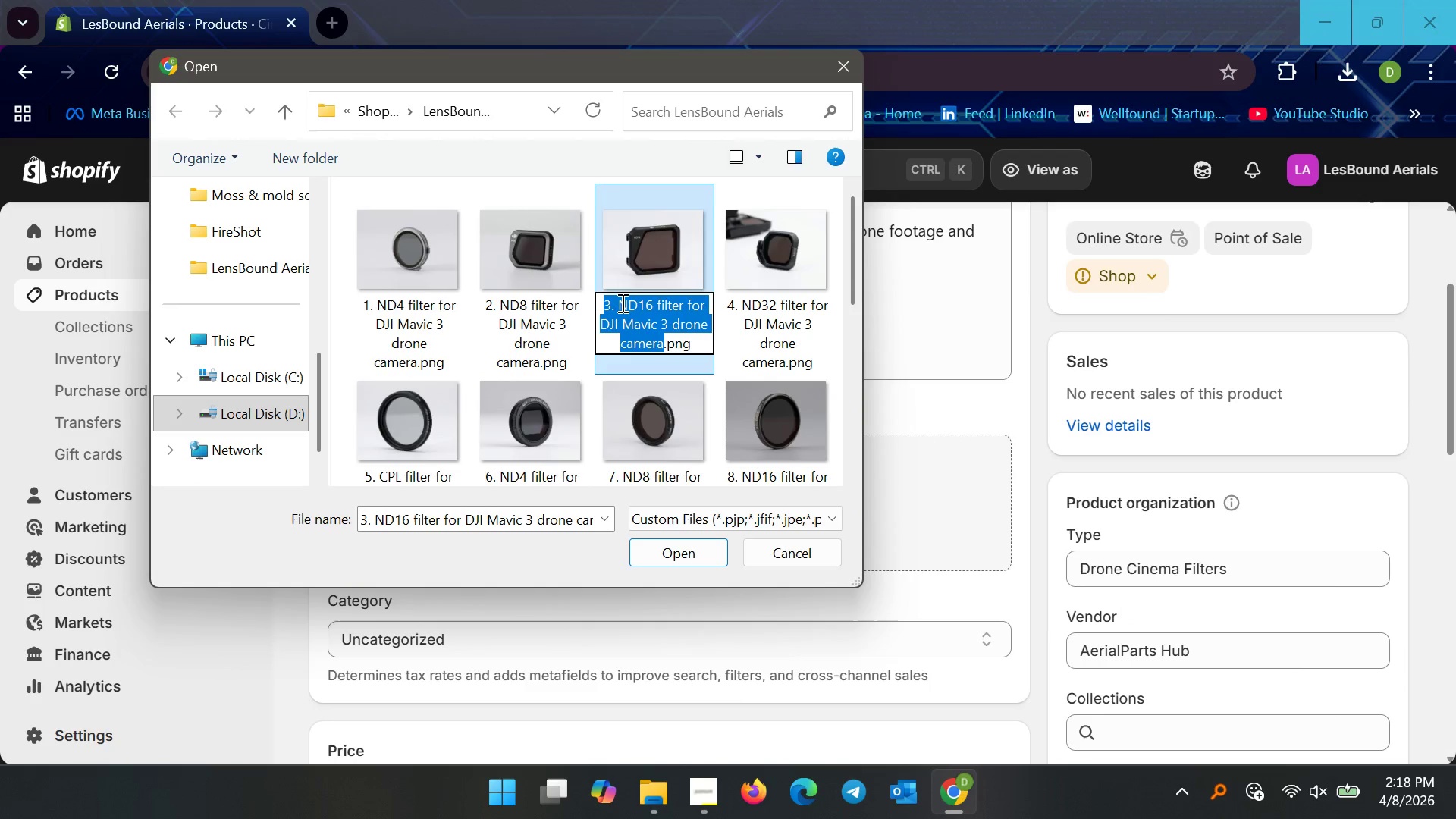 
left_click_drag(start_coordinate=[620, 303], to_coordinate=[630, 319])
 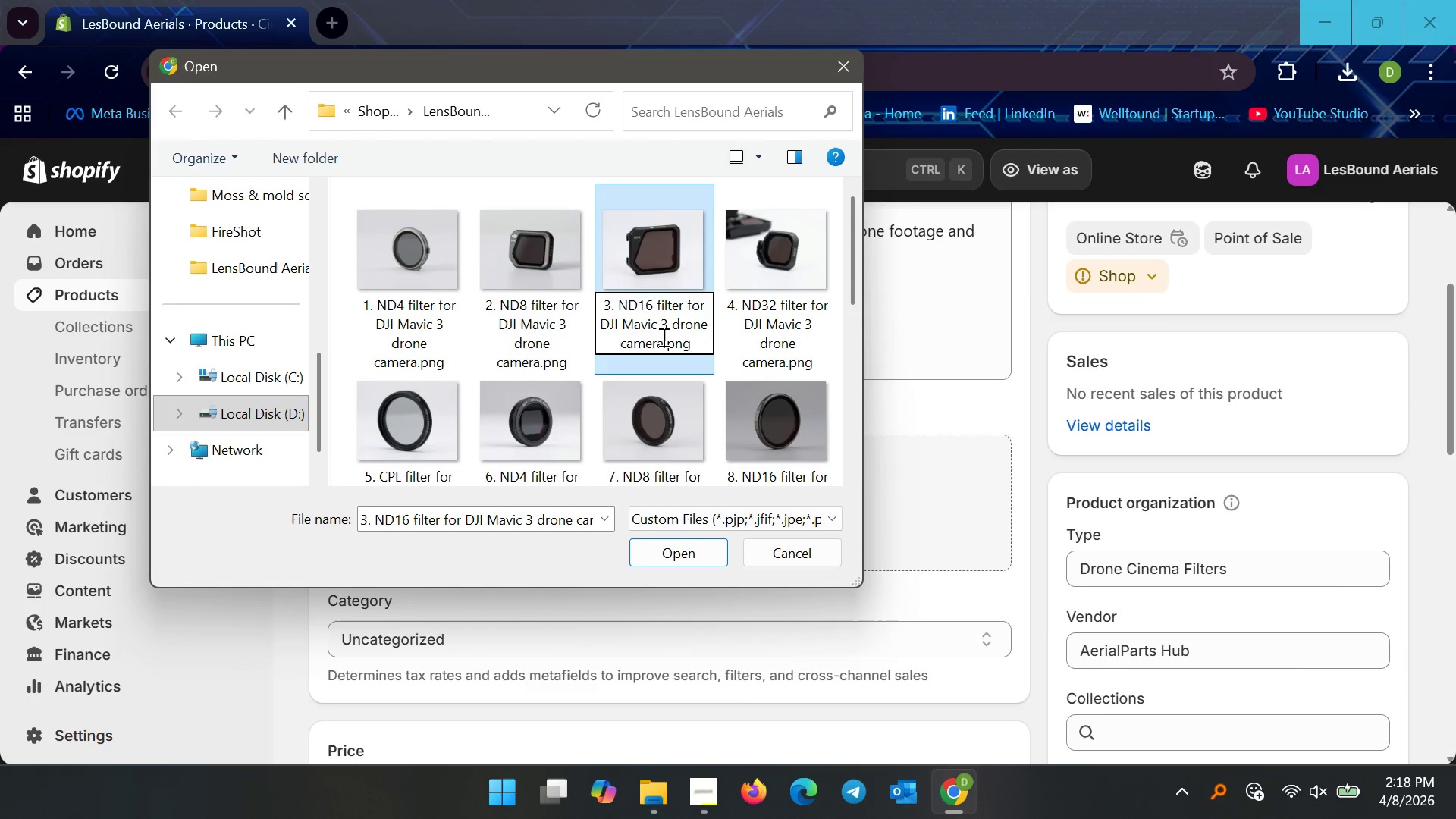 
double_click([662, 337])
 